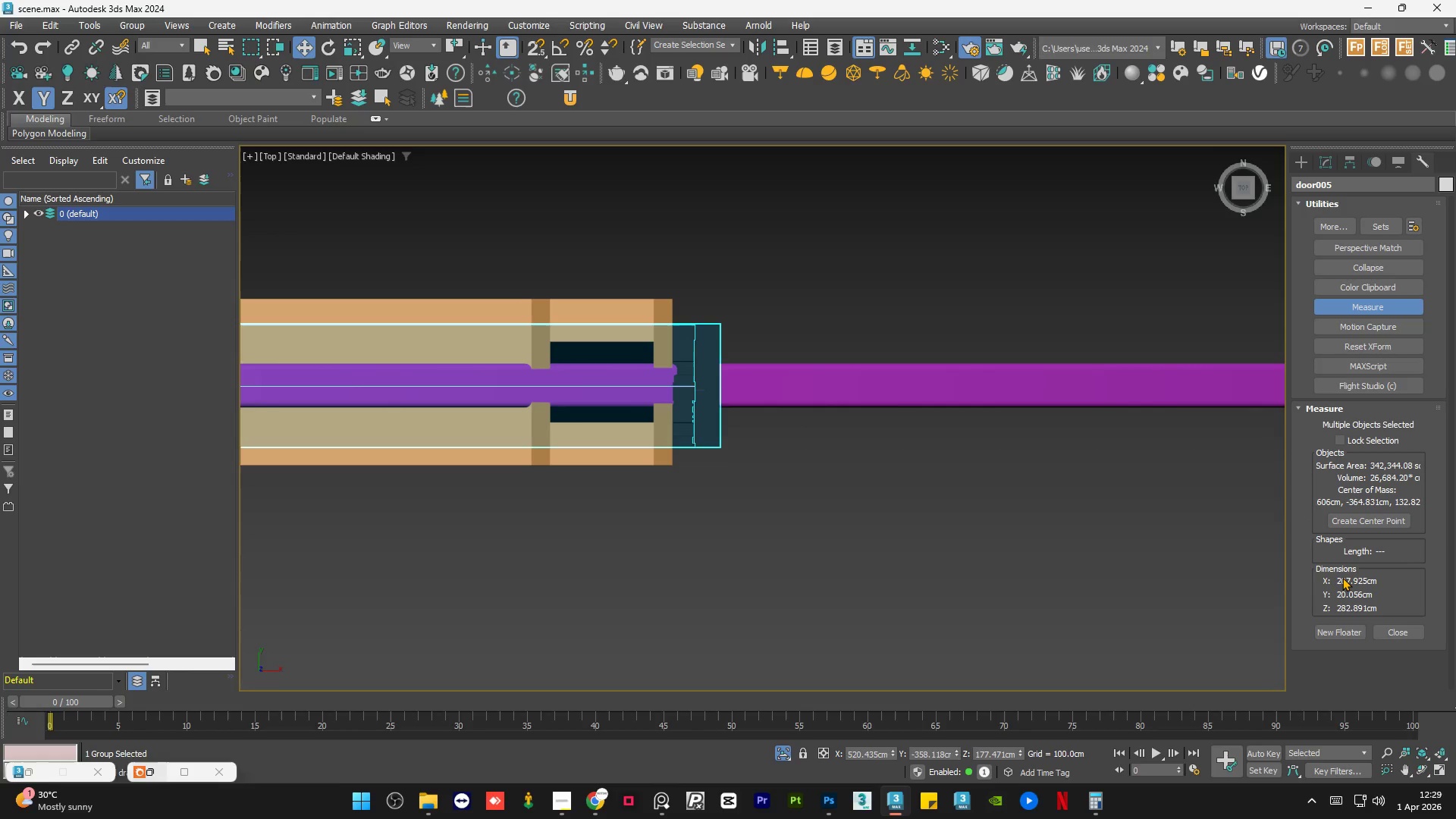 
scroll: coordinate [939, 417], scroll_direction: down, amount: 4.0
 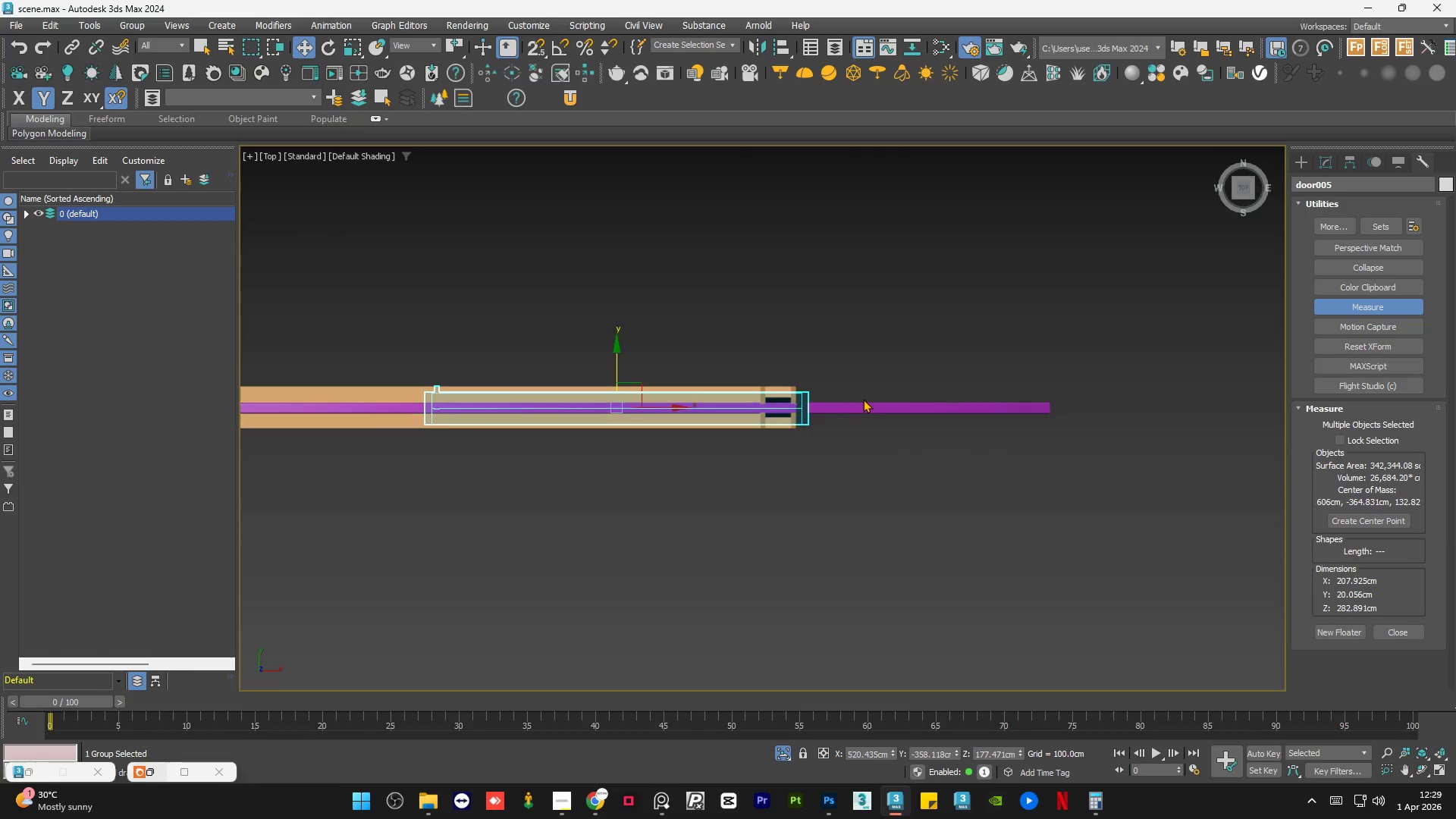 
scroll: coordinate [863, 399], scroll_direction: up, amount: 2.0
 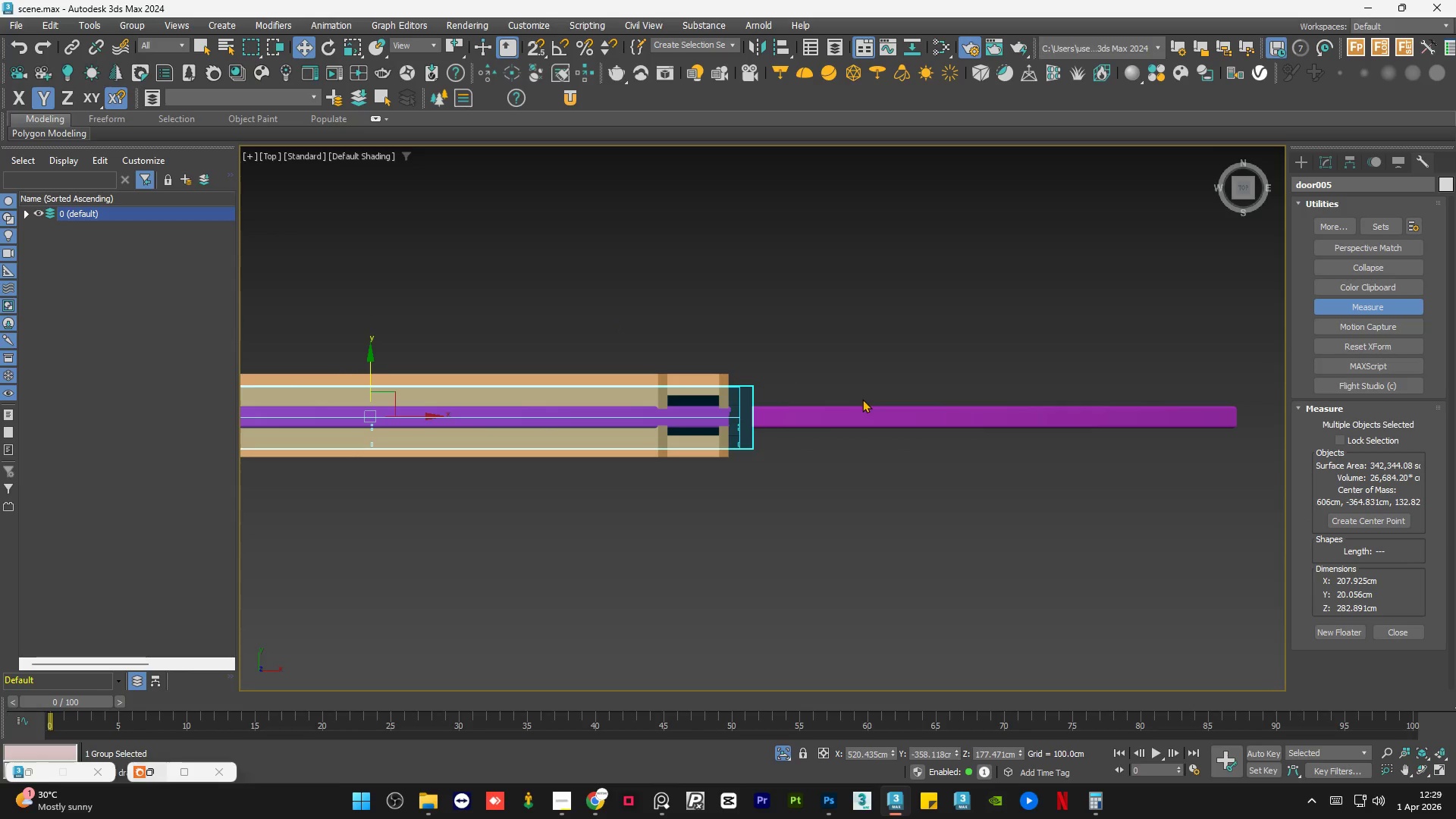 
left_click([808, 413])
 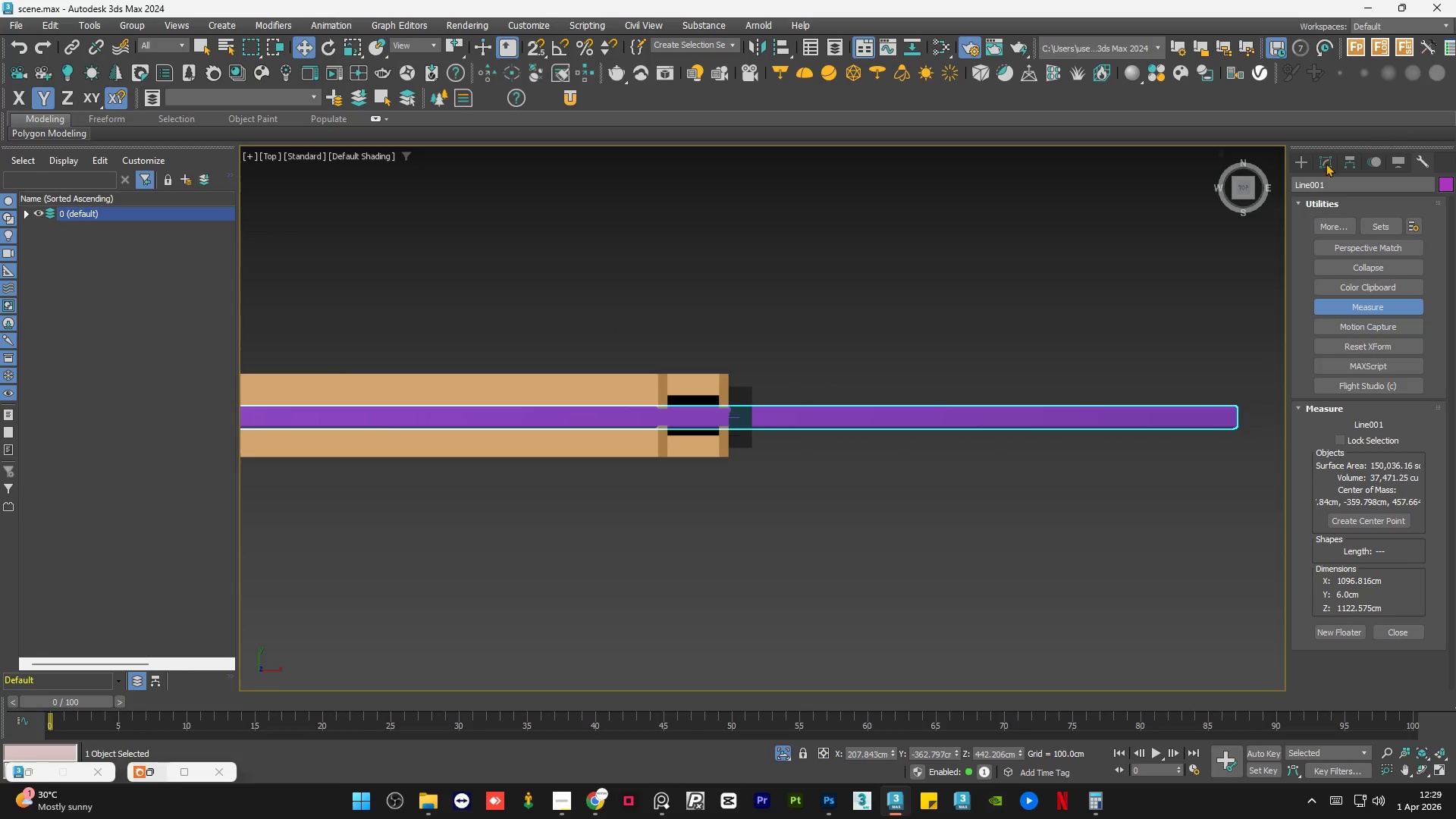 
left_click([1322, 162])
 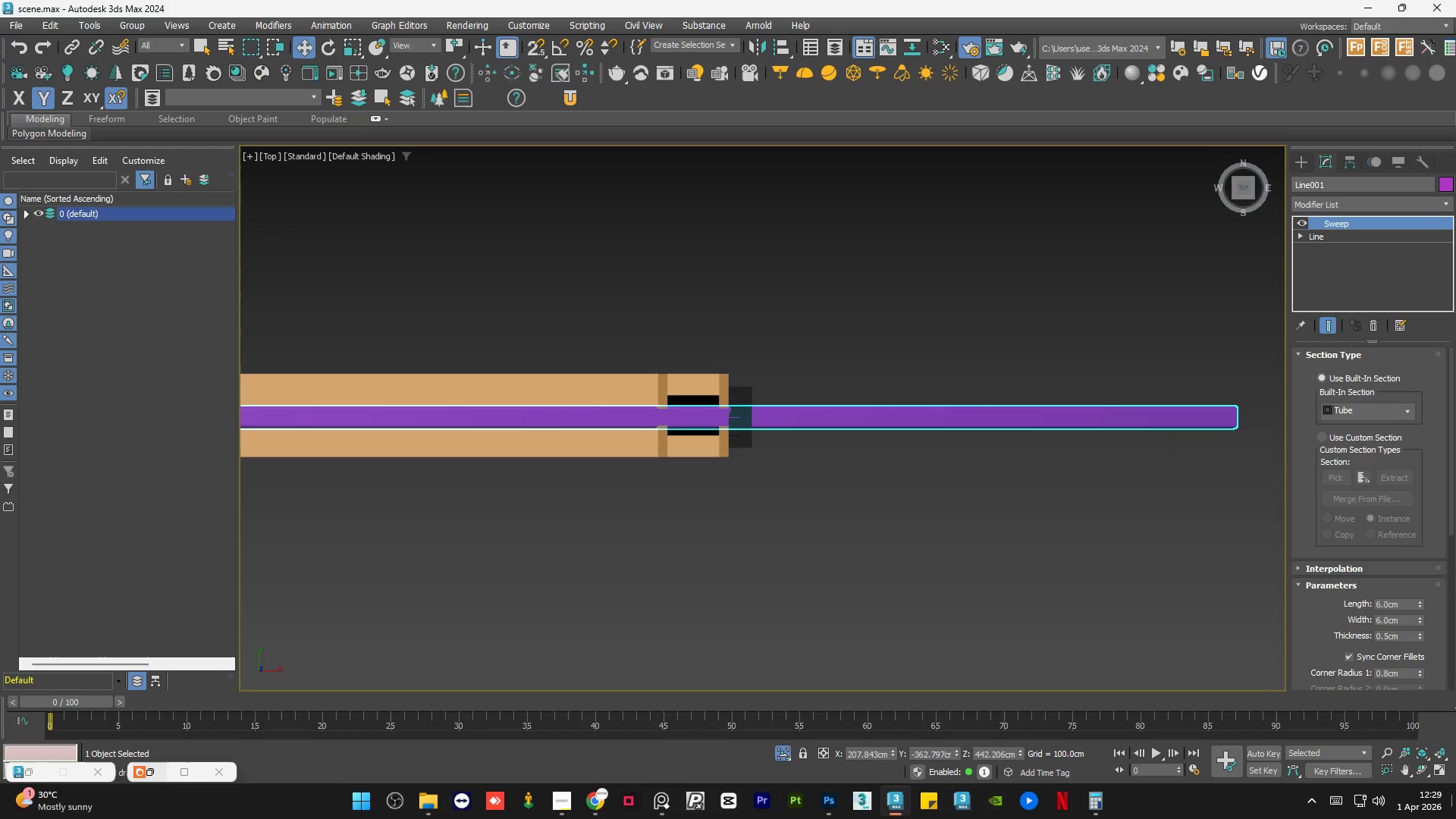 
left_click_drag(start_coordinate=[1420, 617], to_coordinate=[1414, 528])
 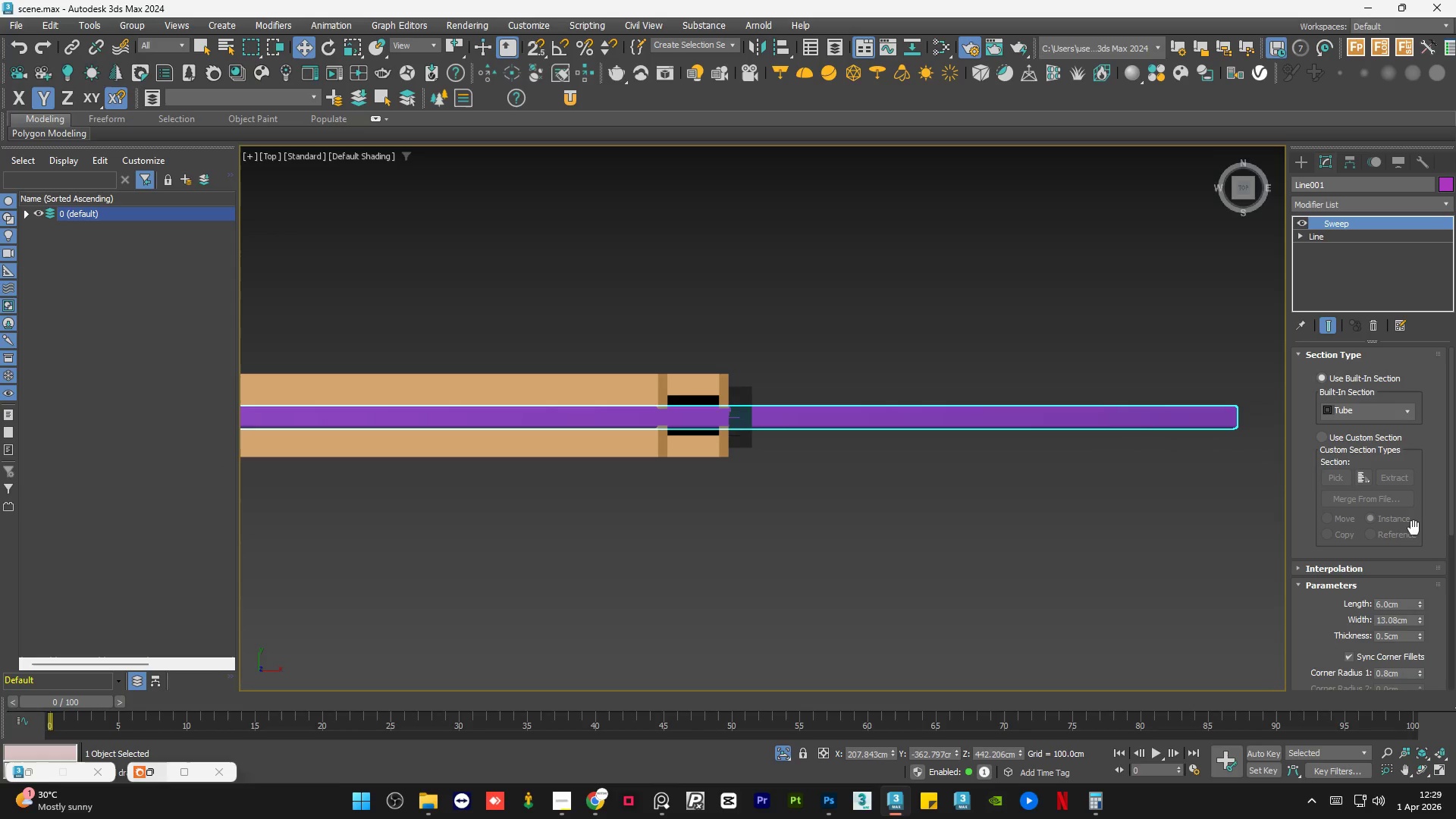 
key(Control+Z)
 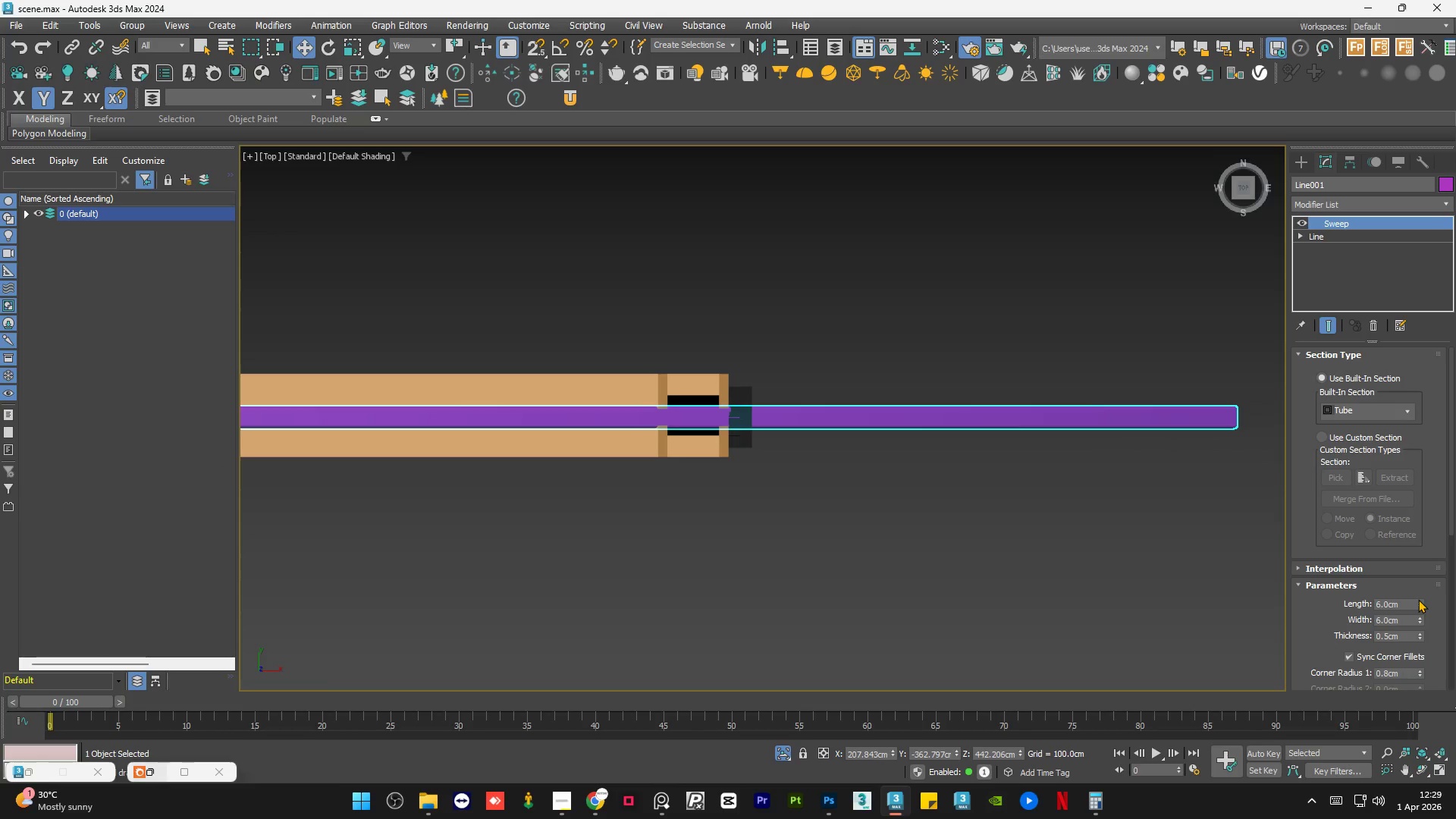 
left_click_drag(start_coordinate=[1418, 599], to_coordinate=[1421, 560])
 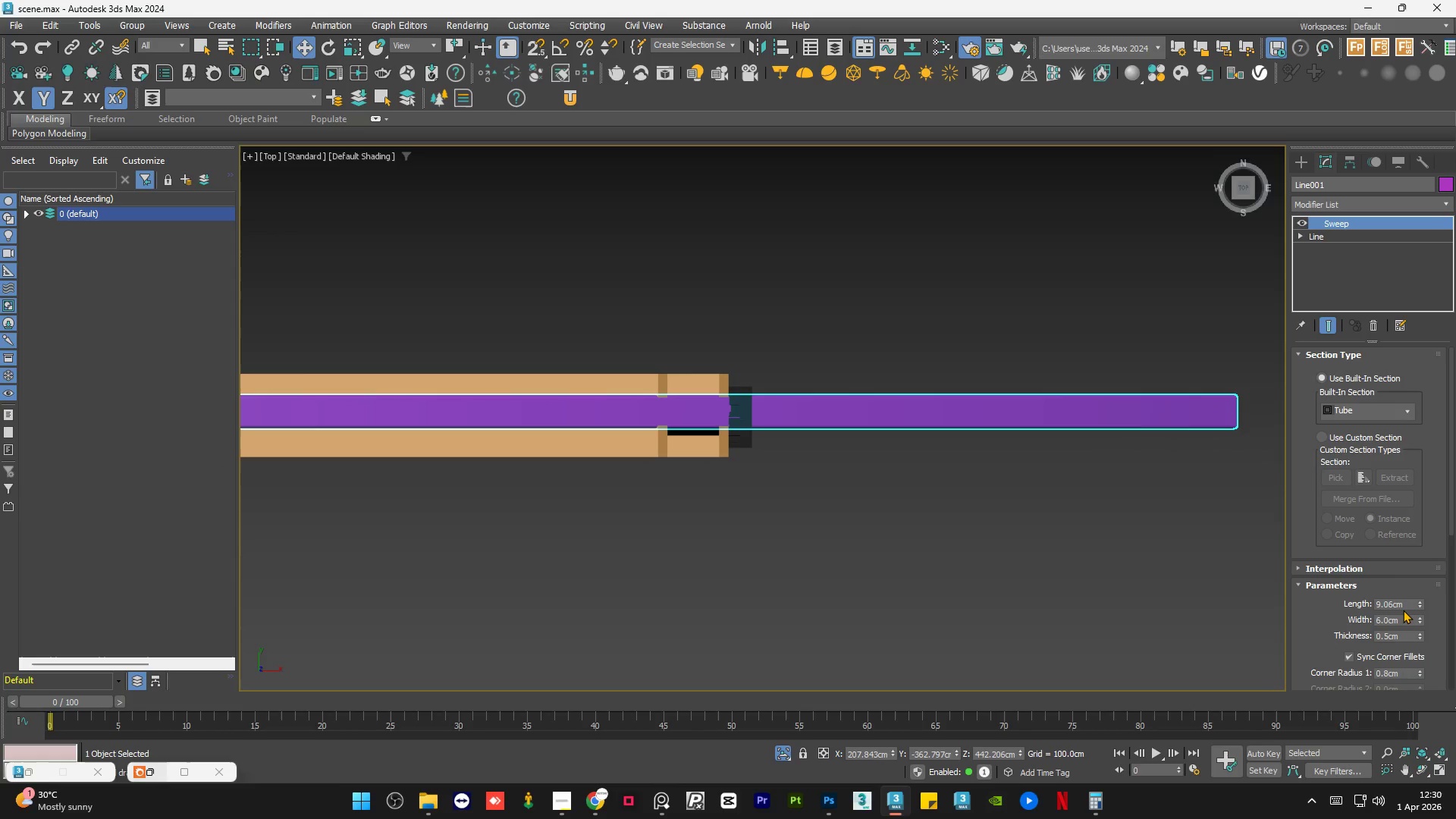 
double_click([1403, 610])
 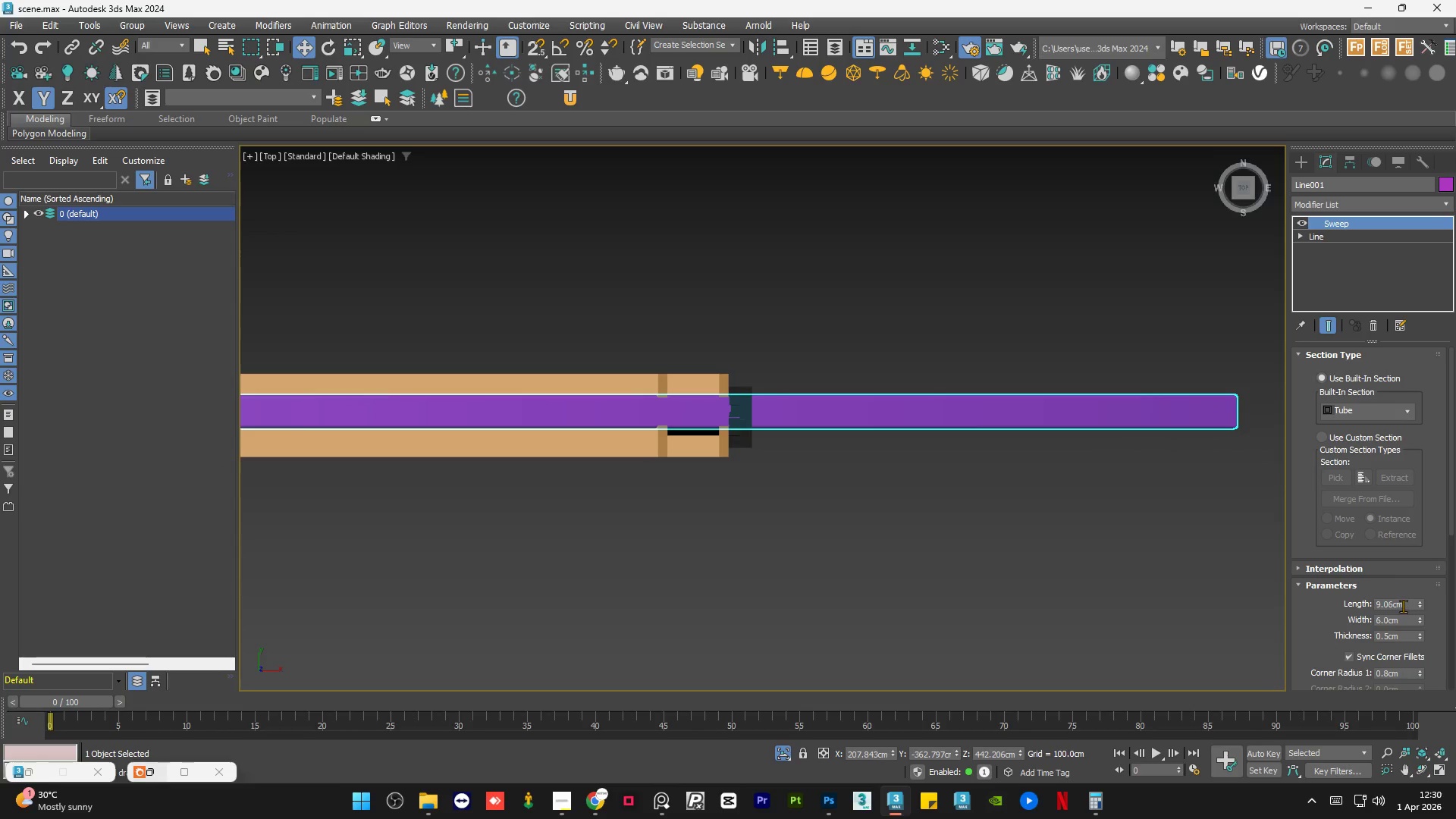 
triple_click([1403, 606])
 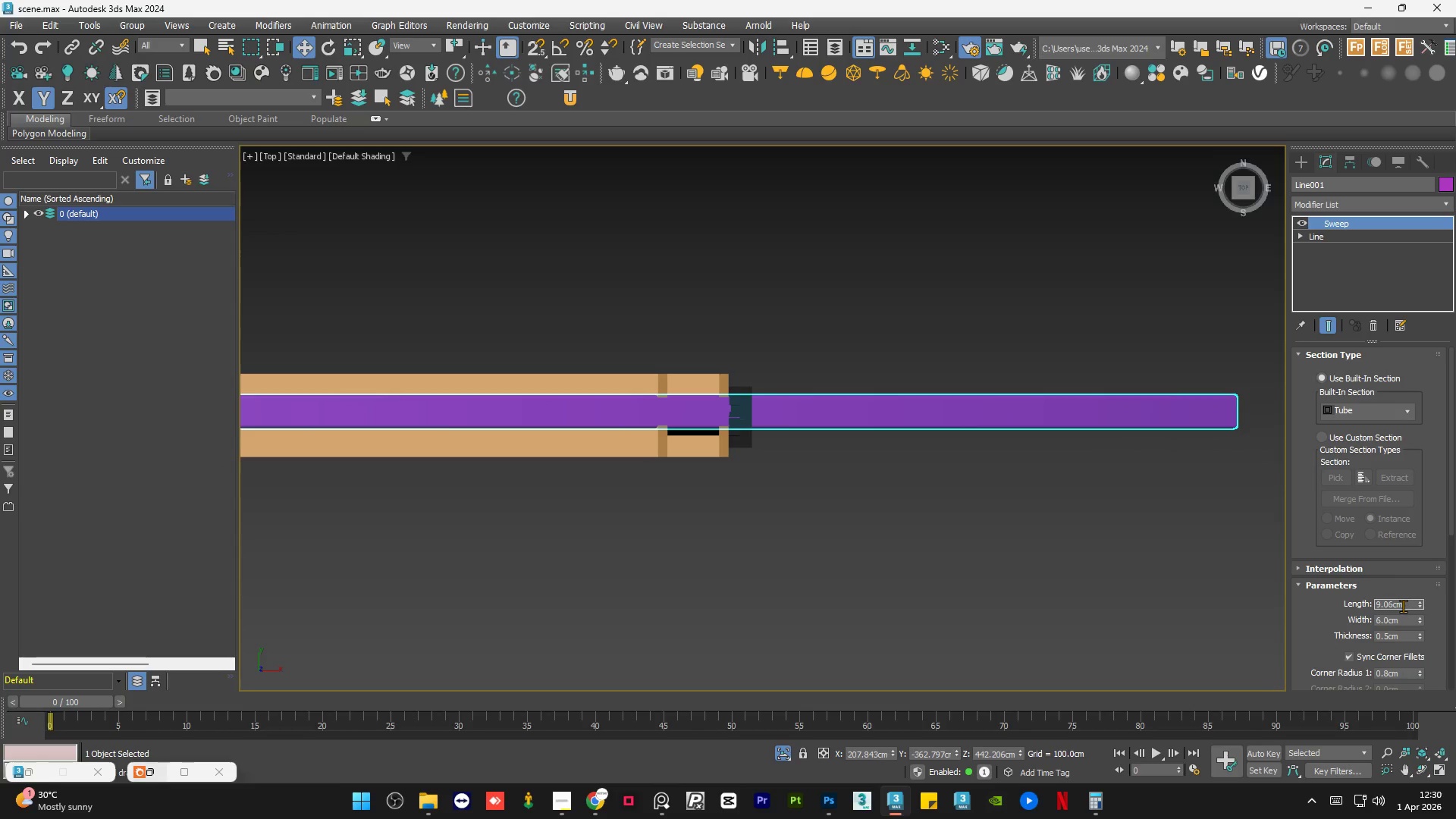 
triple_click([1403, 606])
 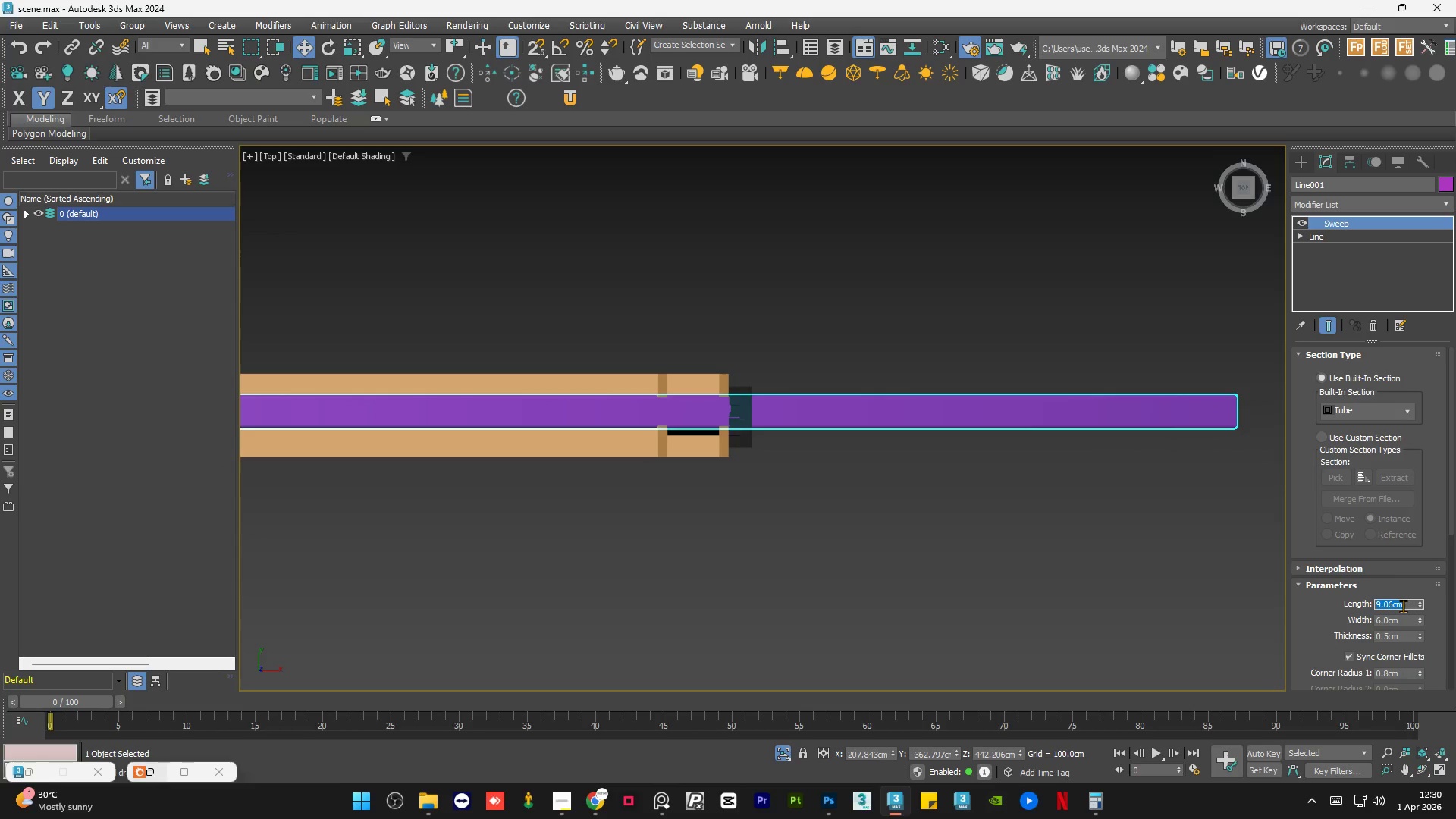 
key(Numpad2)
 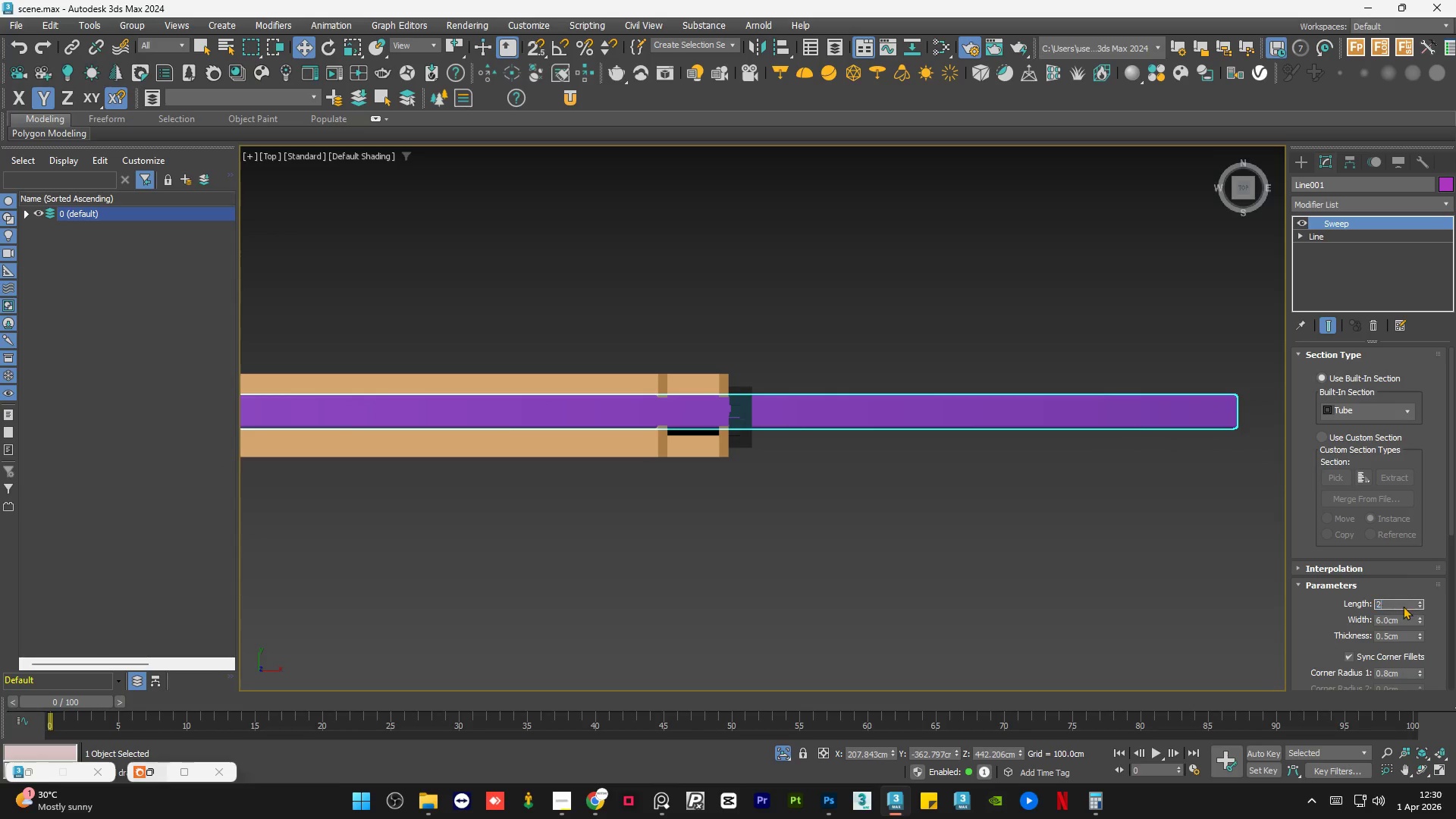 
key(Numpad0)
 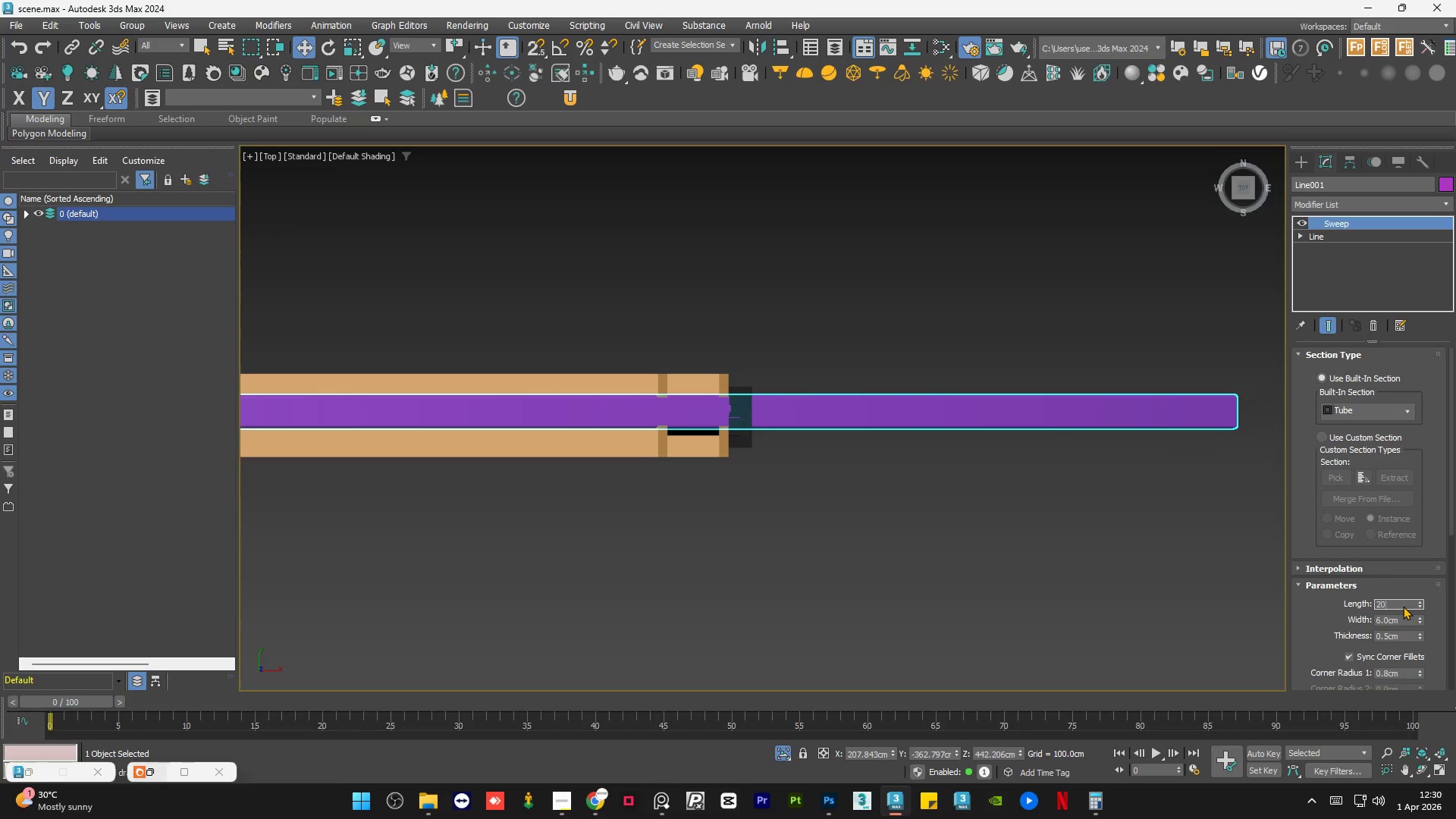 
key(NumpadDecimal)
 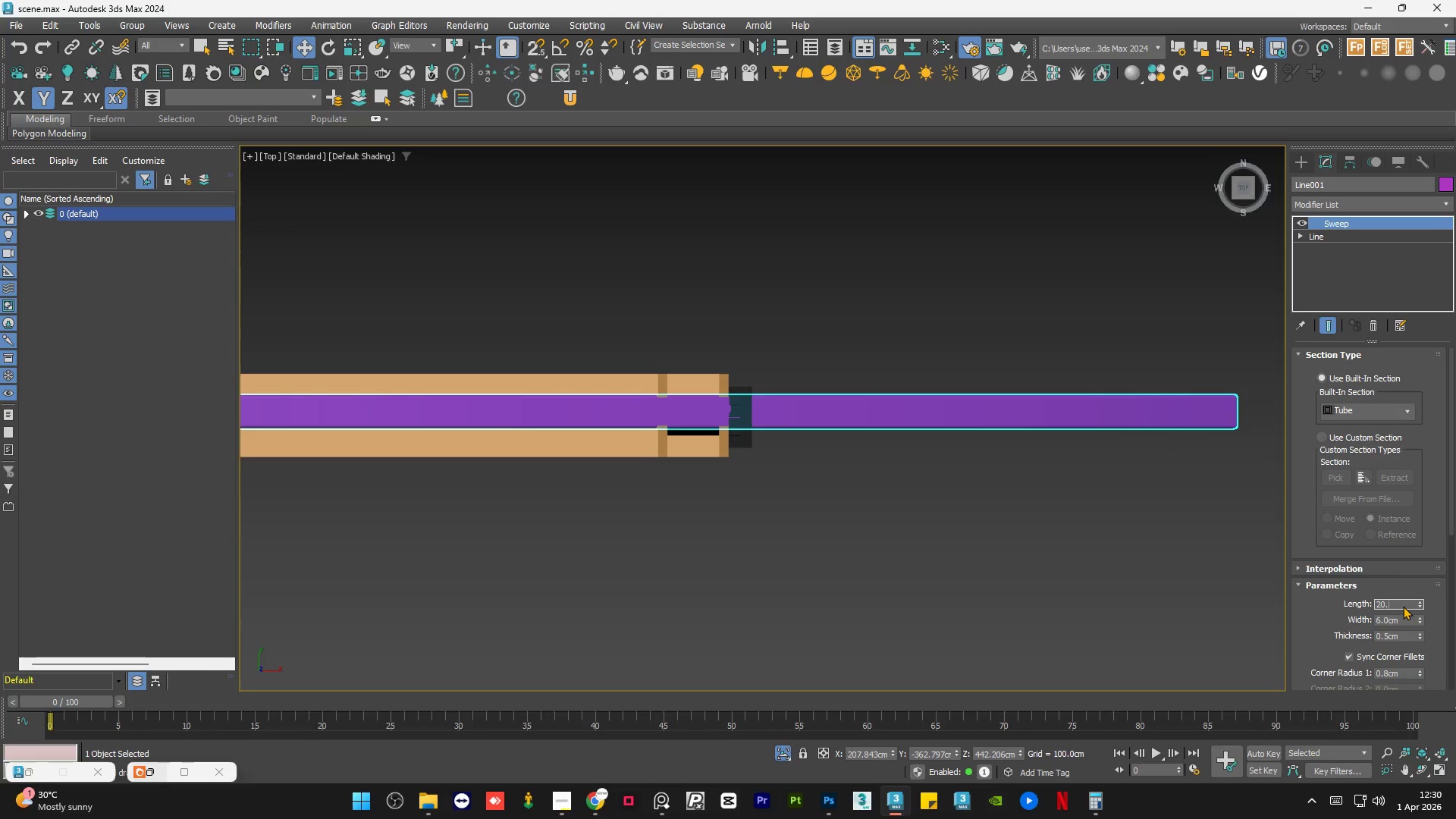 
key(Numpad0)
 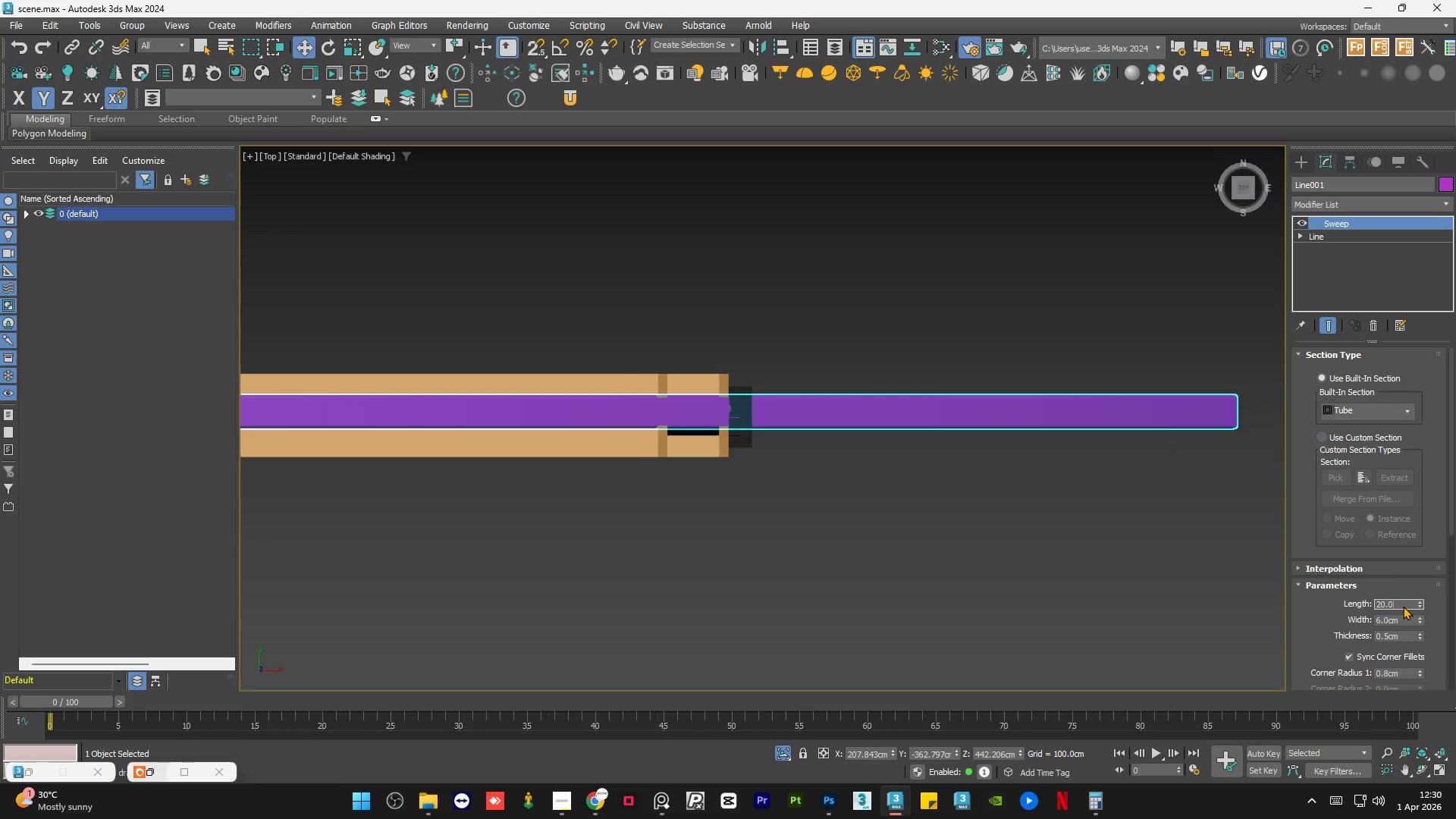 
key(Numpad5)
 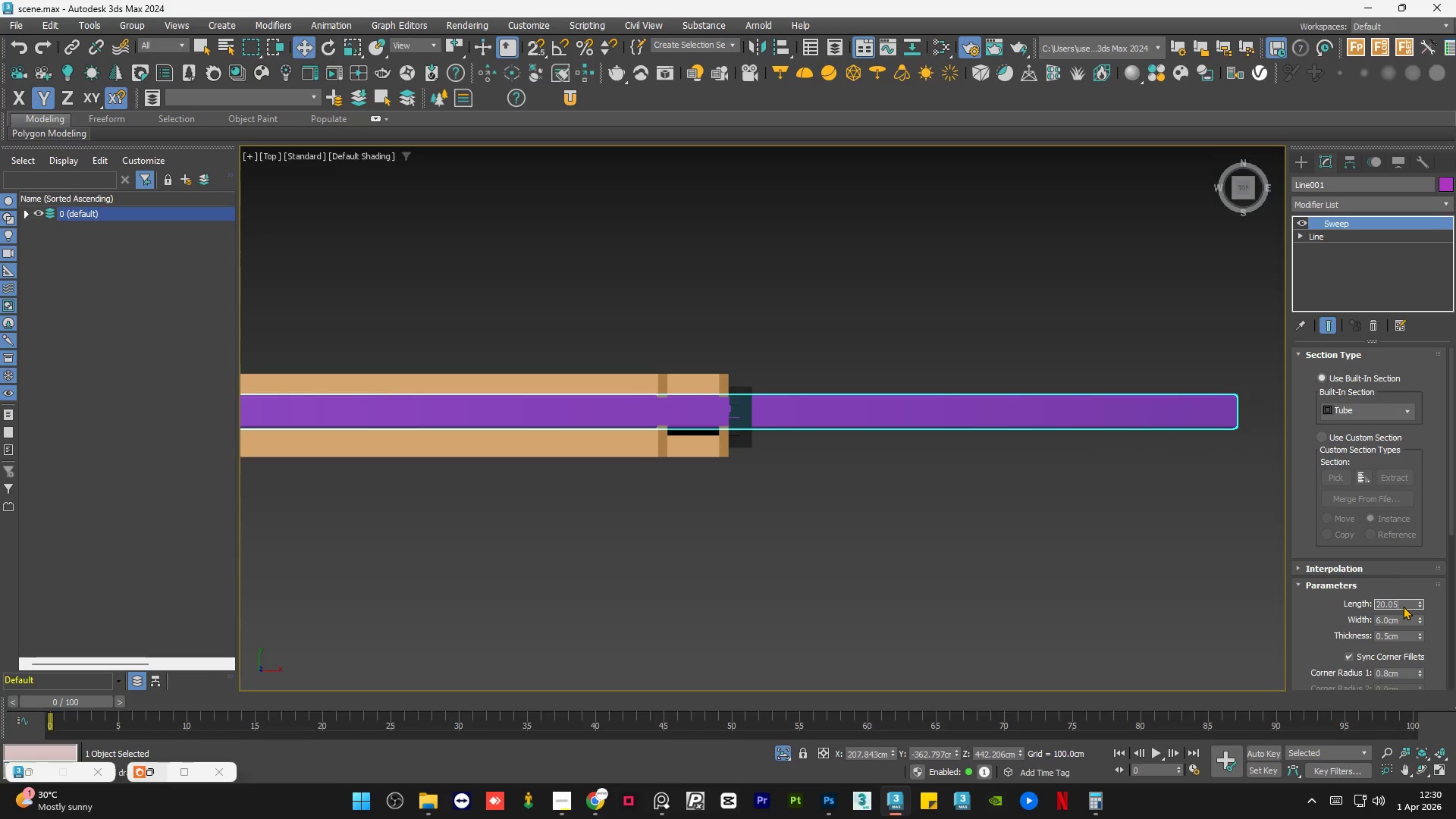 
key(Numpad6)
 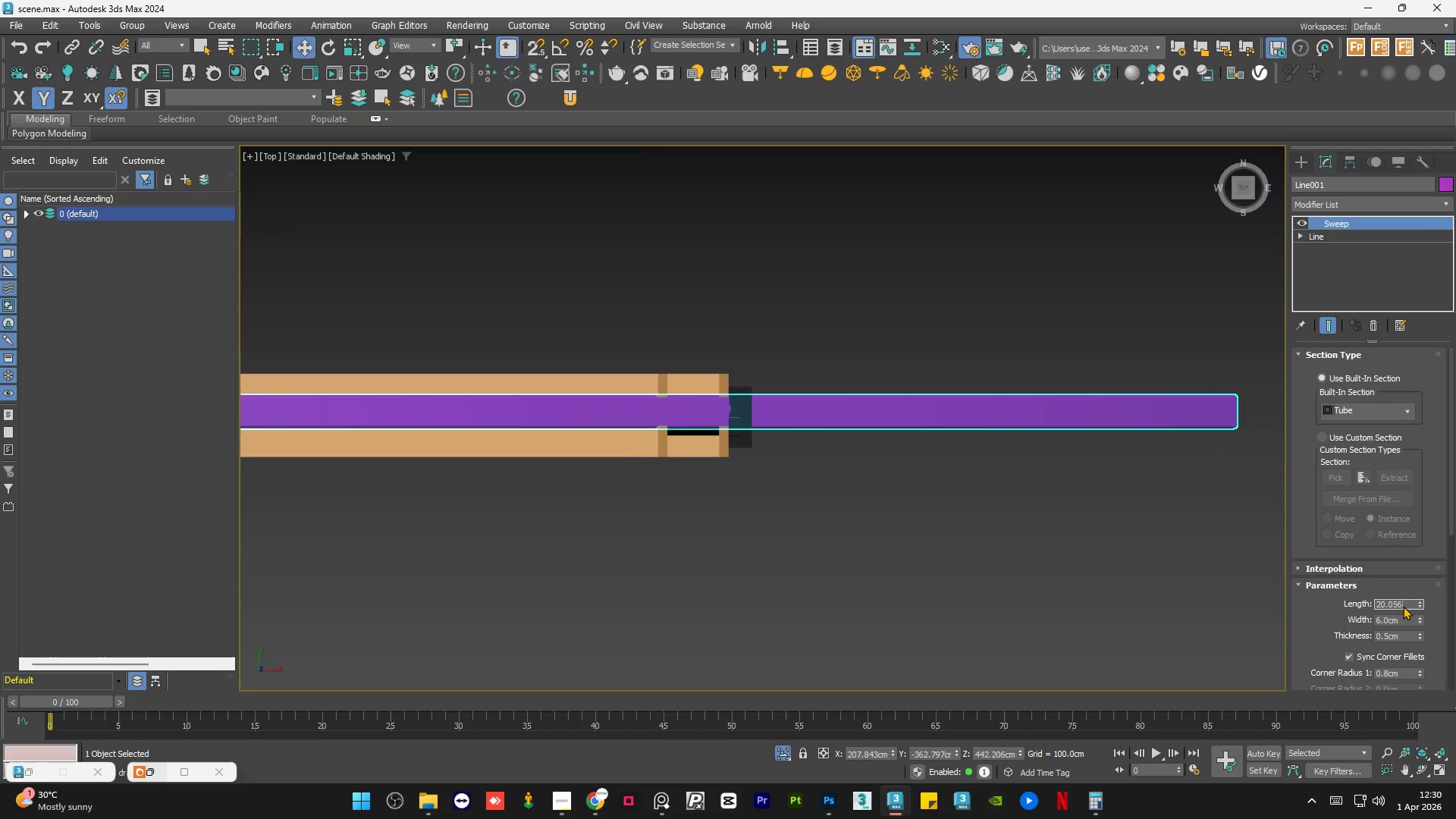 
key(NumpadEnter)
 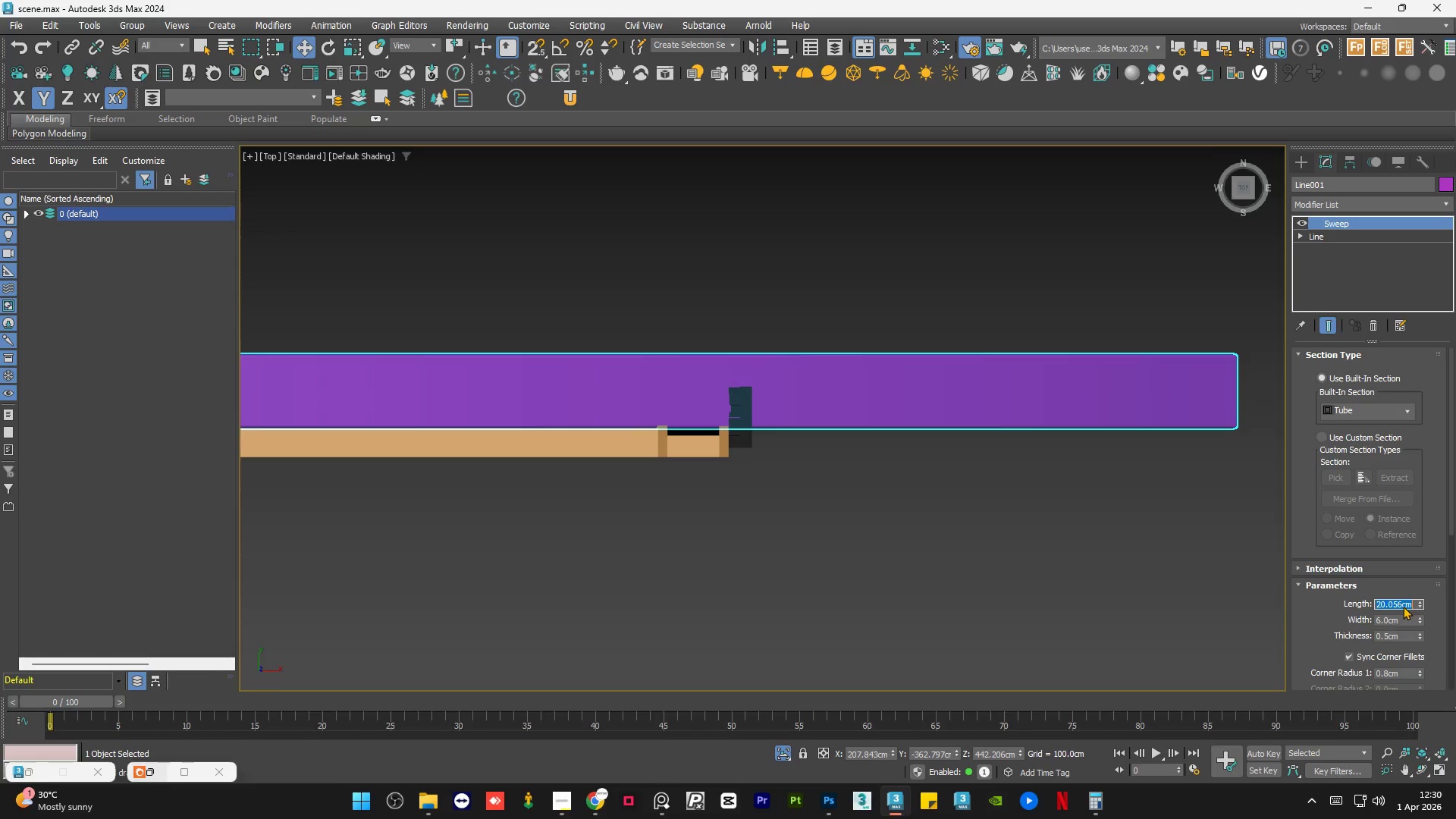 
scroll: coordinate [1403, 606], scroll_direction: up, amount: 1.0
 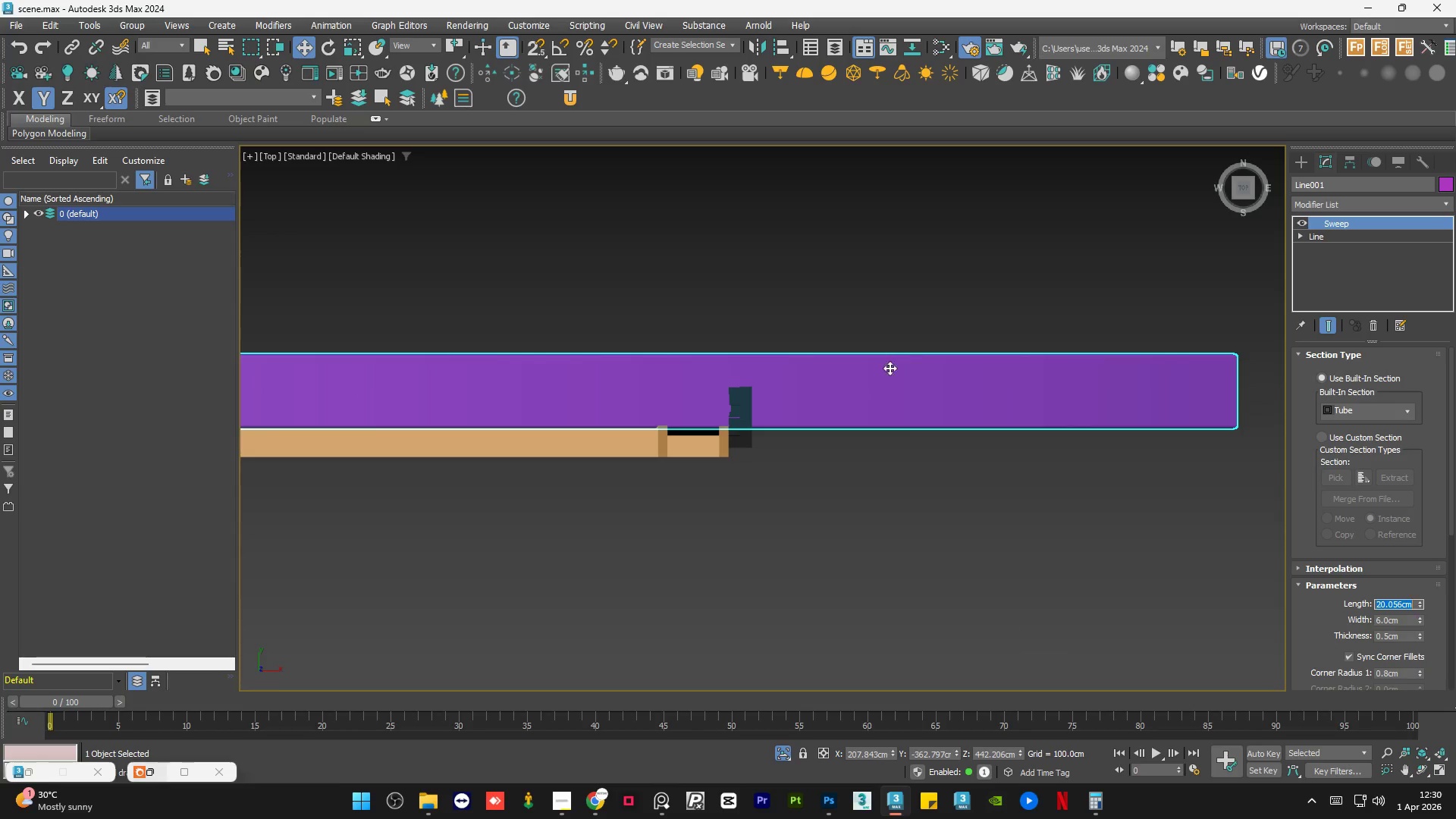 
scroll: coordinate [799, 374], scroll_direction: down, amount: 1.0
 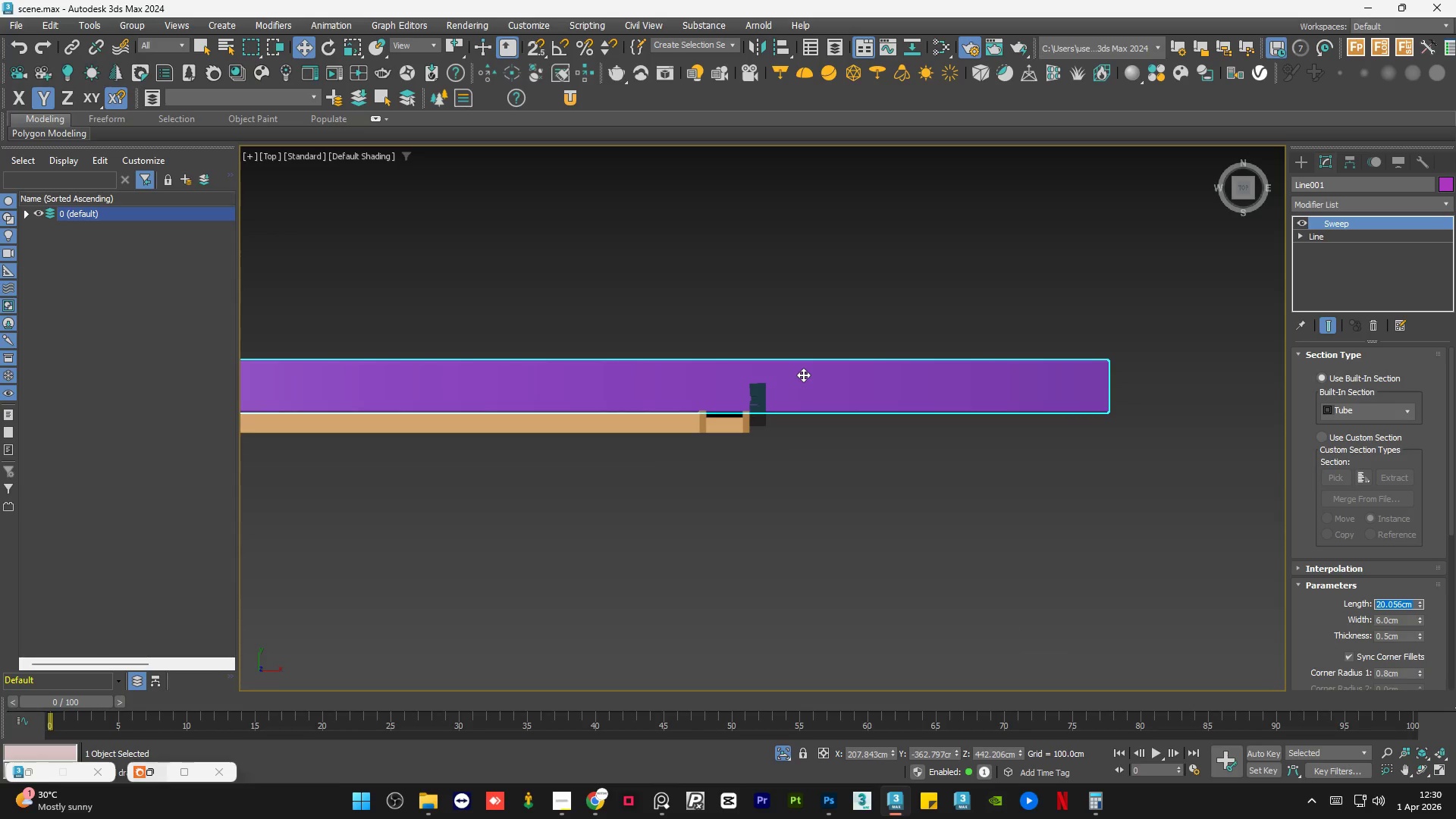 
hold_key(key=AltLeft, duration=0.64)
 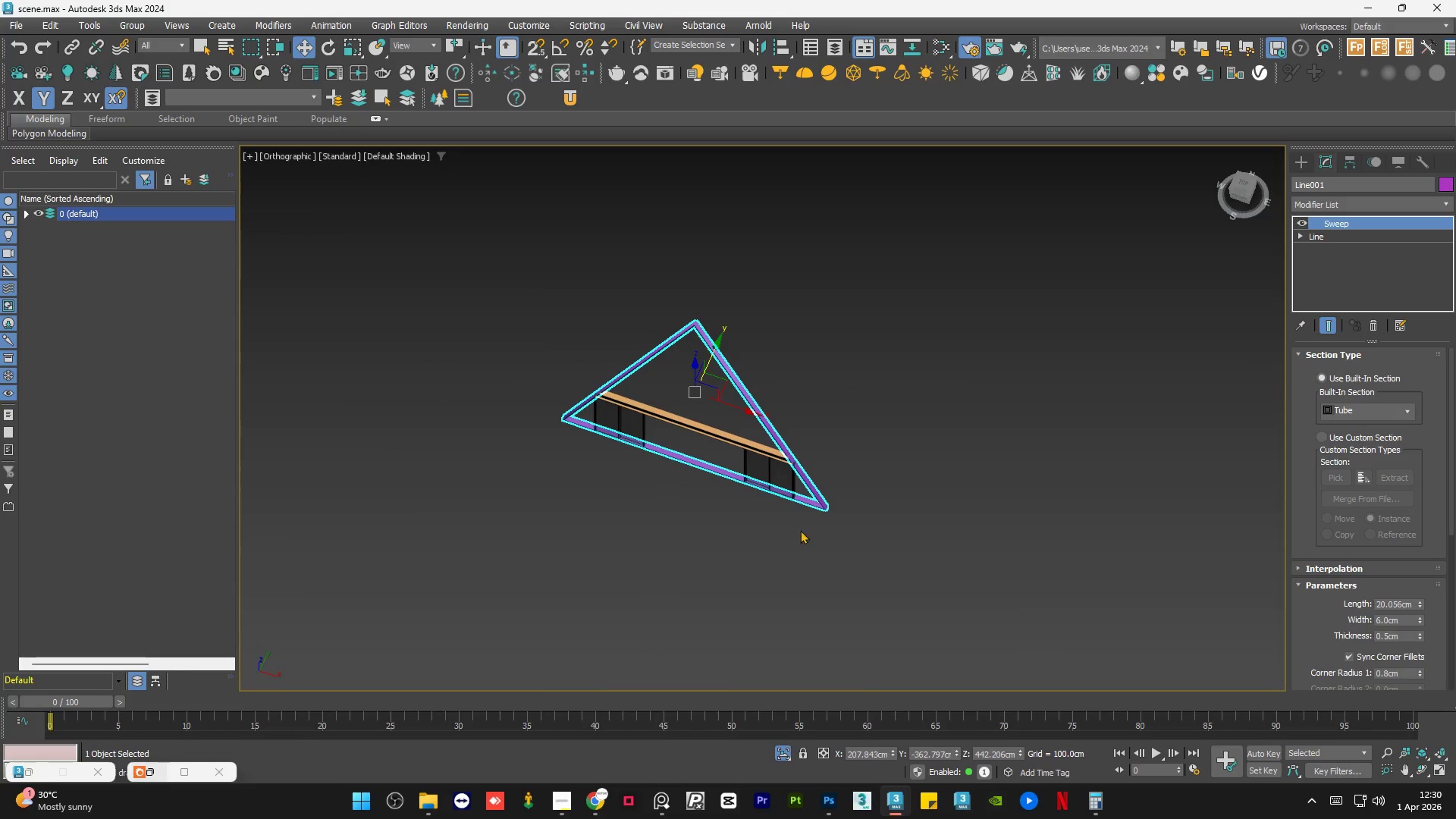 
scroll: coordinate [791, 392], scroll_direction: down, amount: 6.0
 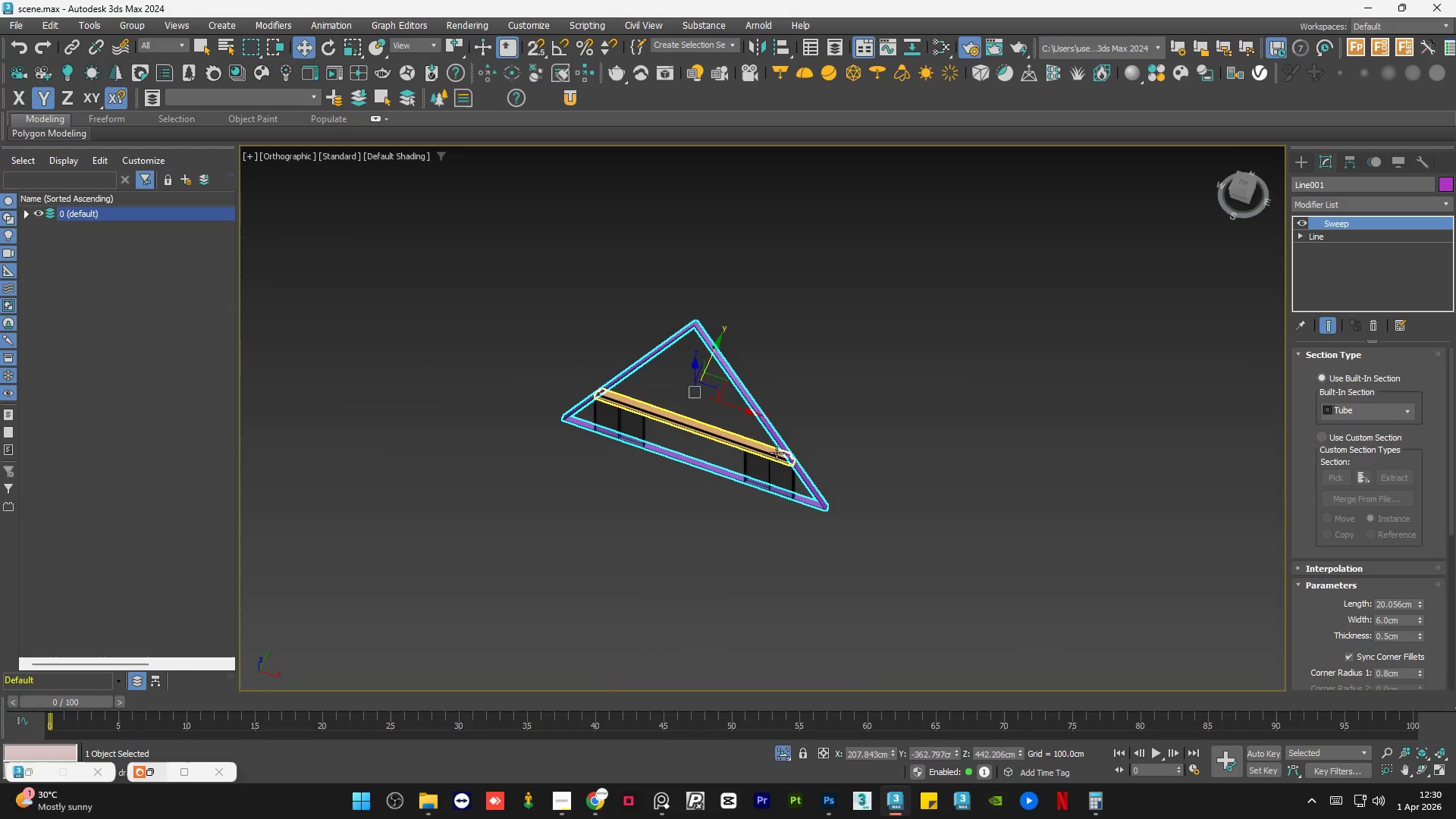 
scroll: coordinate [795, 518], scroll_direction: up, amount: 8.0
 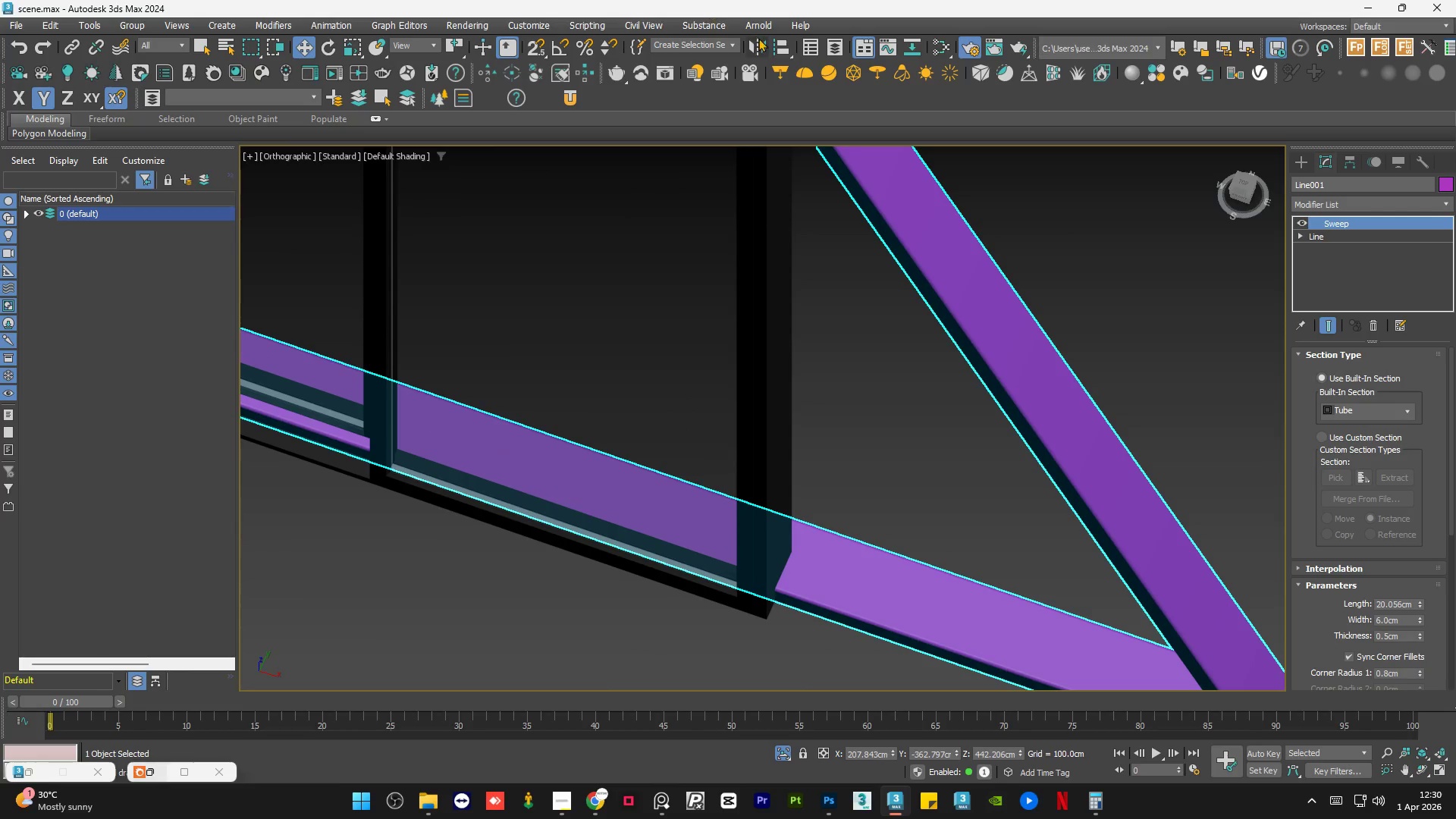 
left_click([777, 40])
 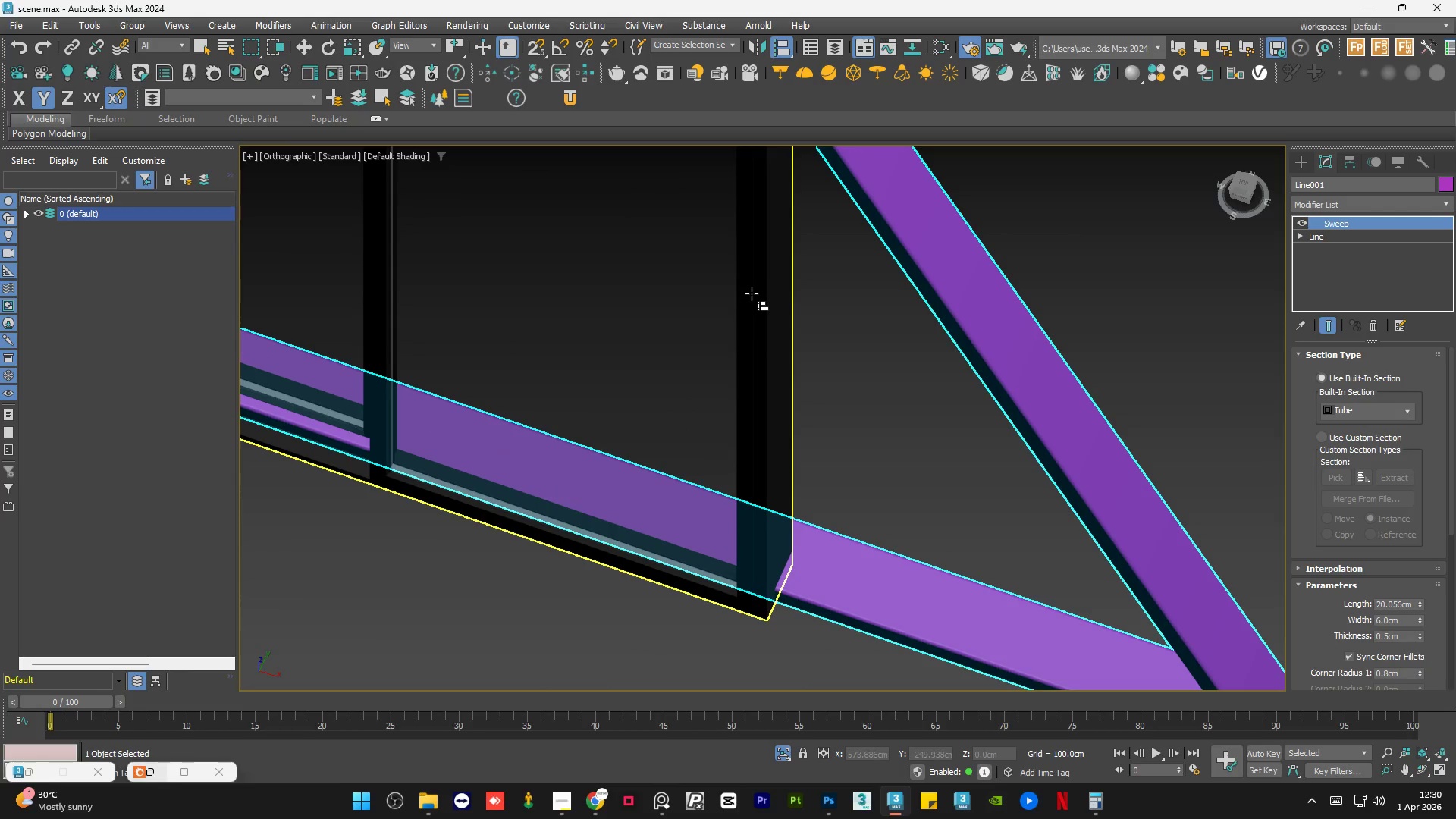 
left_click([752, 294])
 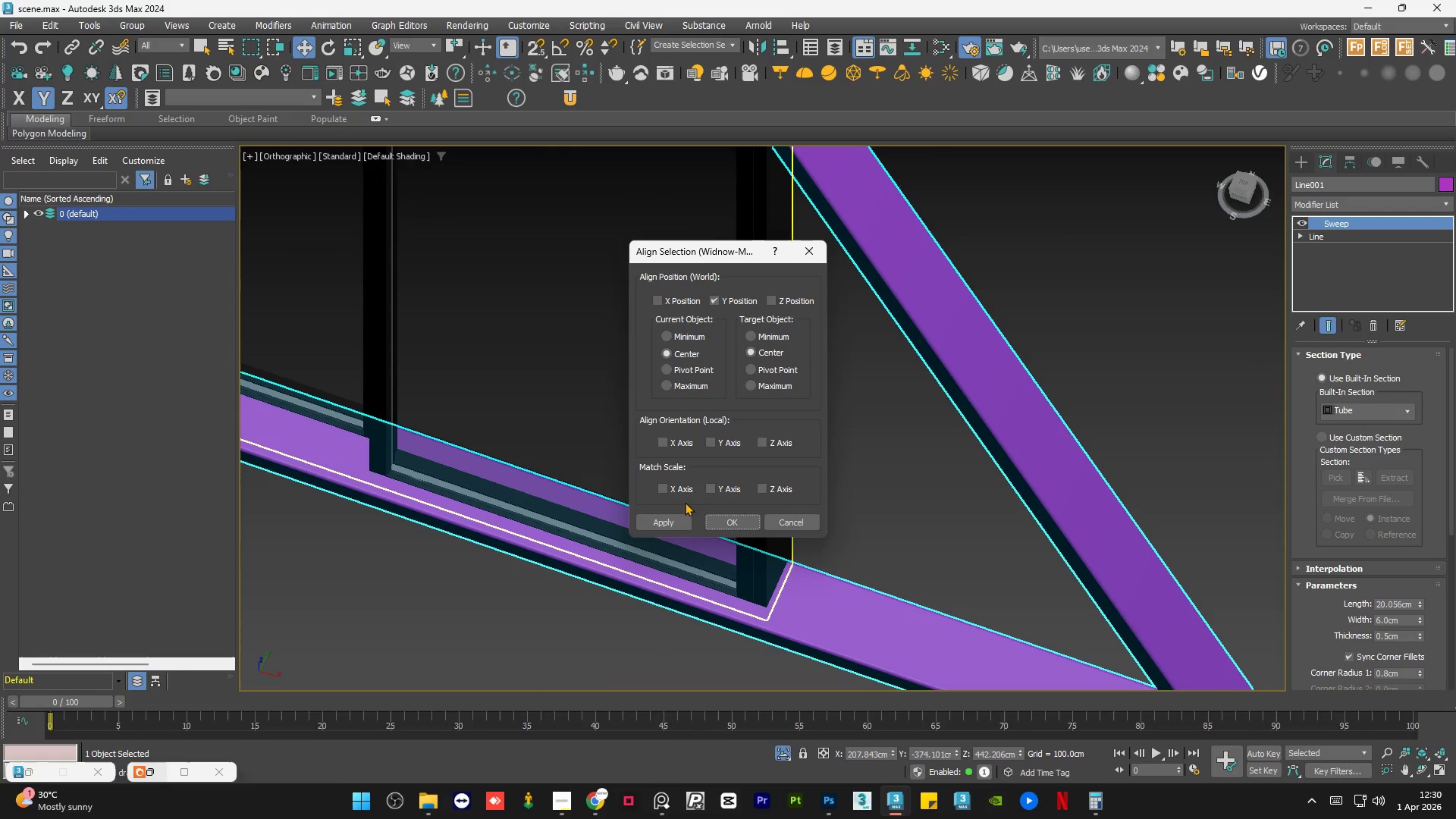 
left_click([723, 518])
 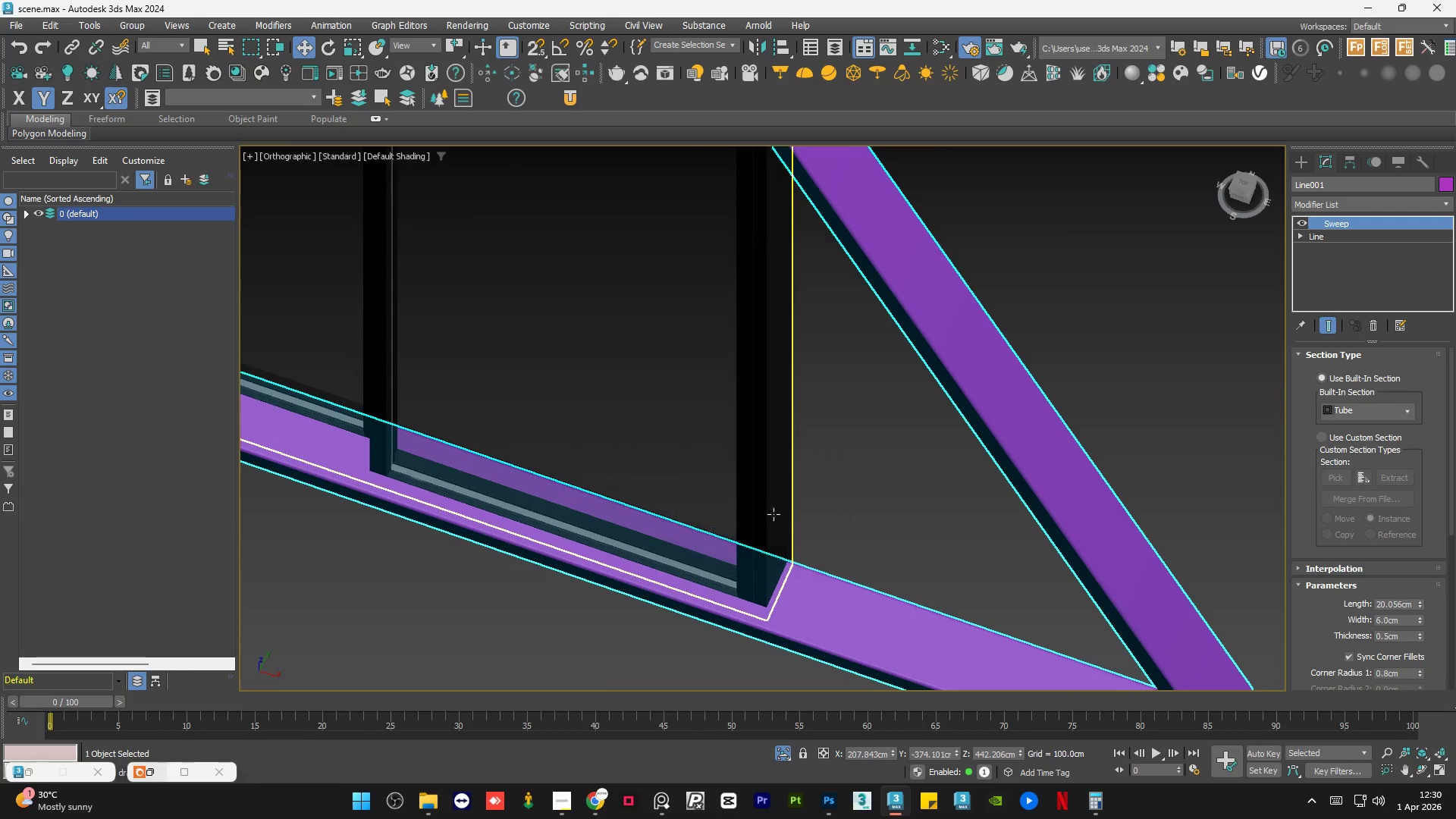 
hold_key(key=AltLeft, duration=0.66)
 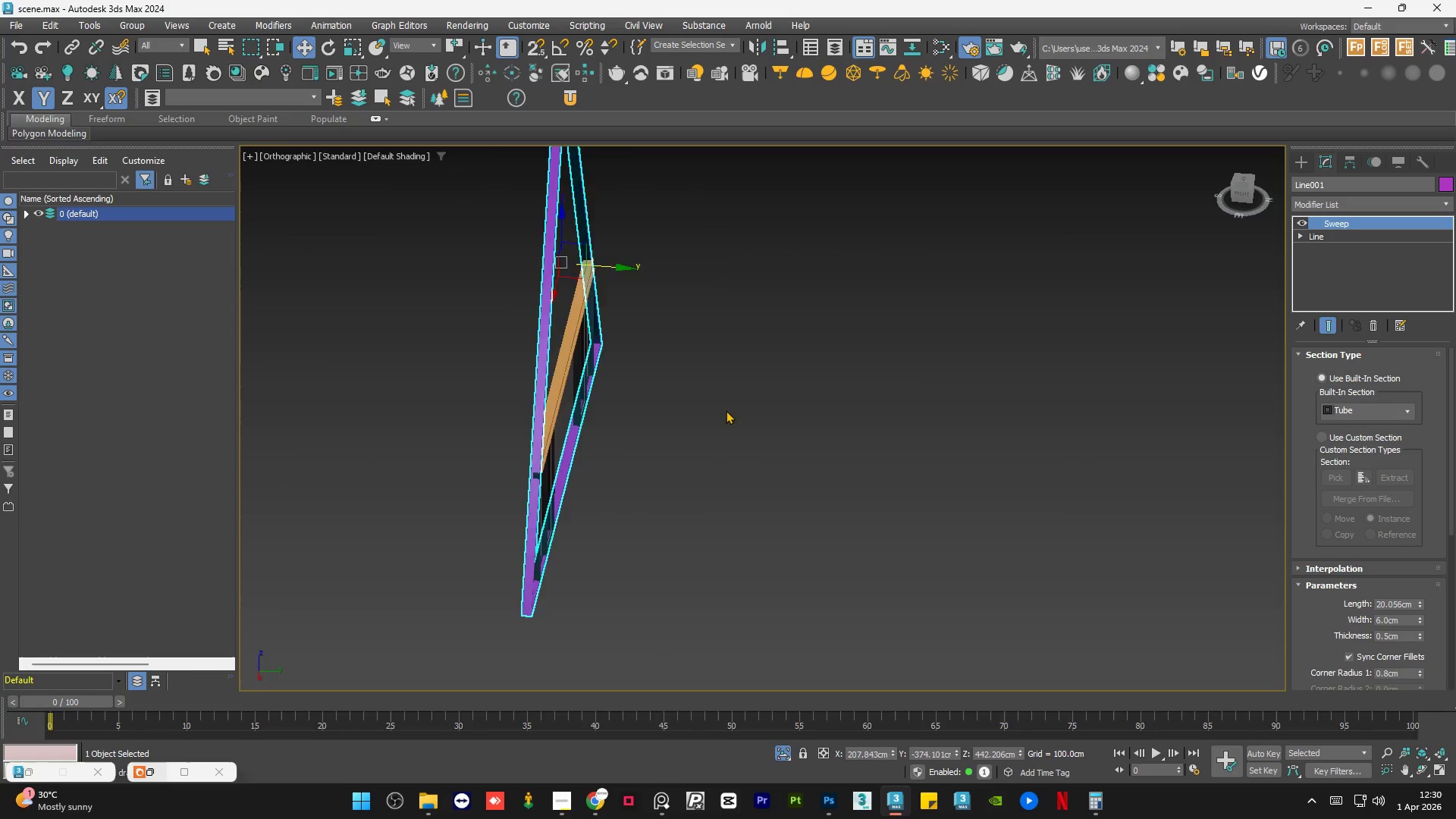 
hold_key(key=AltLeft, duration=0.48)
 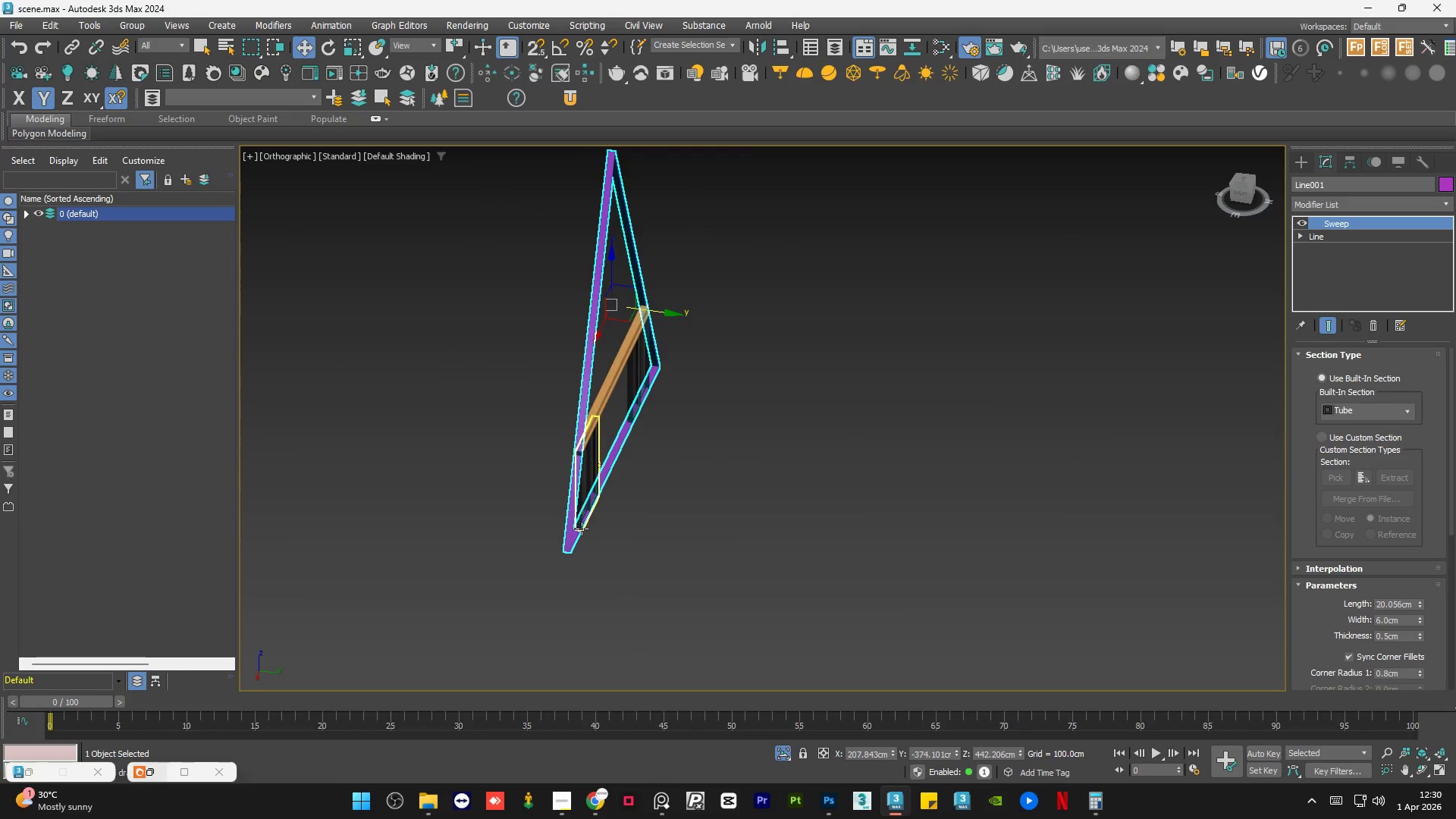 
scroll: coordinate [736, 406], scroll_direction: down, amount: 8.0
 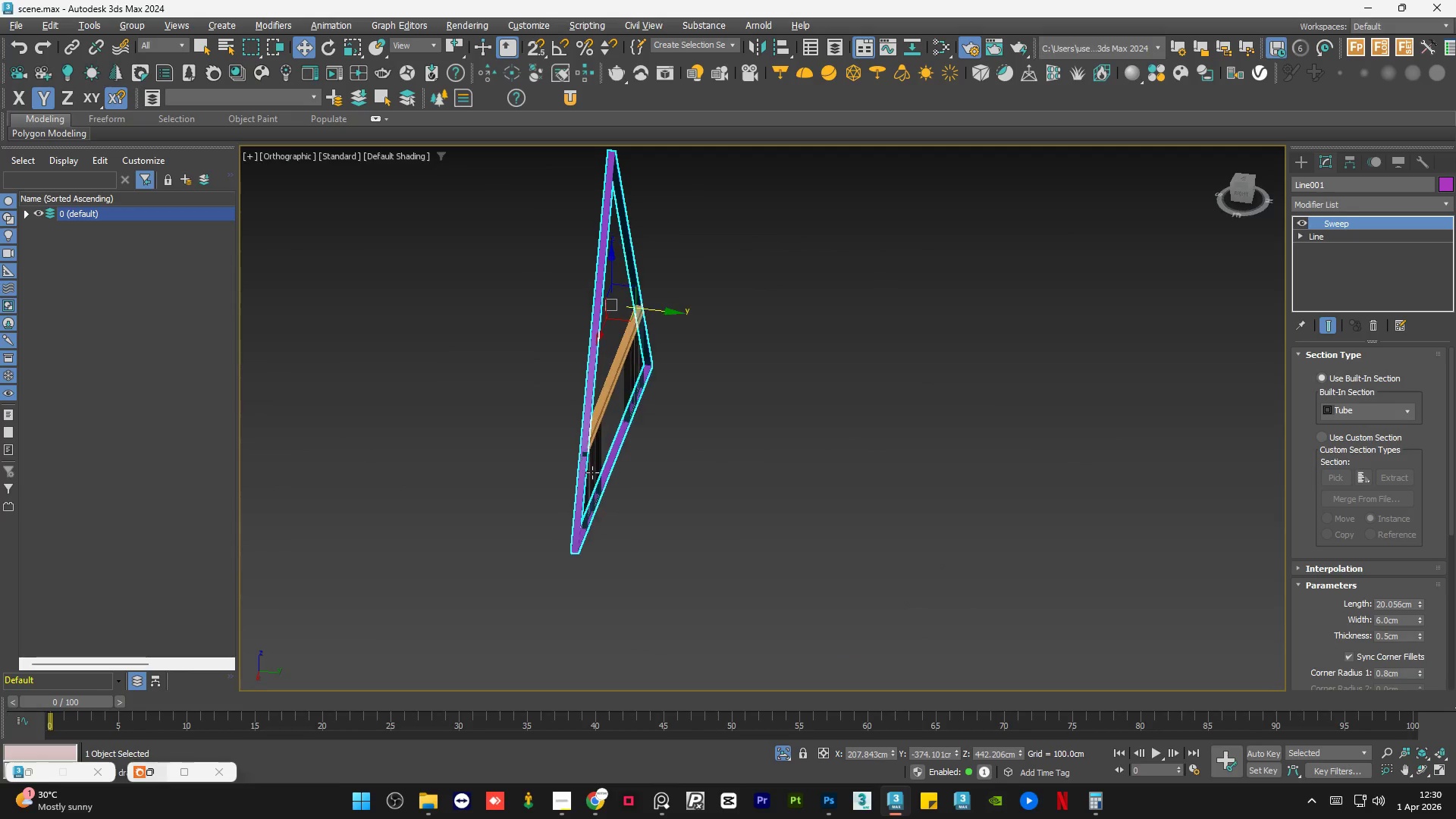 
scroll: coordinate [583, 544], scroll_direction: up, amount: 7.0
 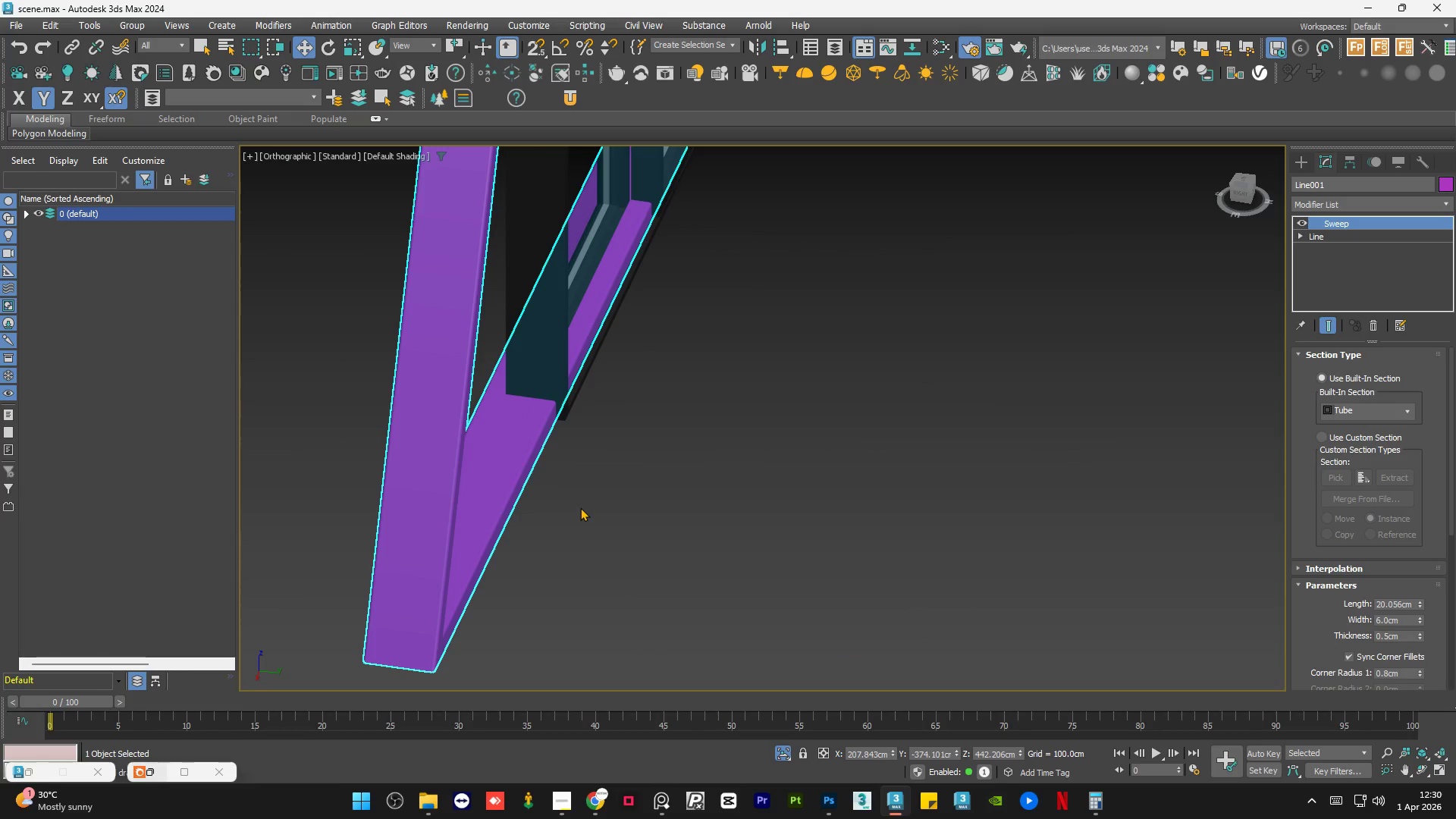 
hold_key(key=AltLeft, duration=0.86)
 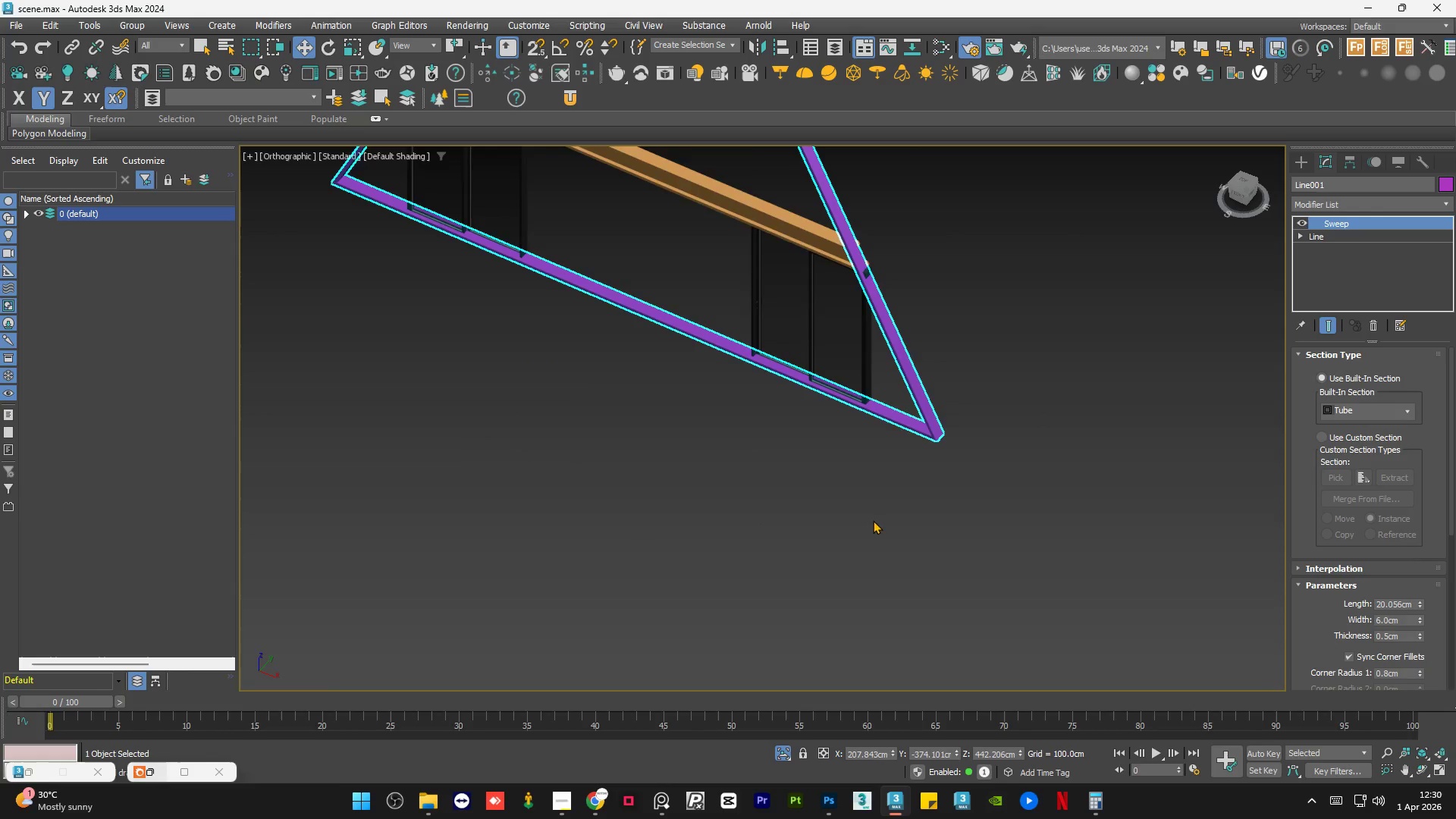 
scroll: coordinate [873, 520], scroll_direction: down, amount: 6.0
 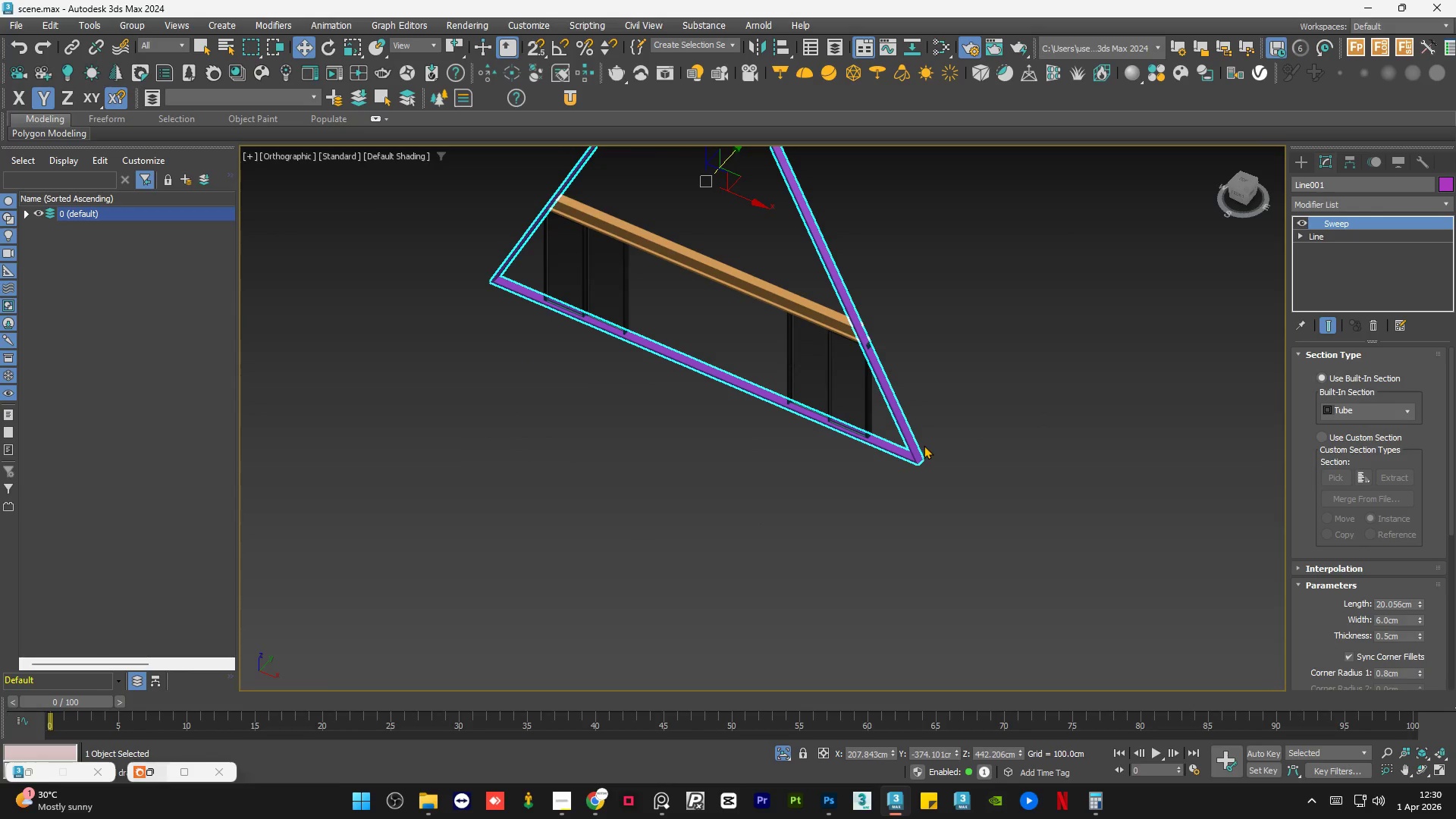 
scroll: coordinate [903, 431], scroll_direction: up, amount: 1.0
 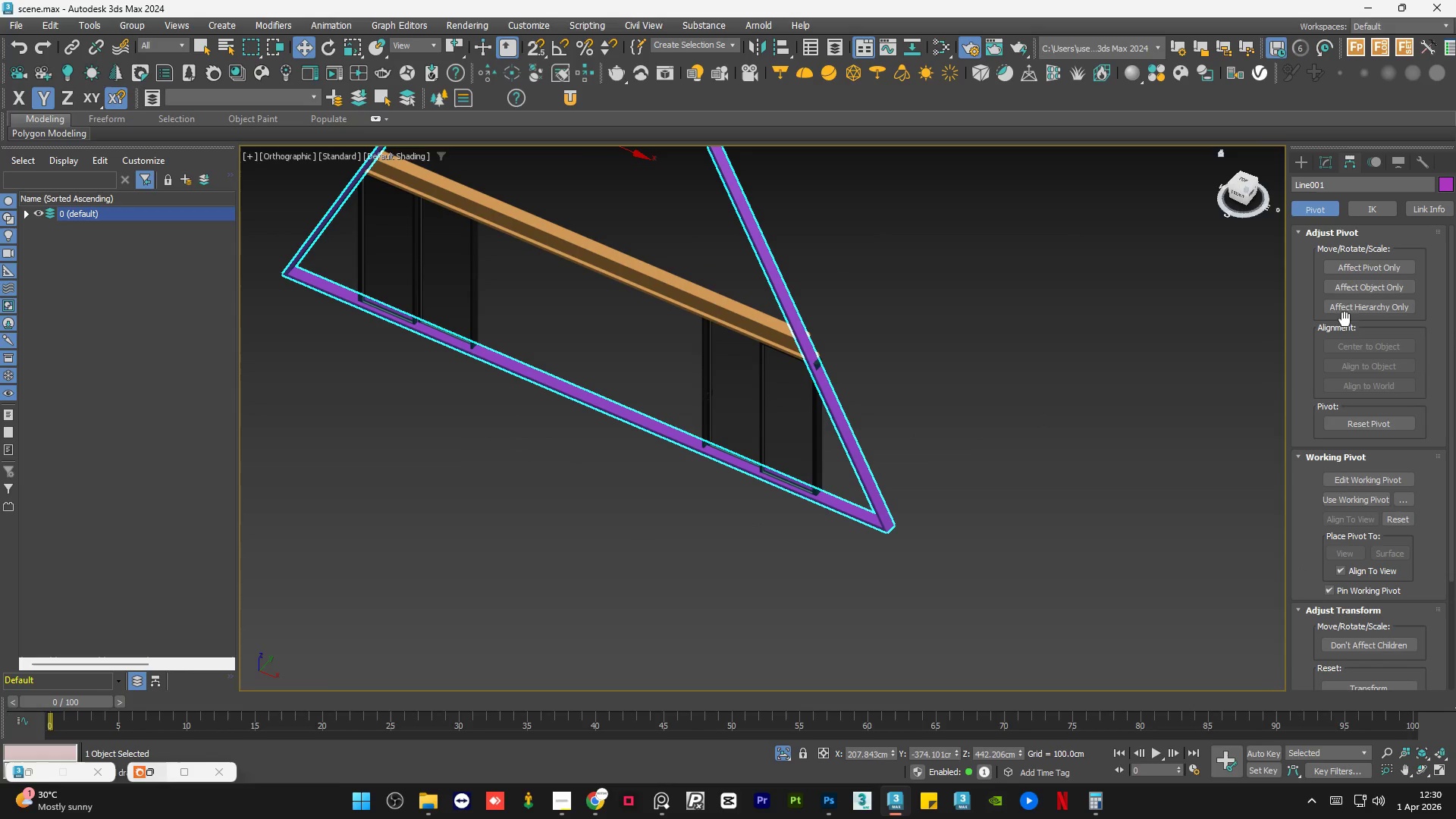 
left_click([1373, 271])
 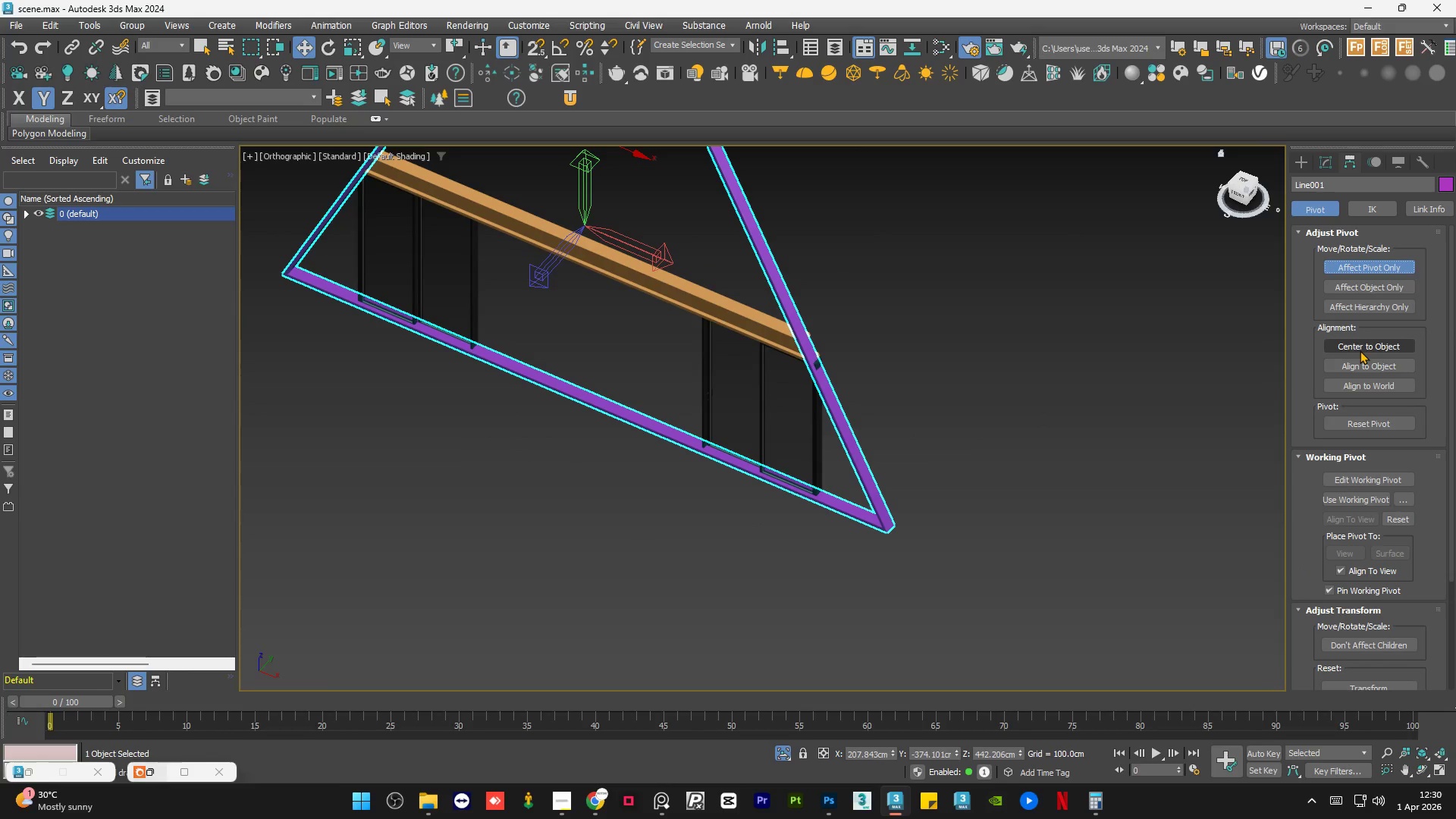 
left_click([1360, 350])
 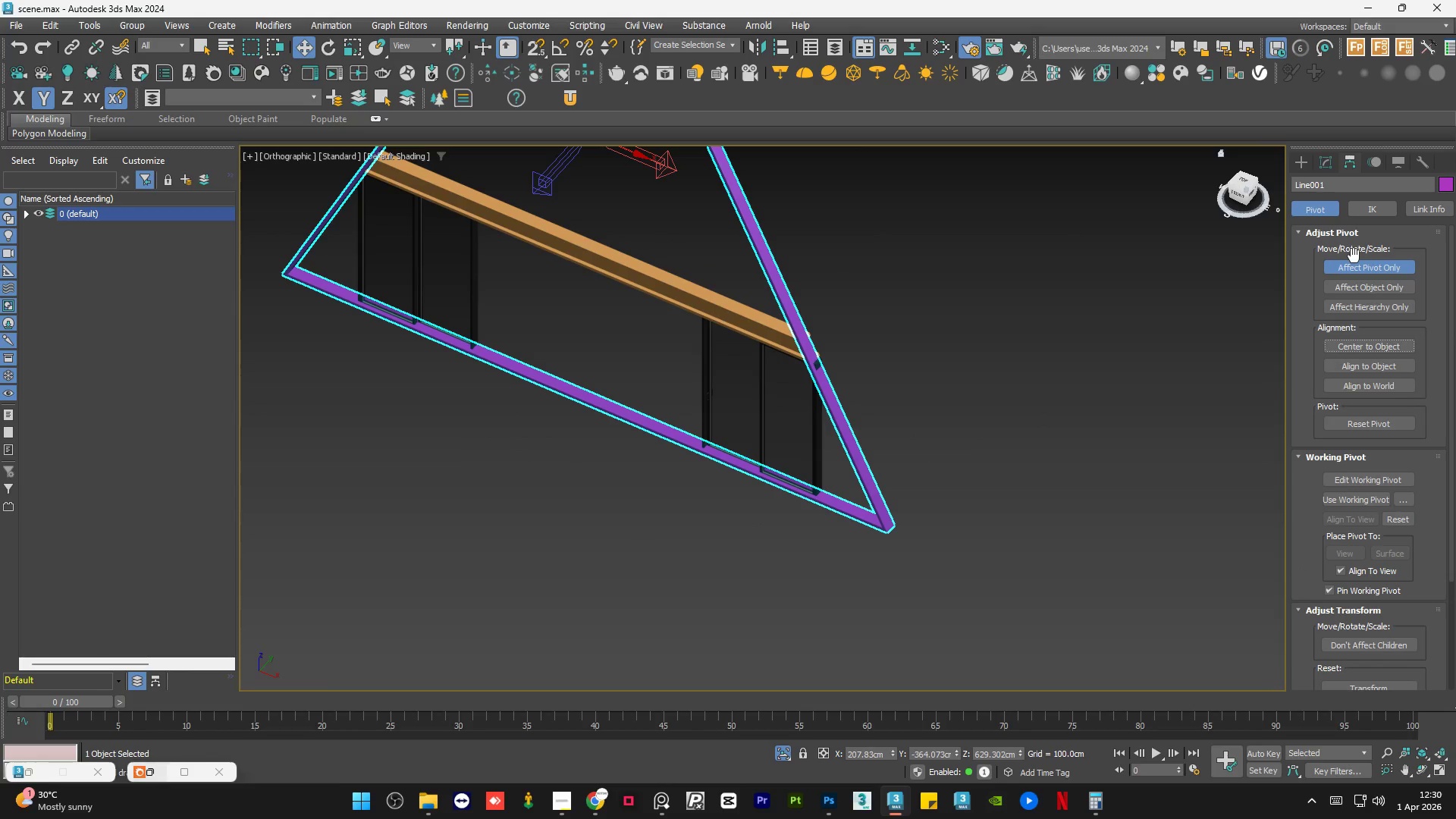 
left_click([1357, 266])
 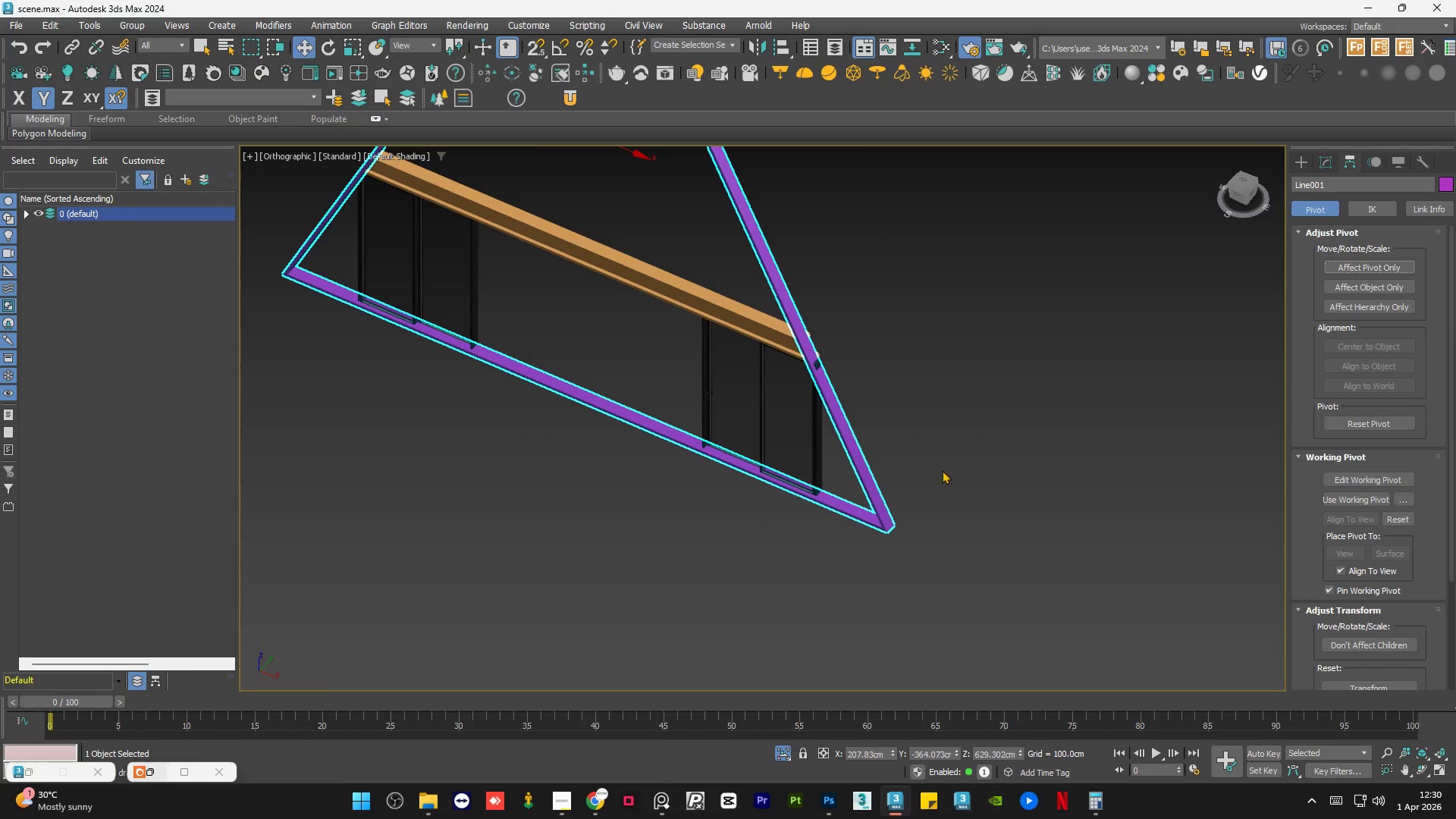 
scroll: coordinate [861, 511], scroll_direction: up, amount: 4.0
 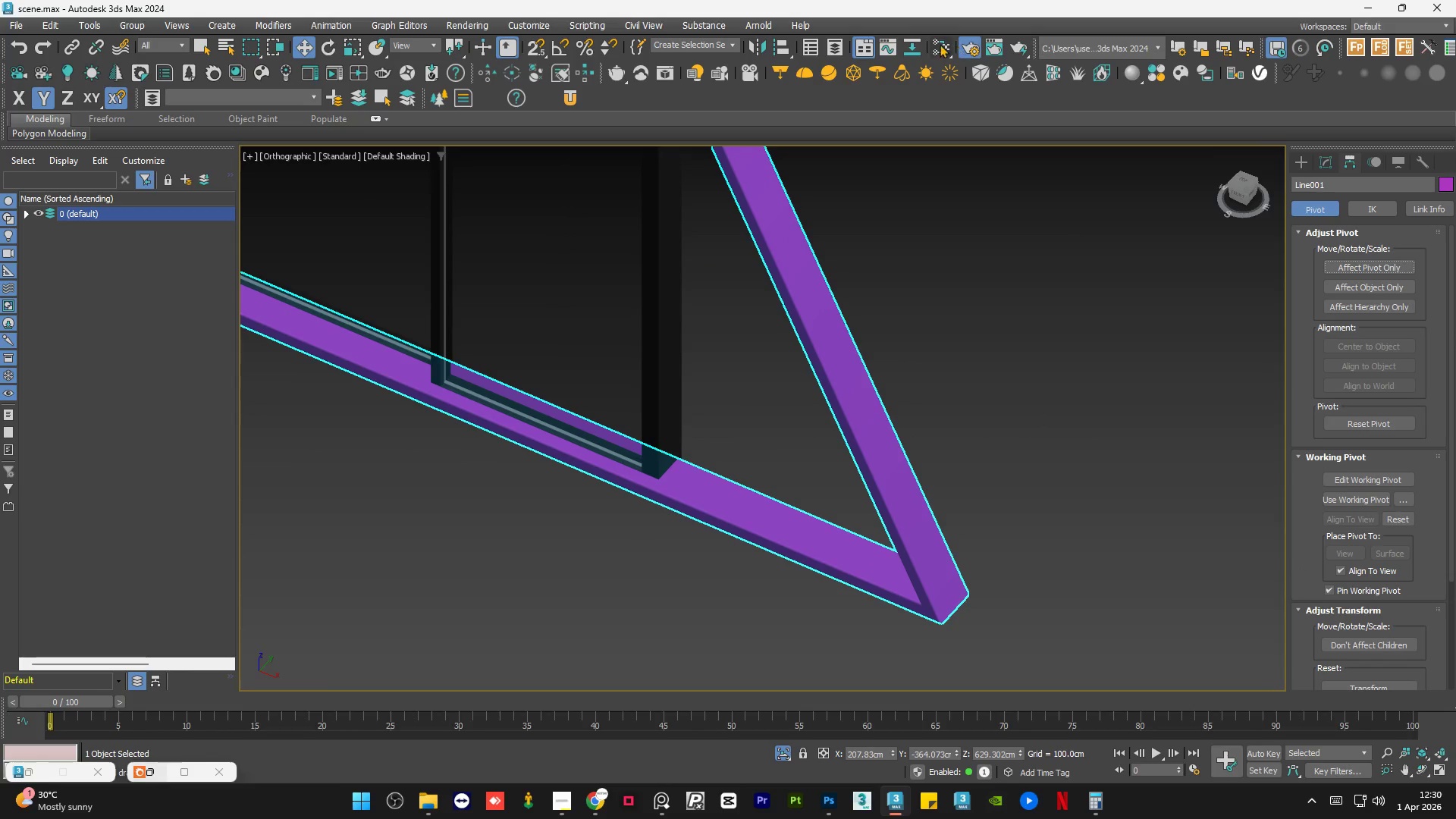 
left_click([777, 49])
 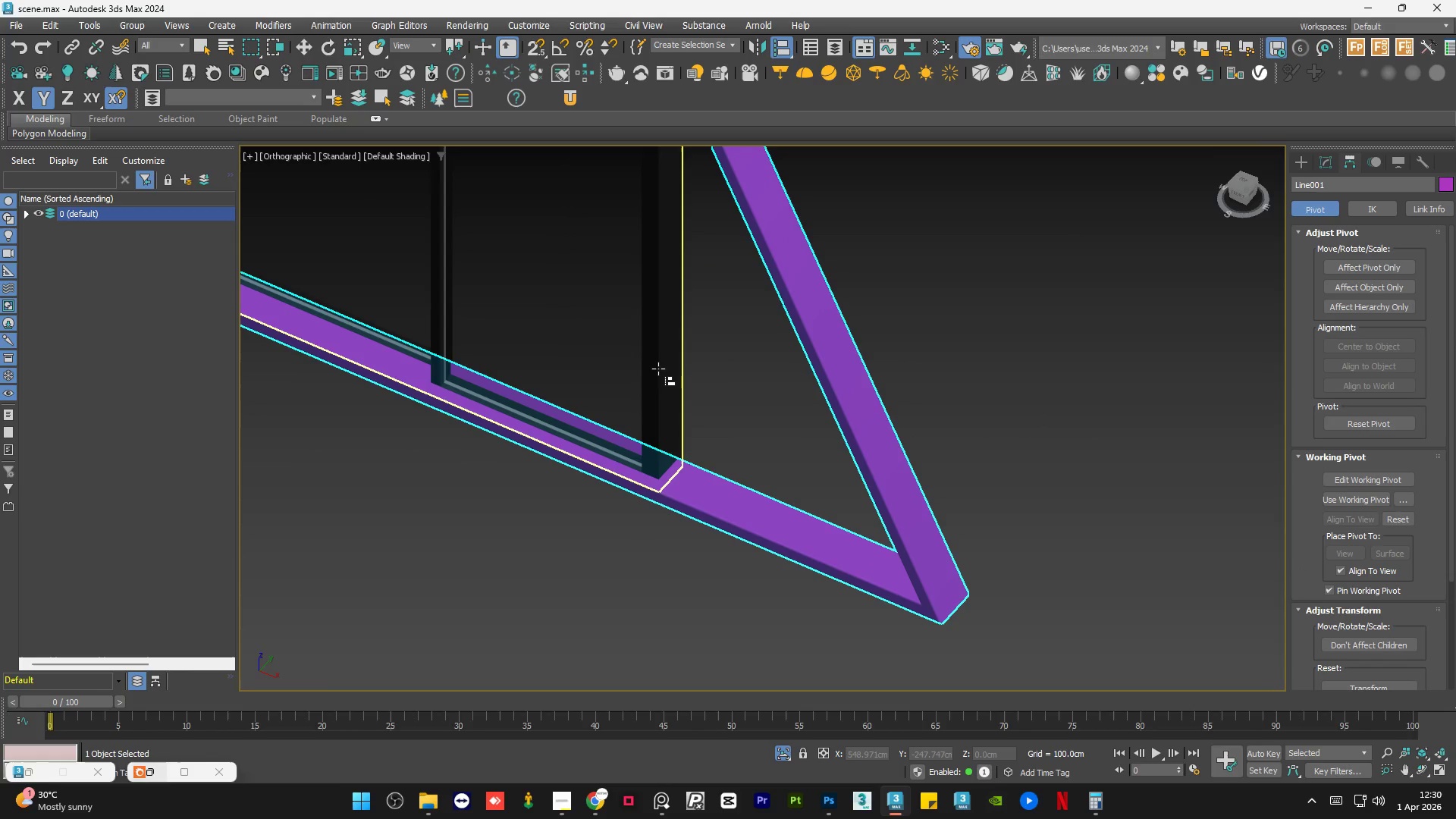 
left_click([658, 369])
 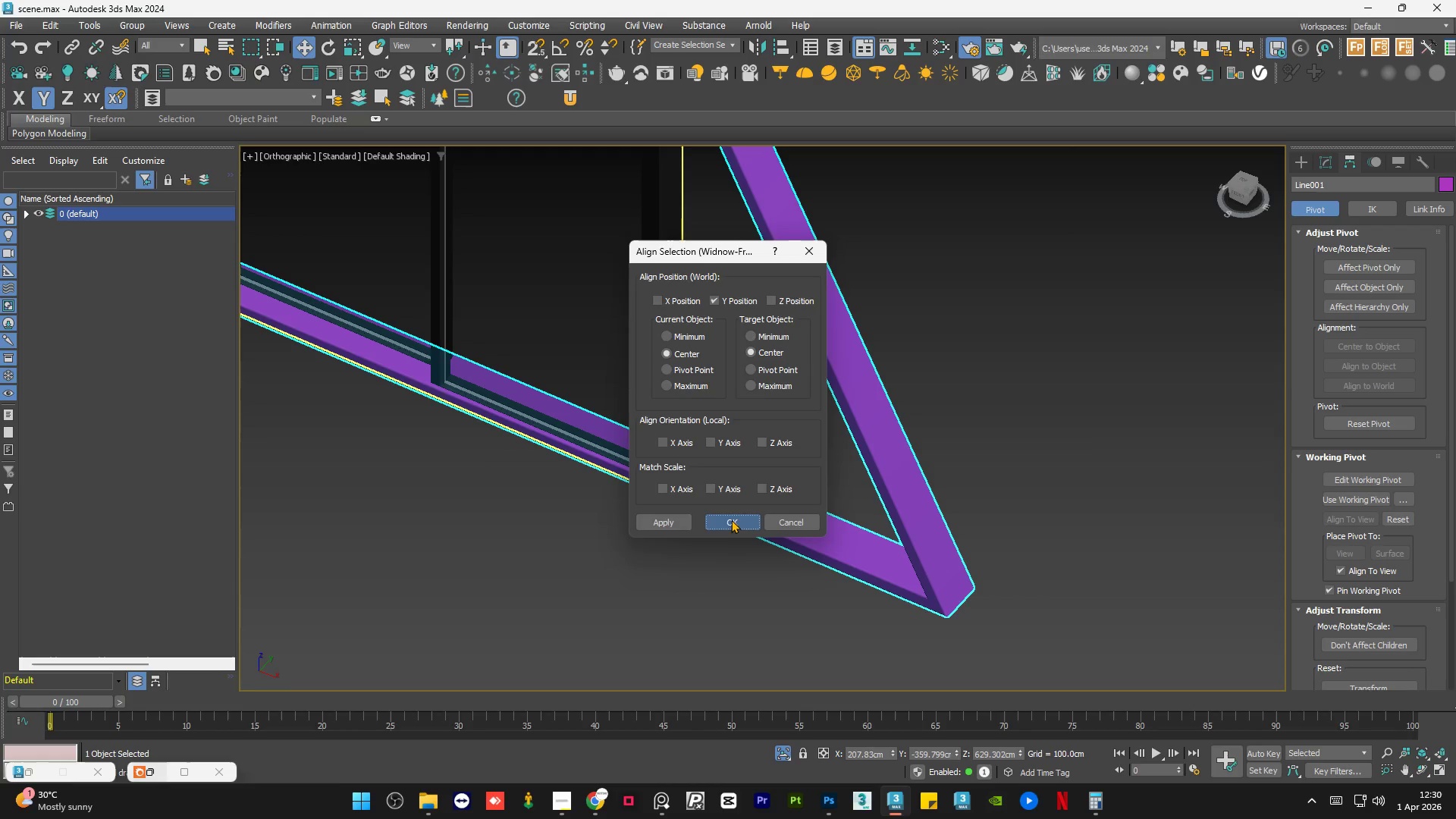 
double_click([673, 592])
 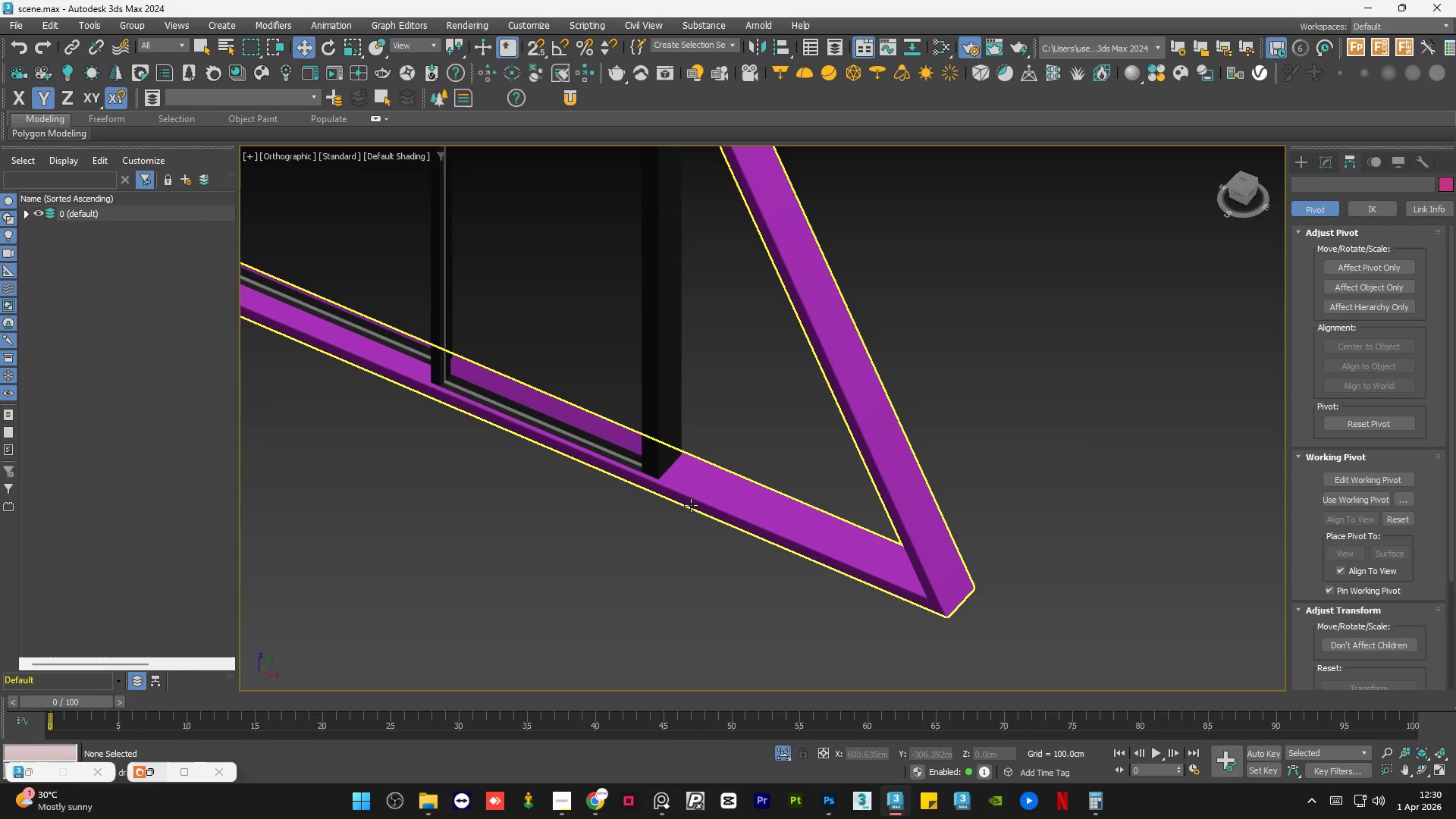 
left_click([695, 501])
 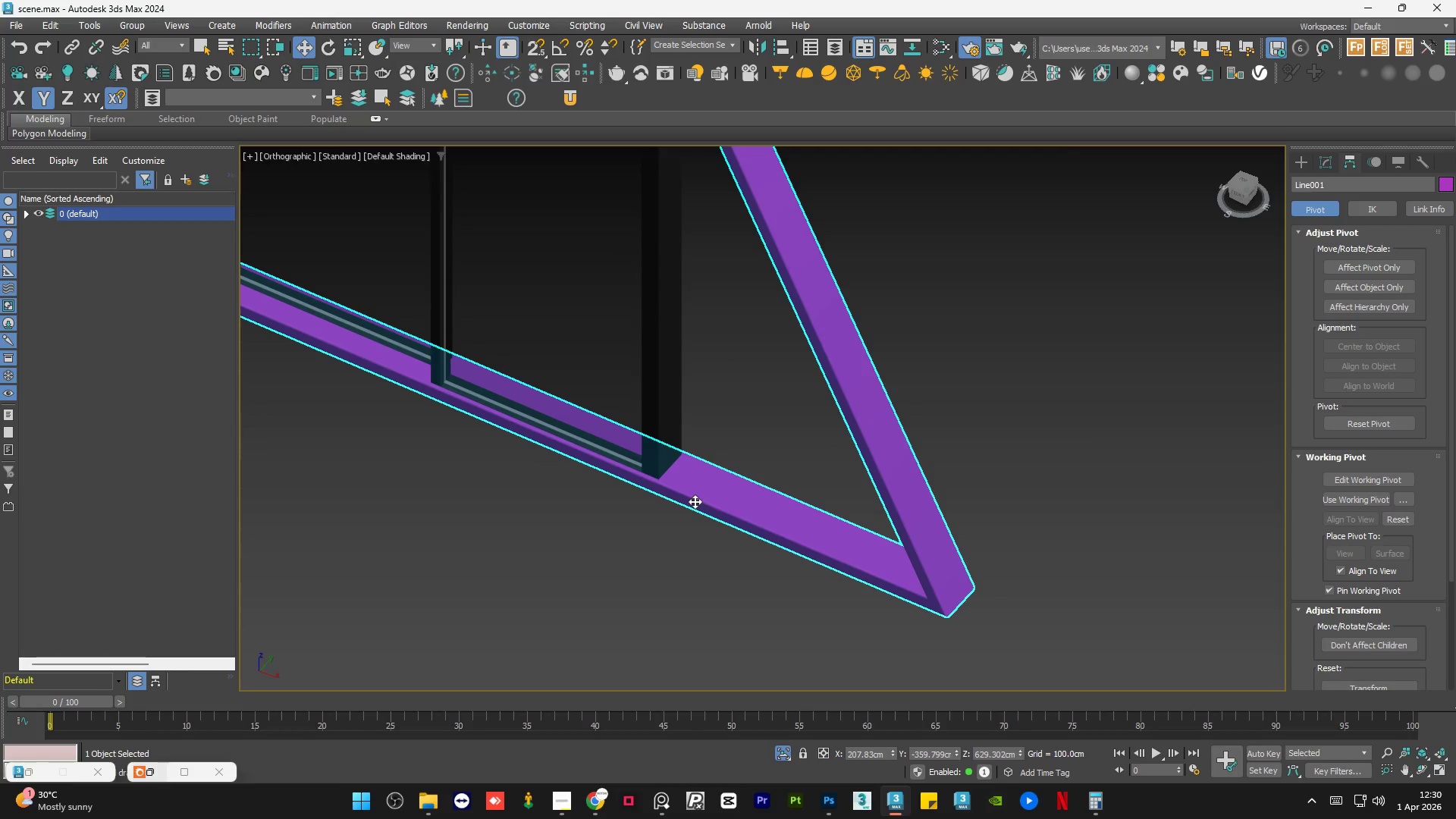 
hold_key(key=AltLeft, duration=0.47)
 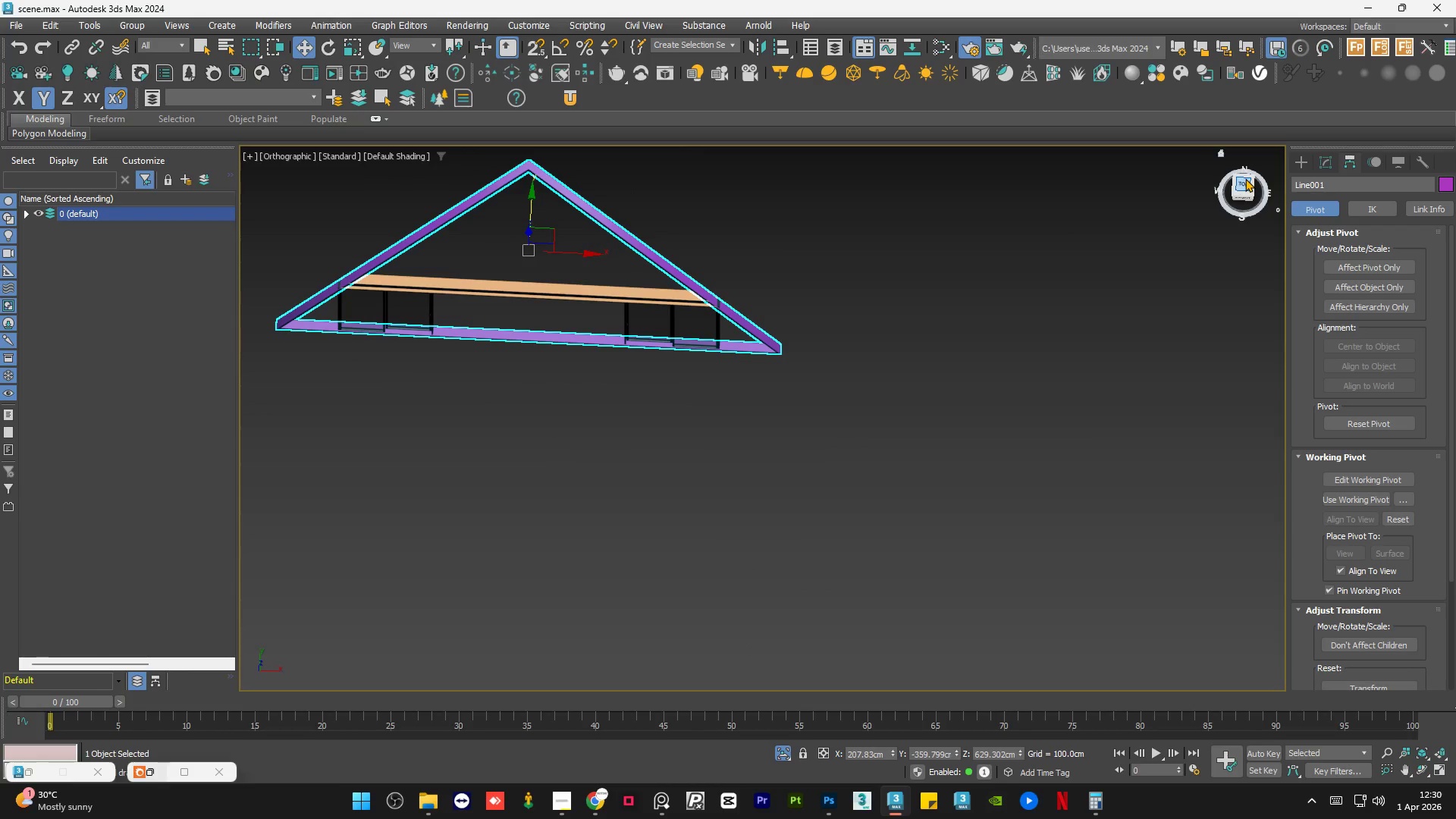 
scroll: coordinate [695, 519], scroll_direction: down, amount: 5.0
 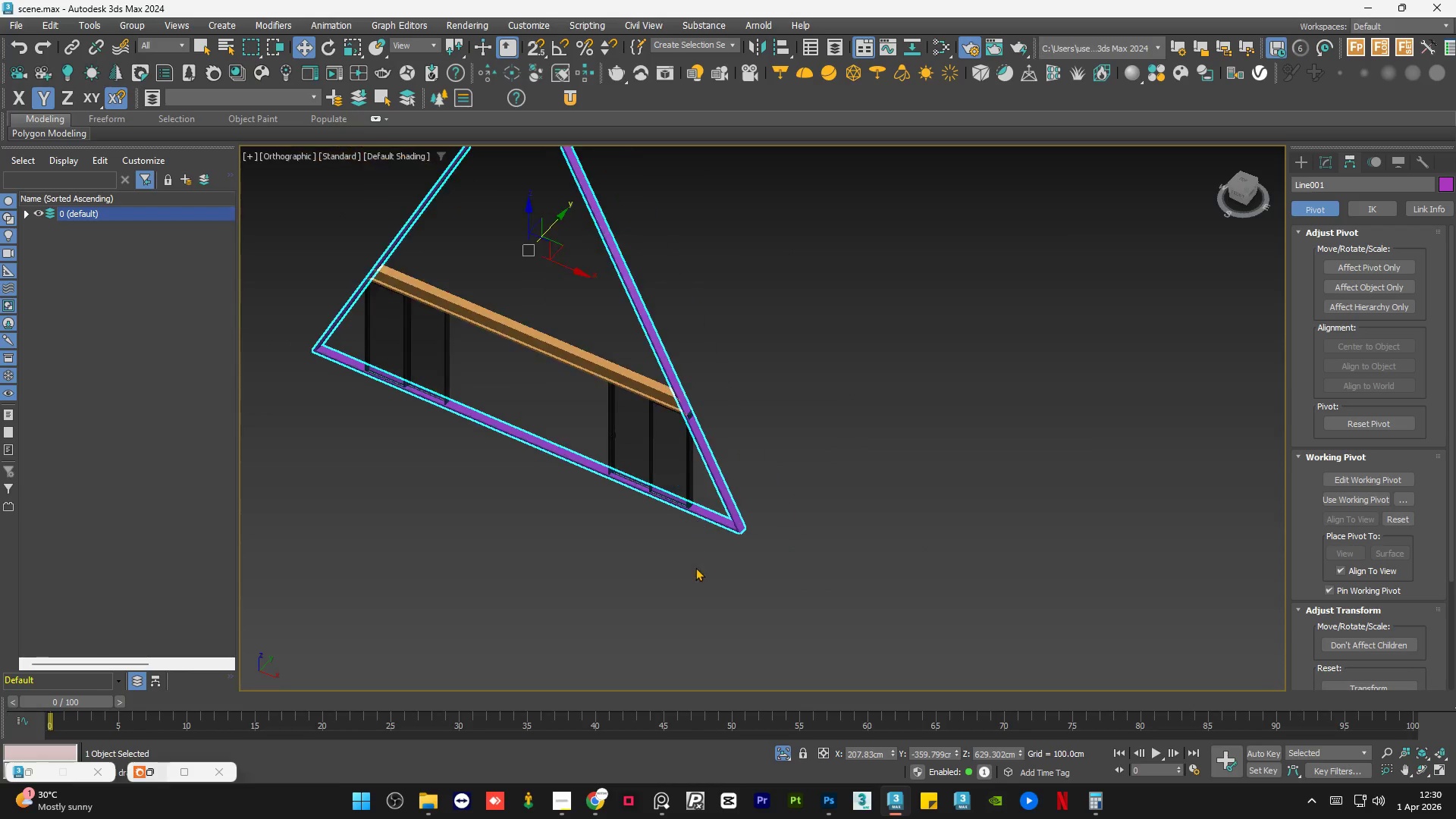 
left_click([1245, 178])
 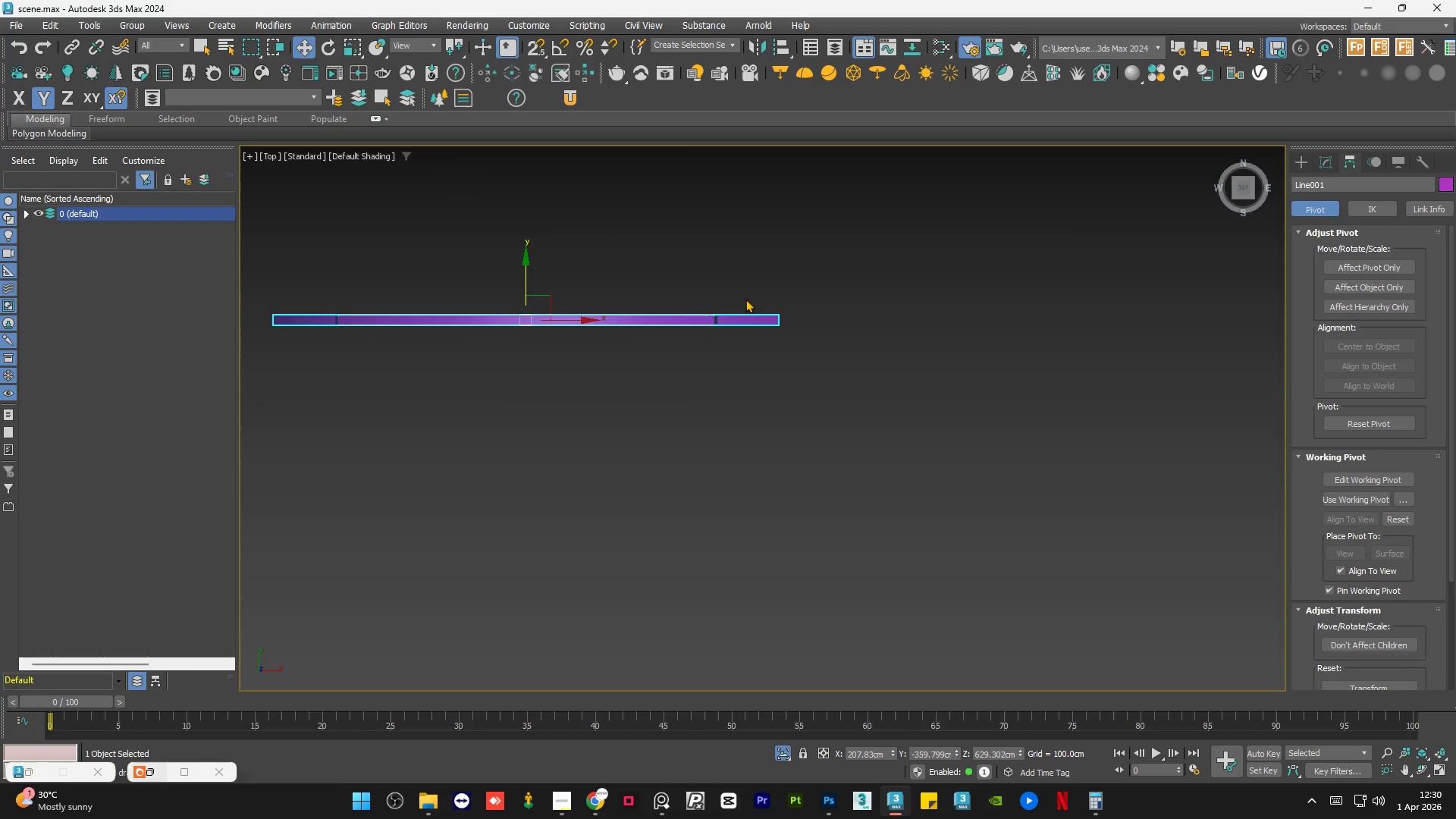 
scroll: coordinate [783, 394], scroll_direction: up, amount: 10.0
 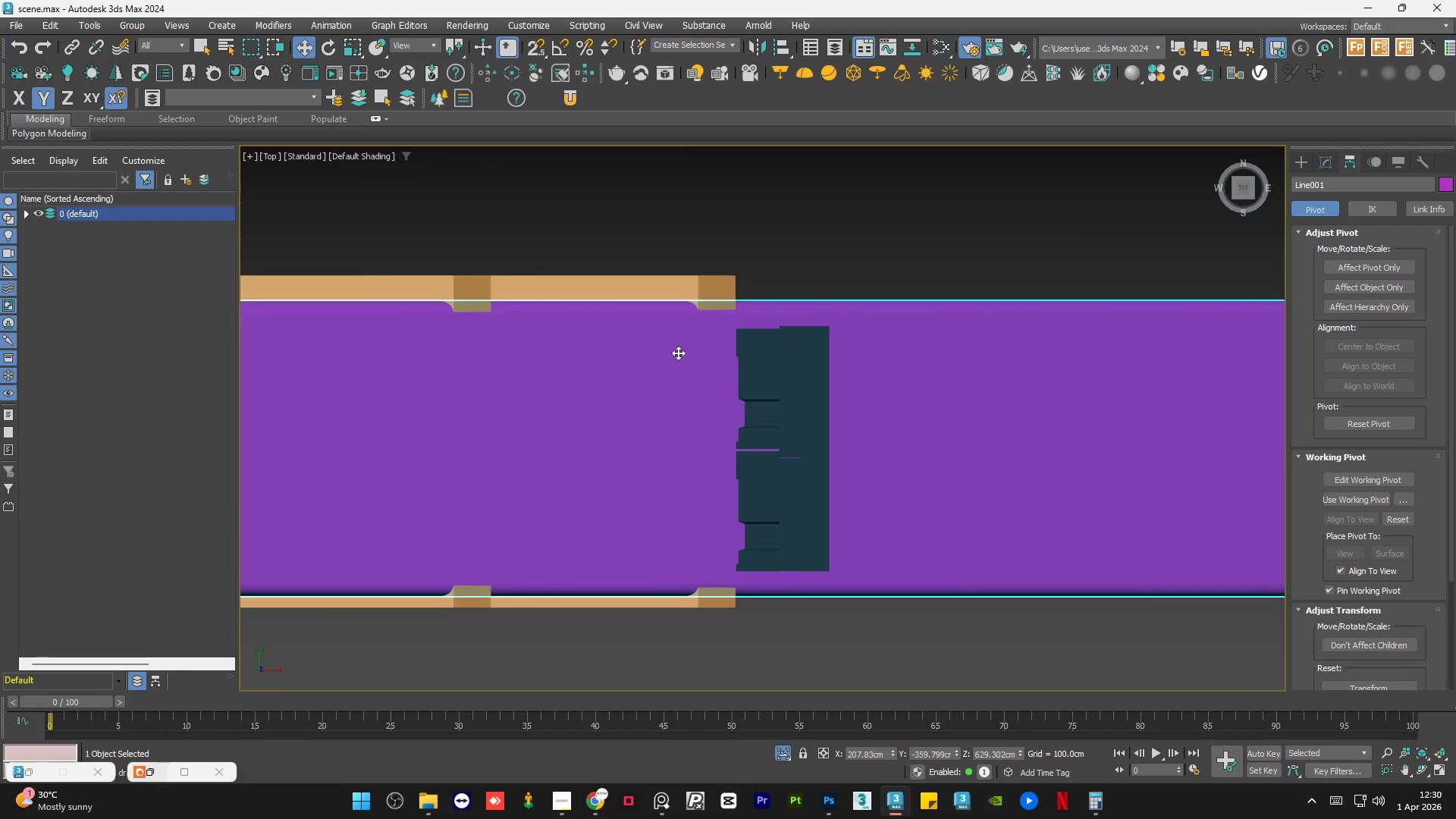 
scroll: coordinate [599, 331], scroll_direction: down, amount: 3.0
 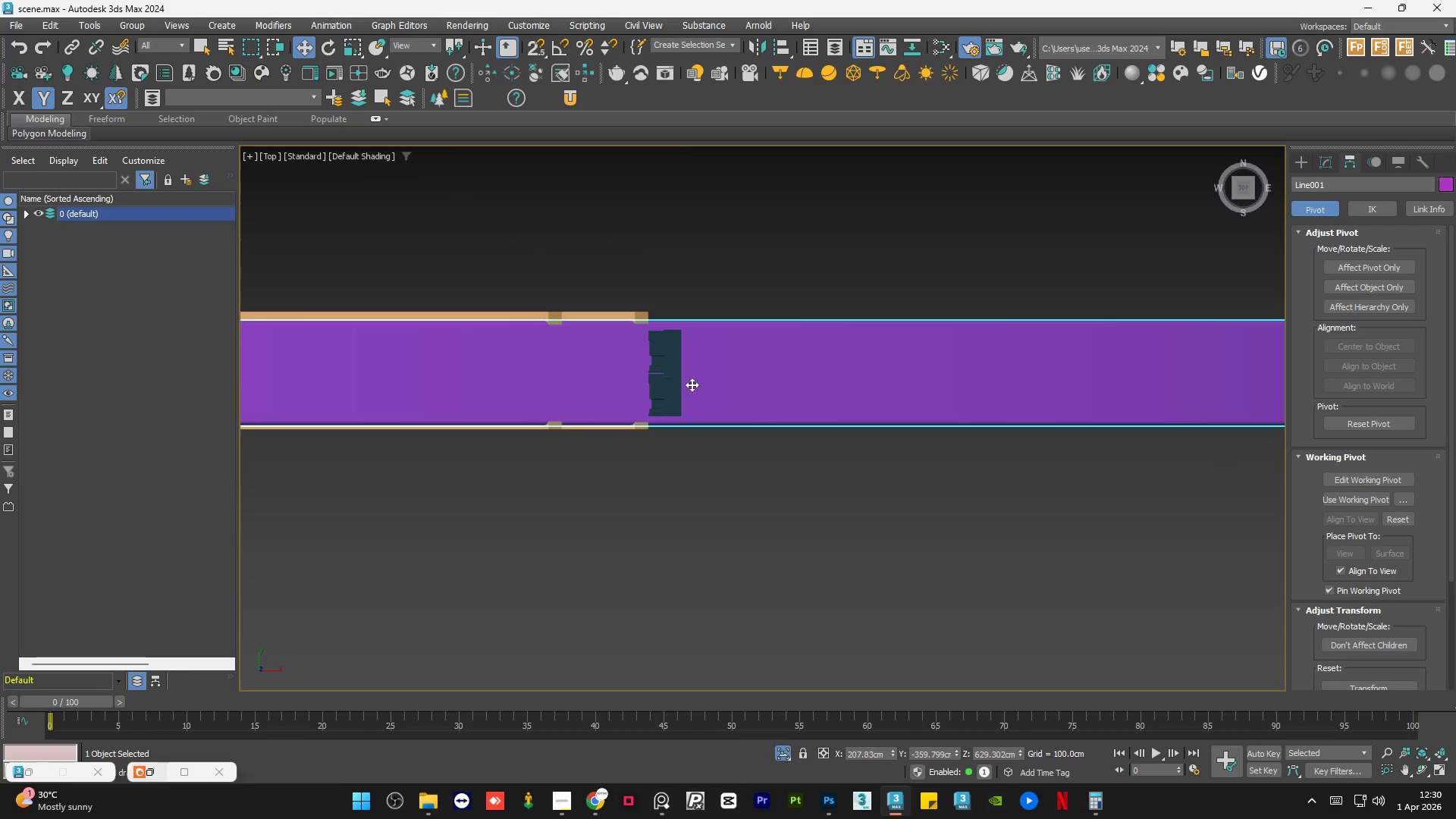 
left_click([698, 384])
 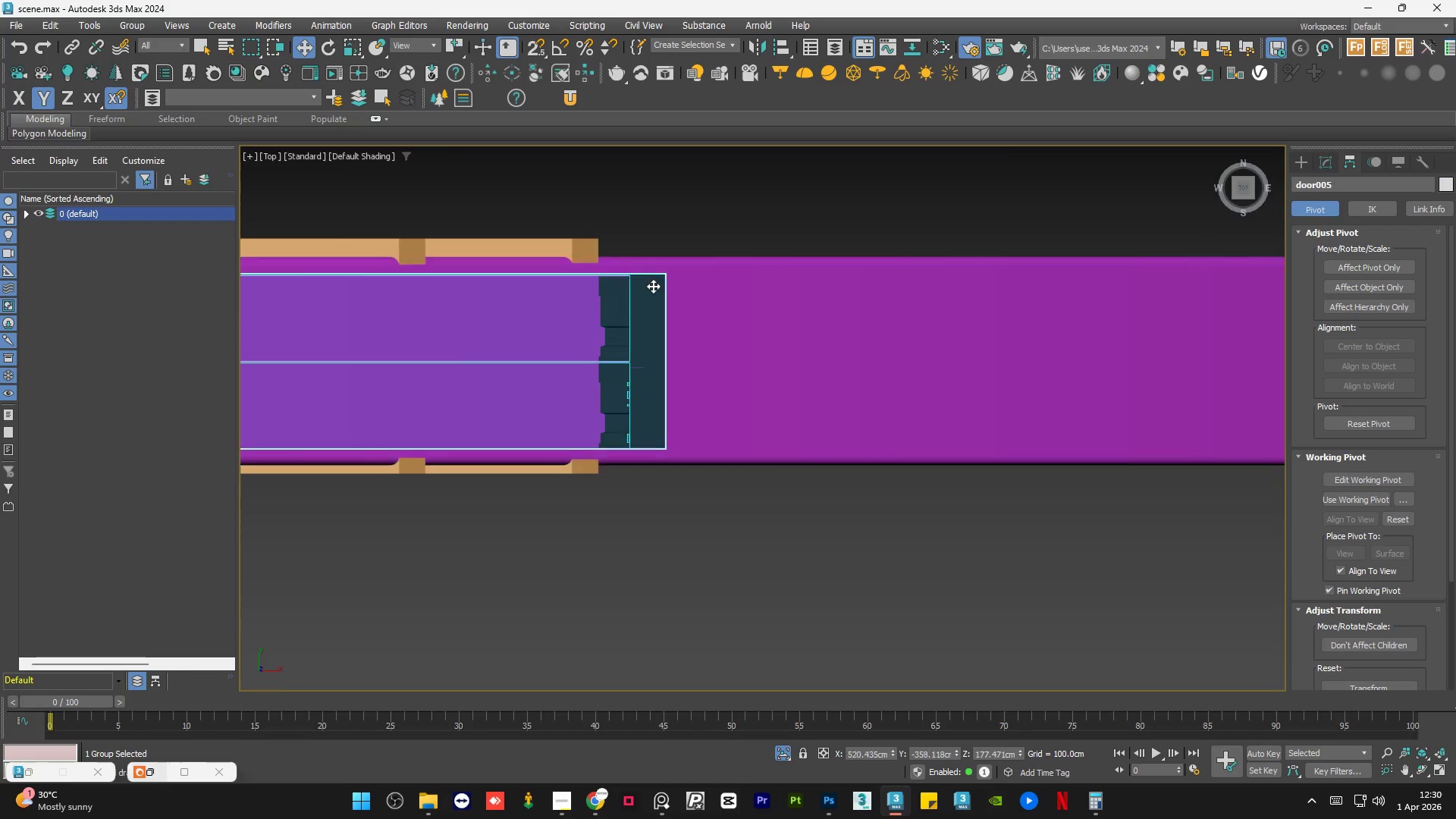 
scroll: coordinate [698, 384], scroll_direction: up, amount: 2.0
 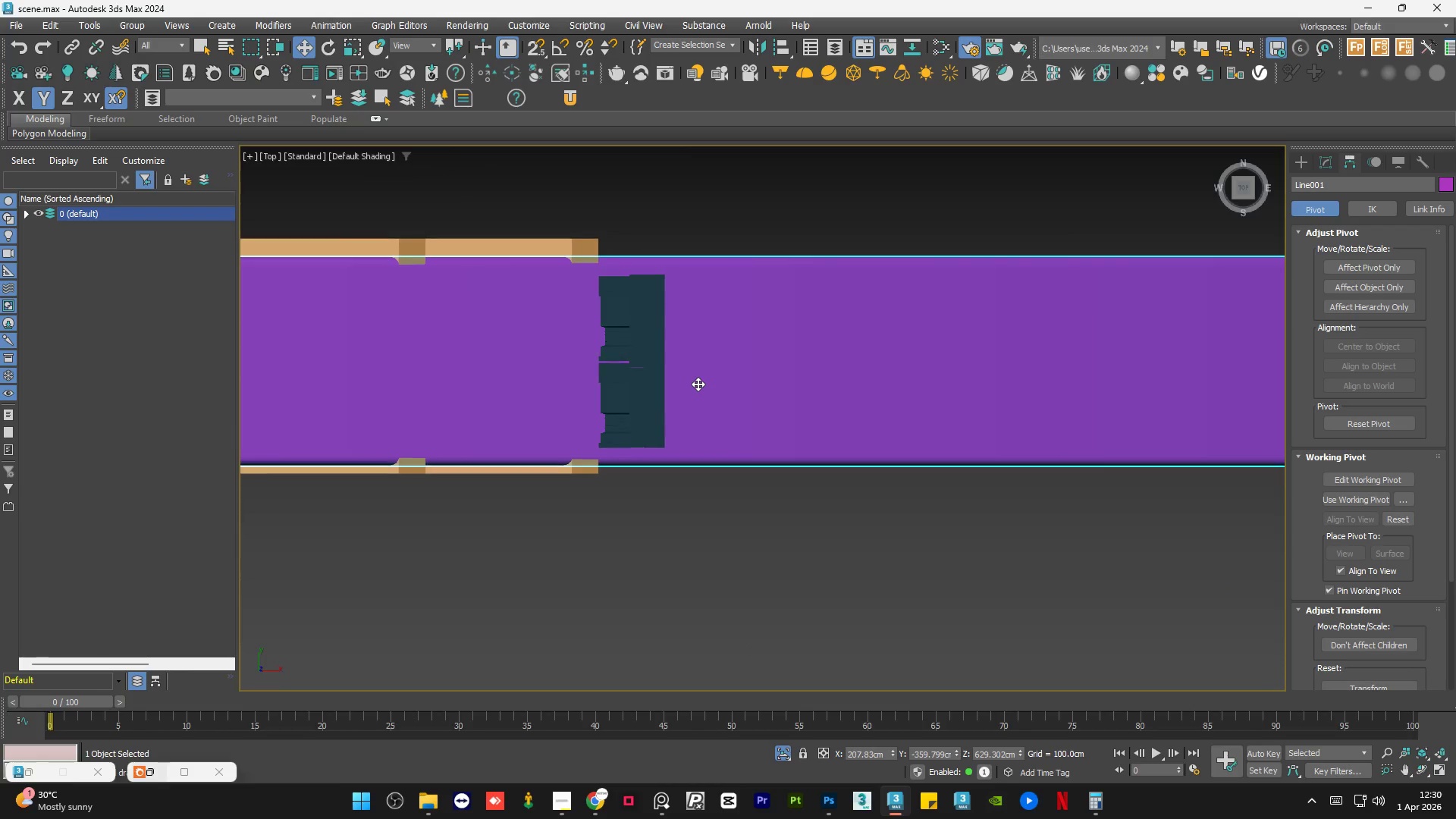 
double_click([736, 341])
 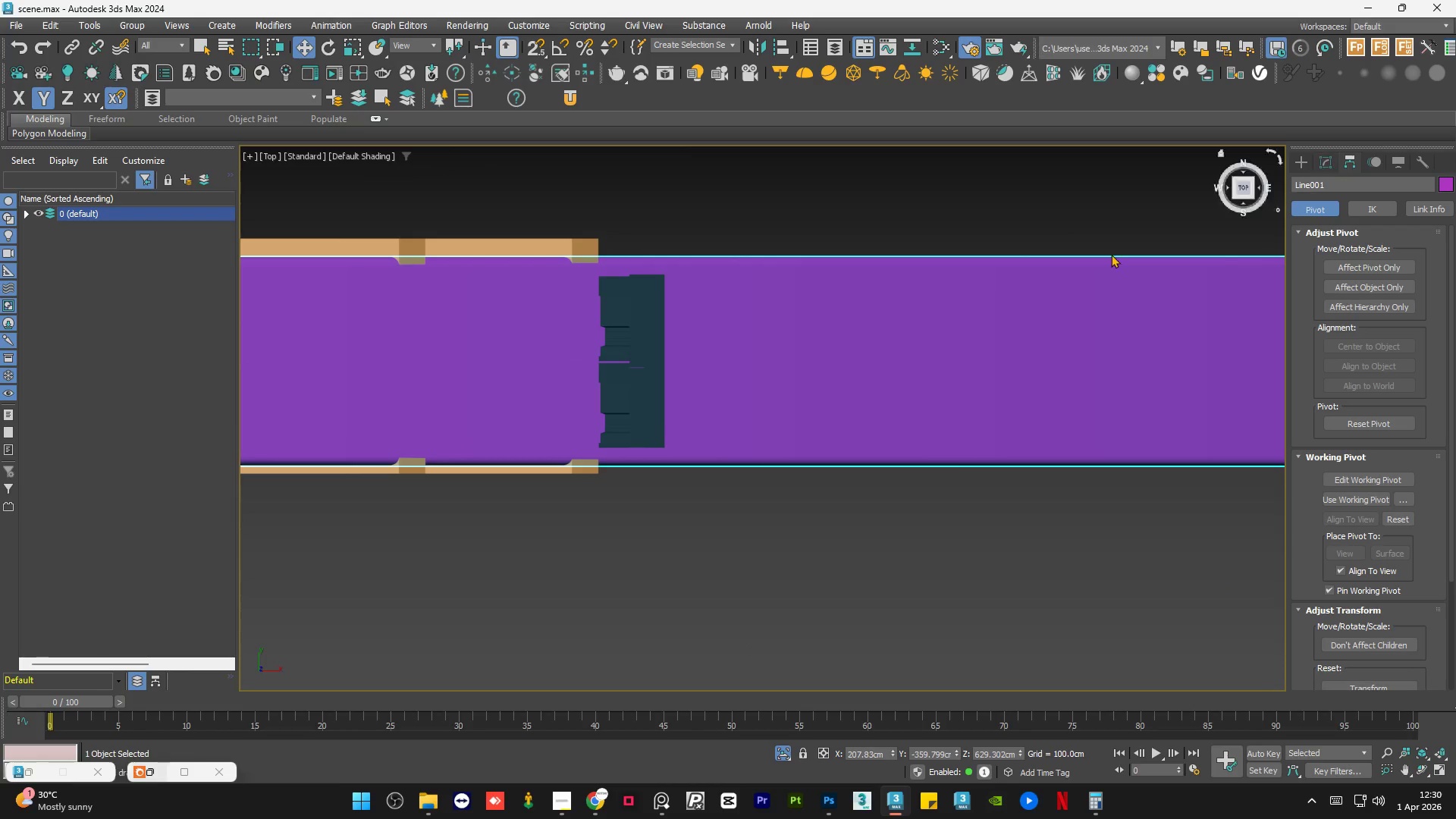 
left_click([648, 352])
 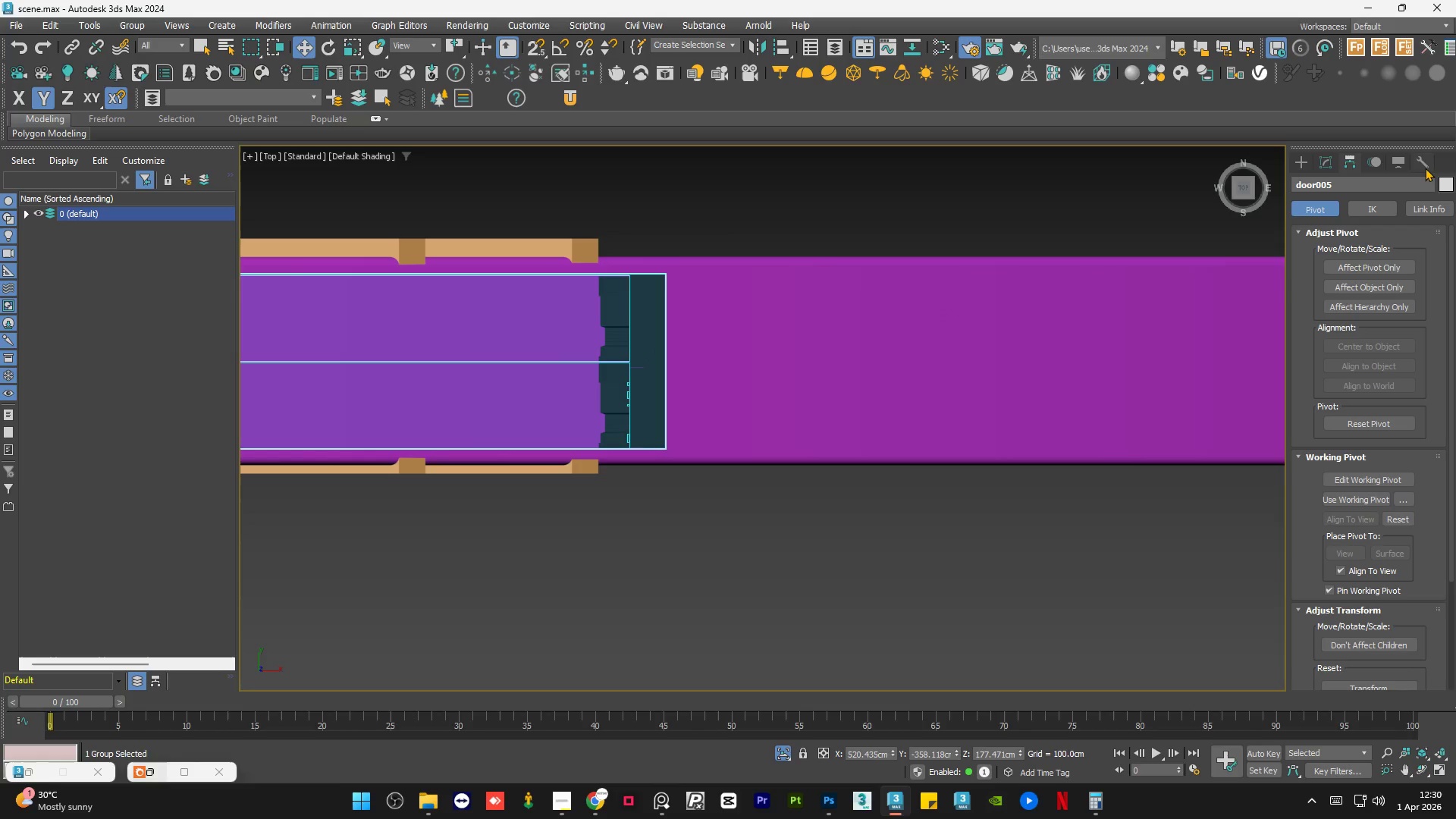 
left_click([1424, 167])
 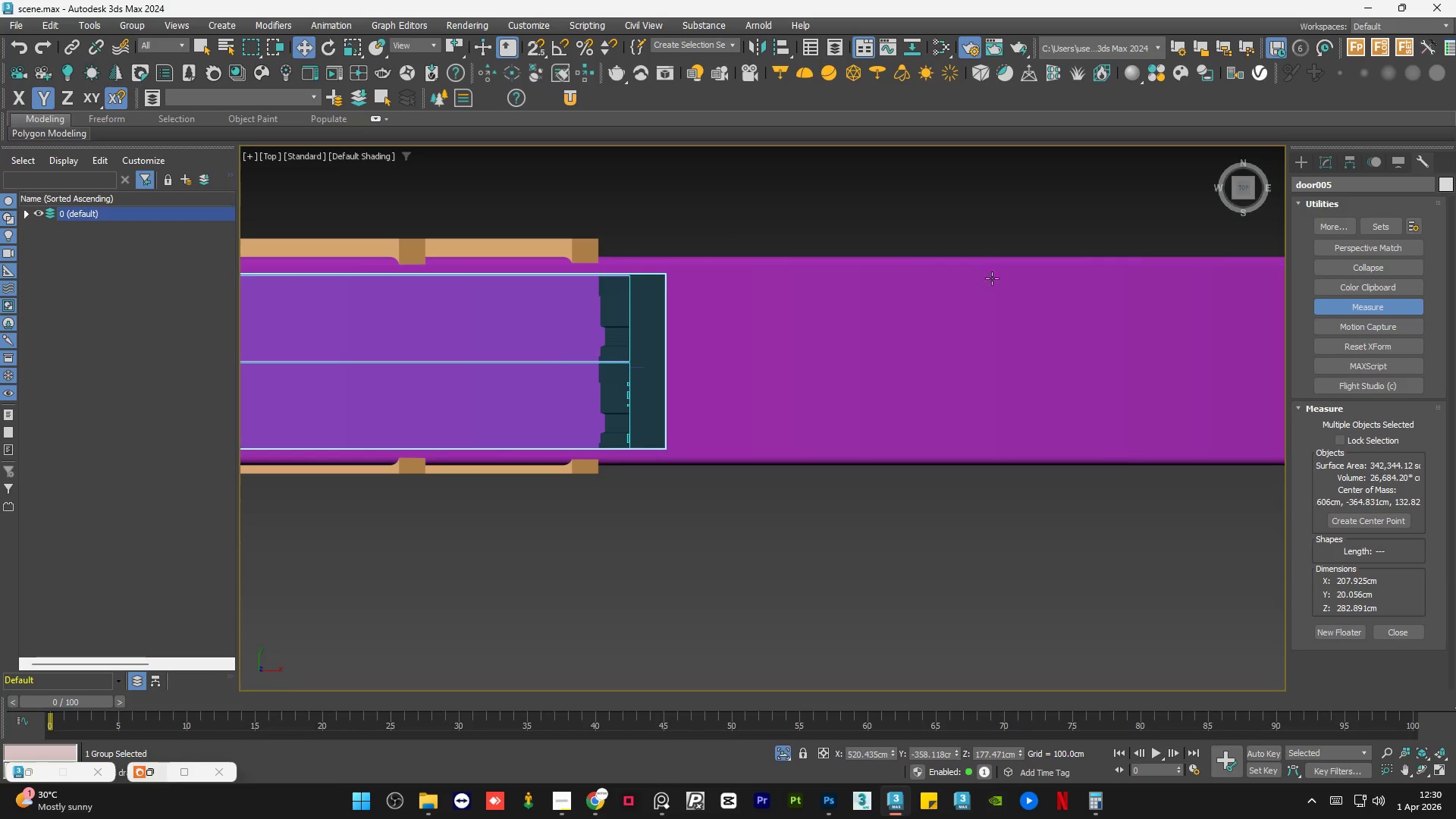 
left_click([838, 322])
 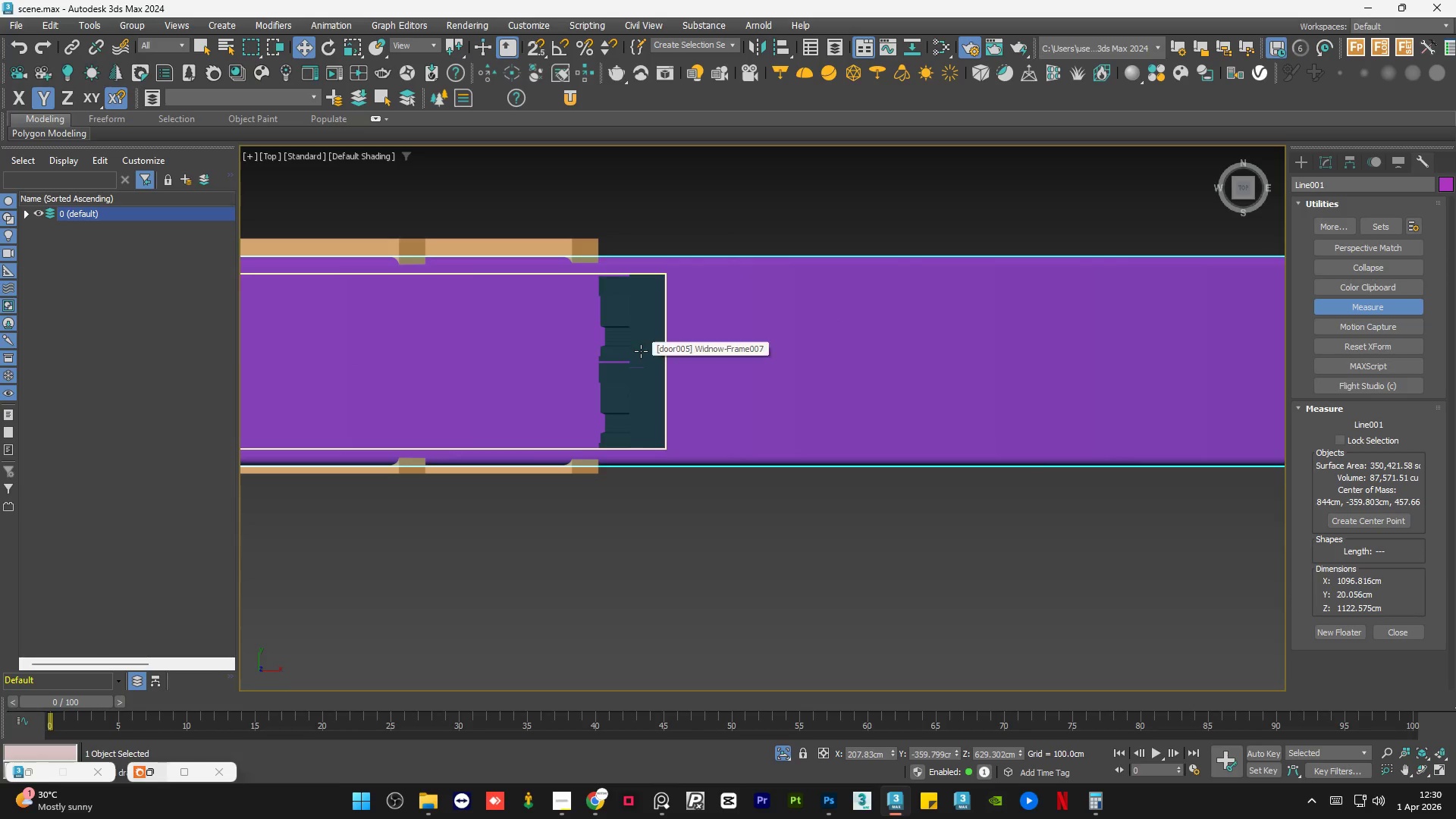 
left_click([641, 351])
 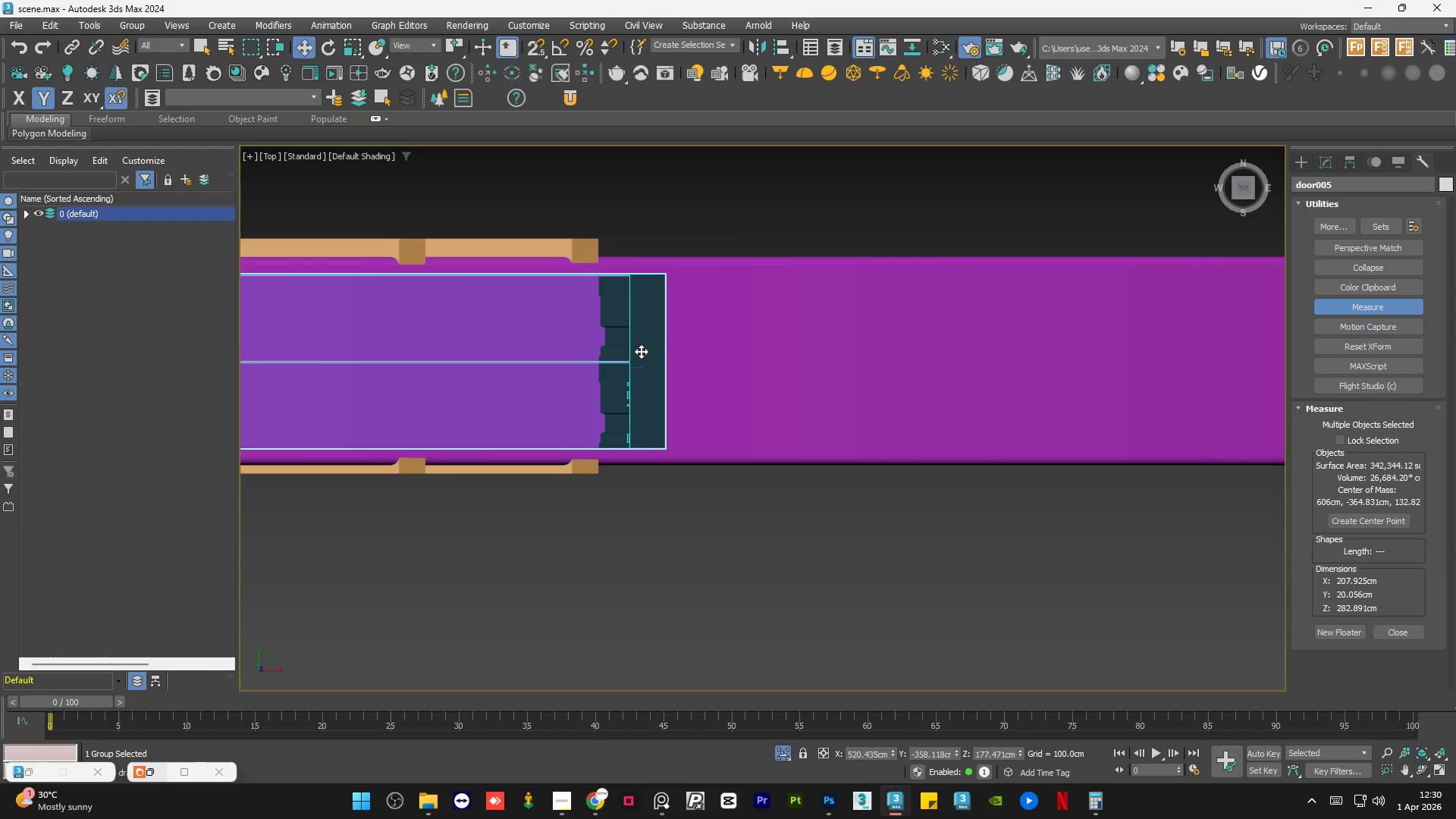 
left_click([777, 344])
 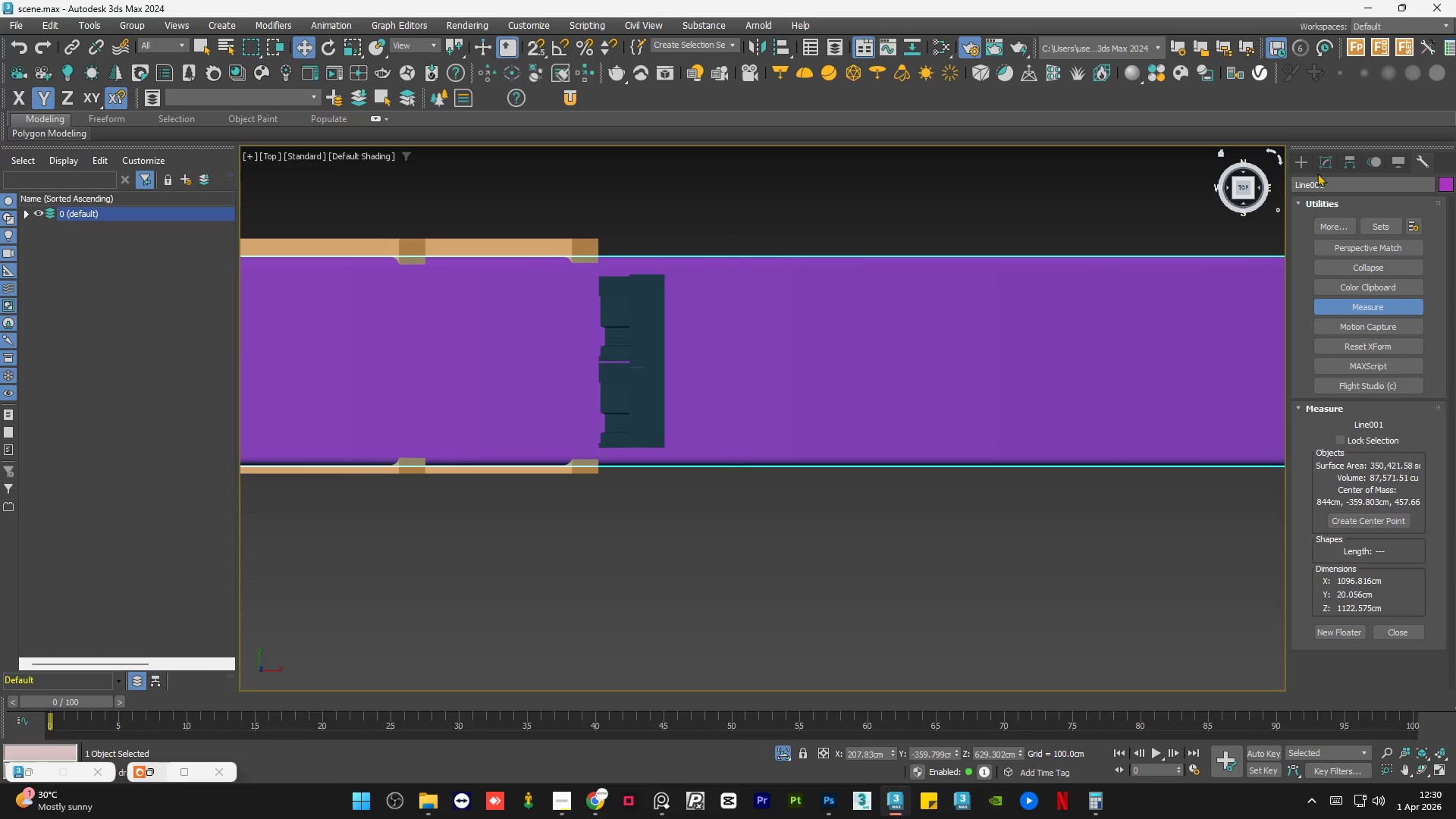 
left_click([1328, 165])
 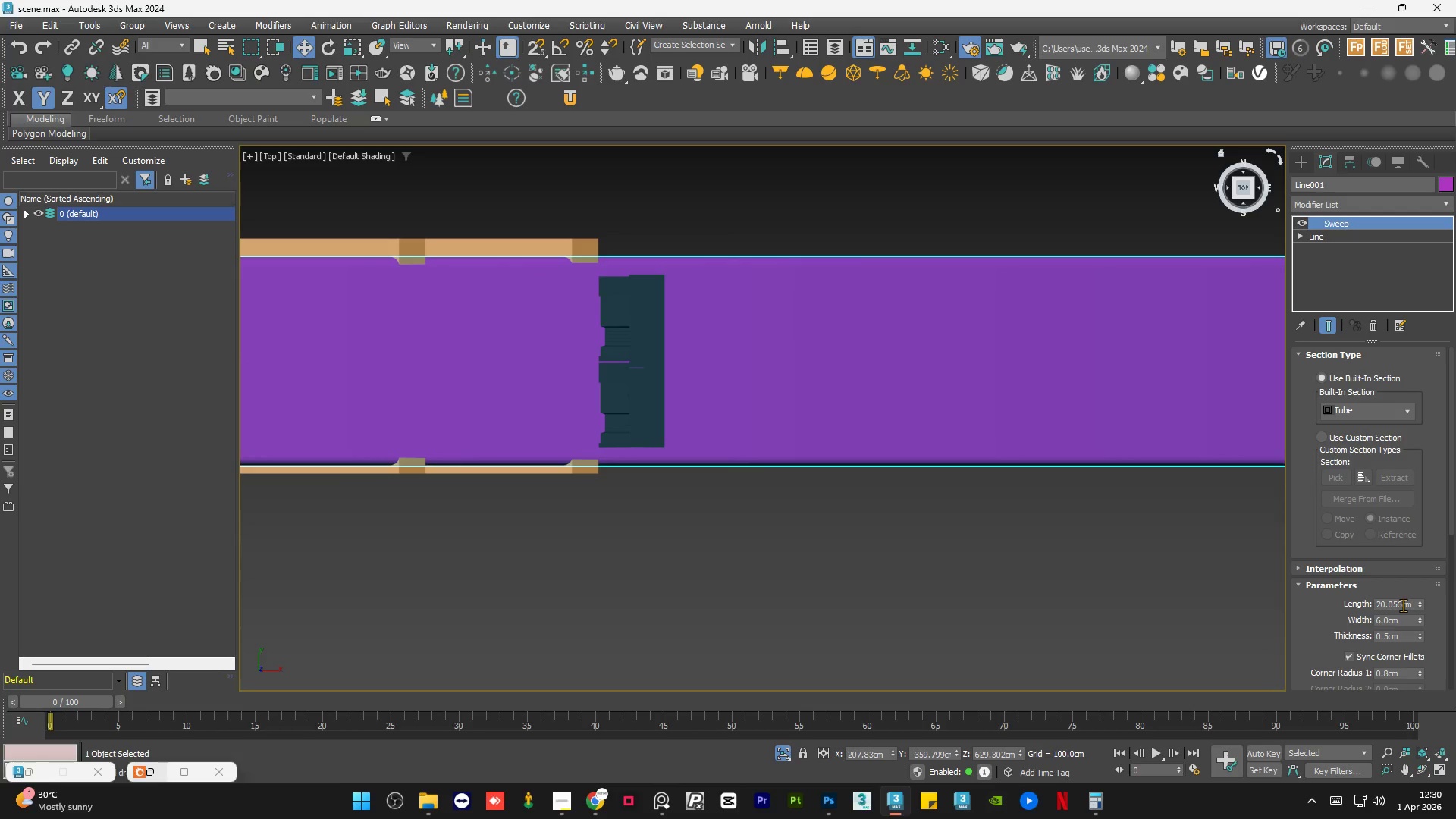 
double_click([1403, 605])
 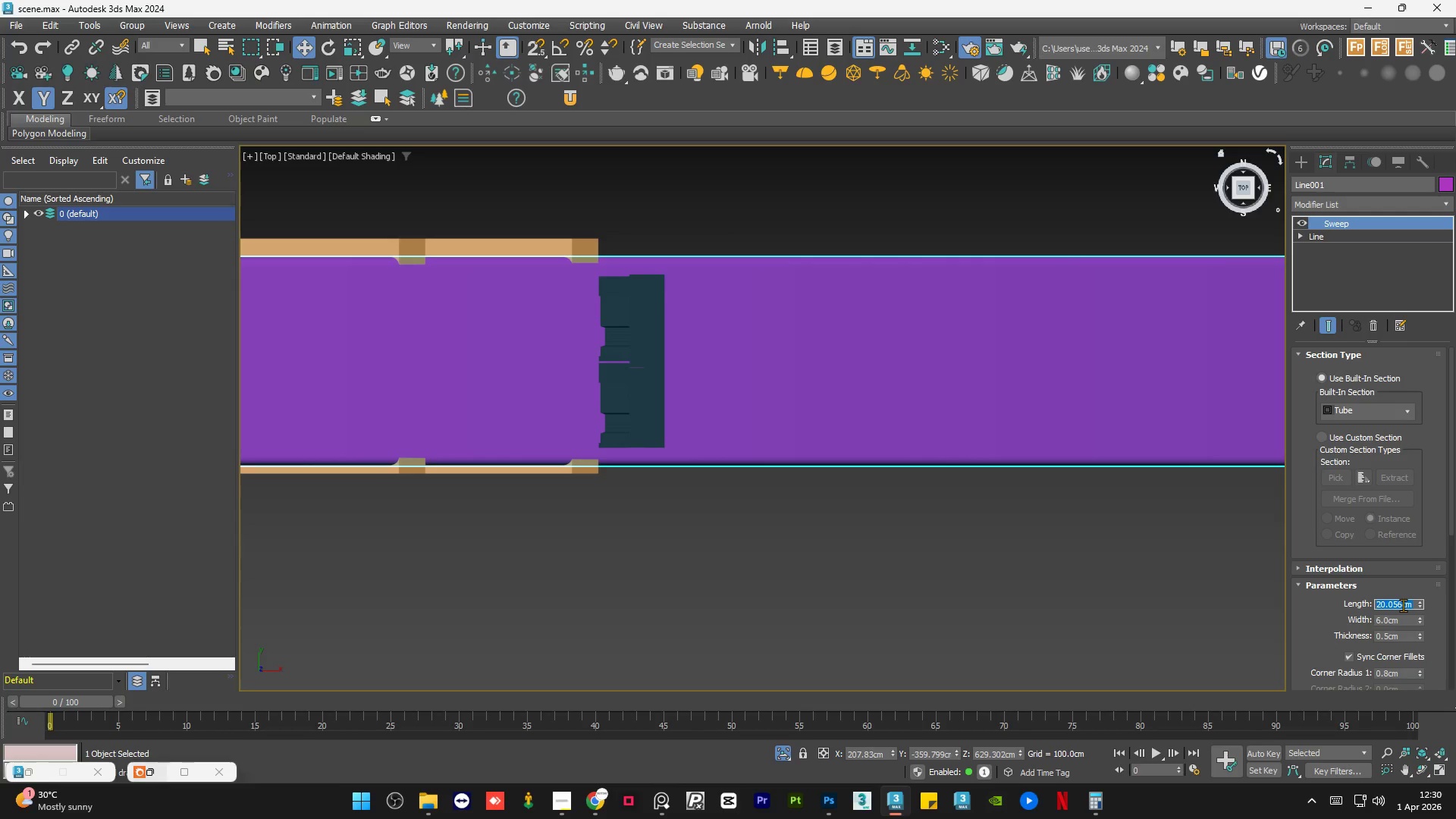 
key(Numpad1)
 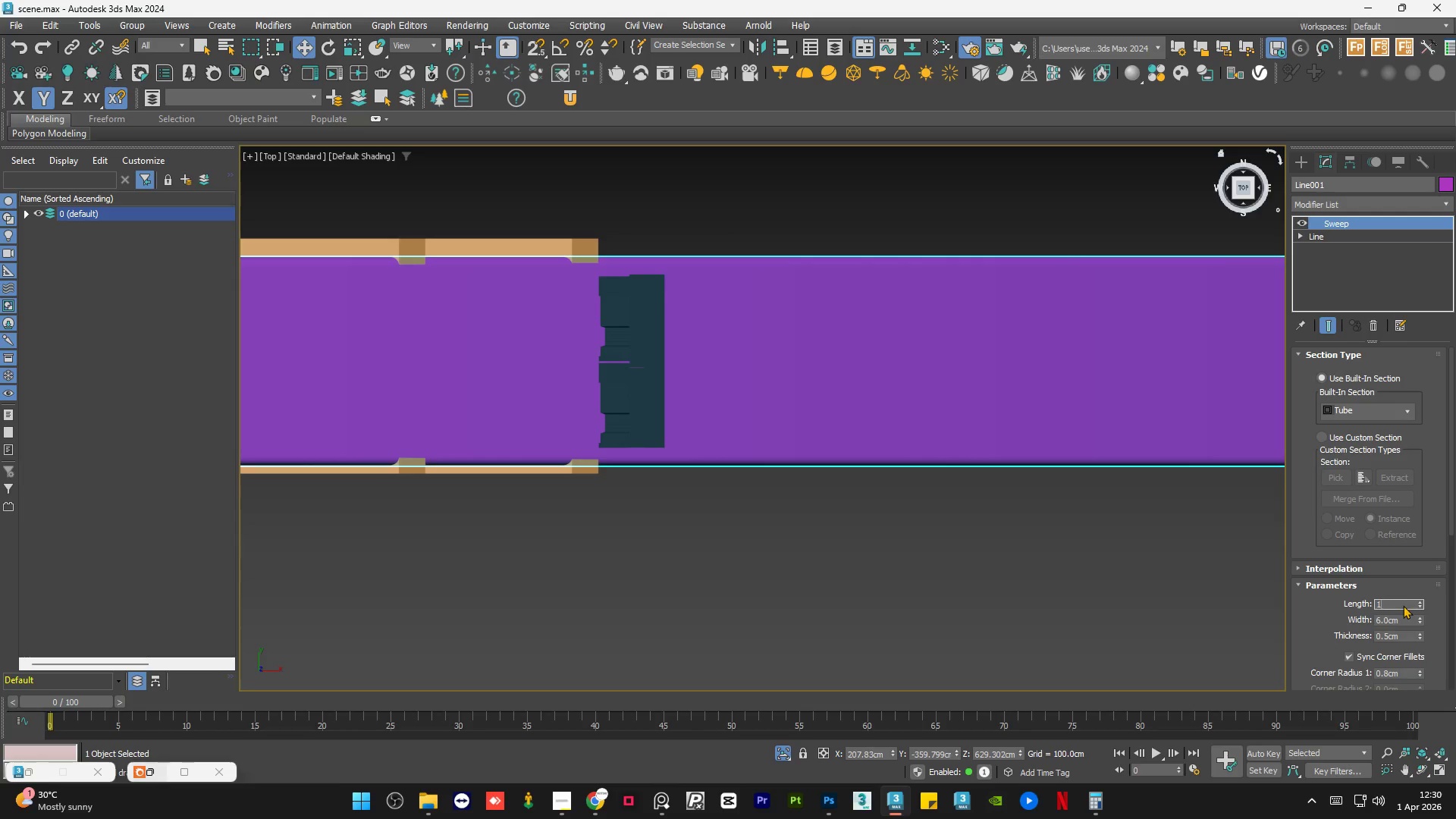 
key(Numpad7)
 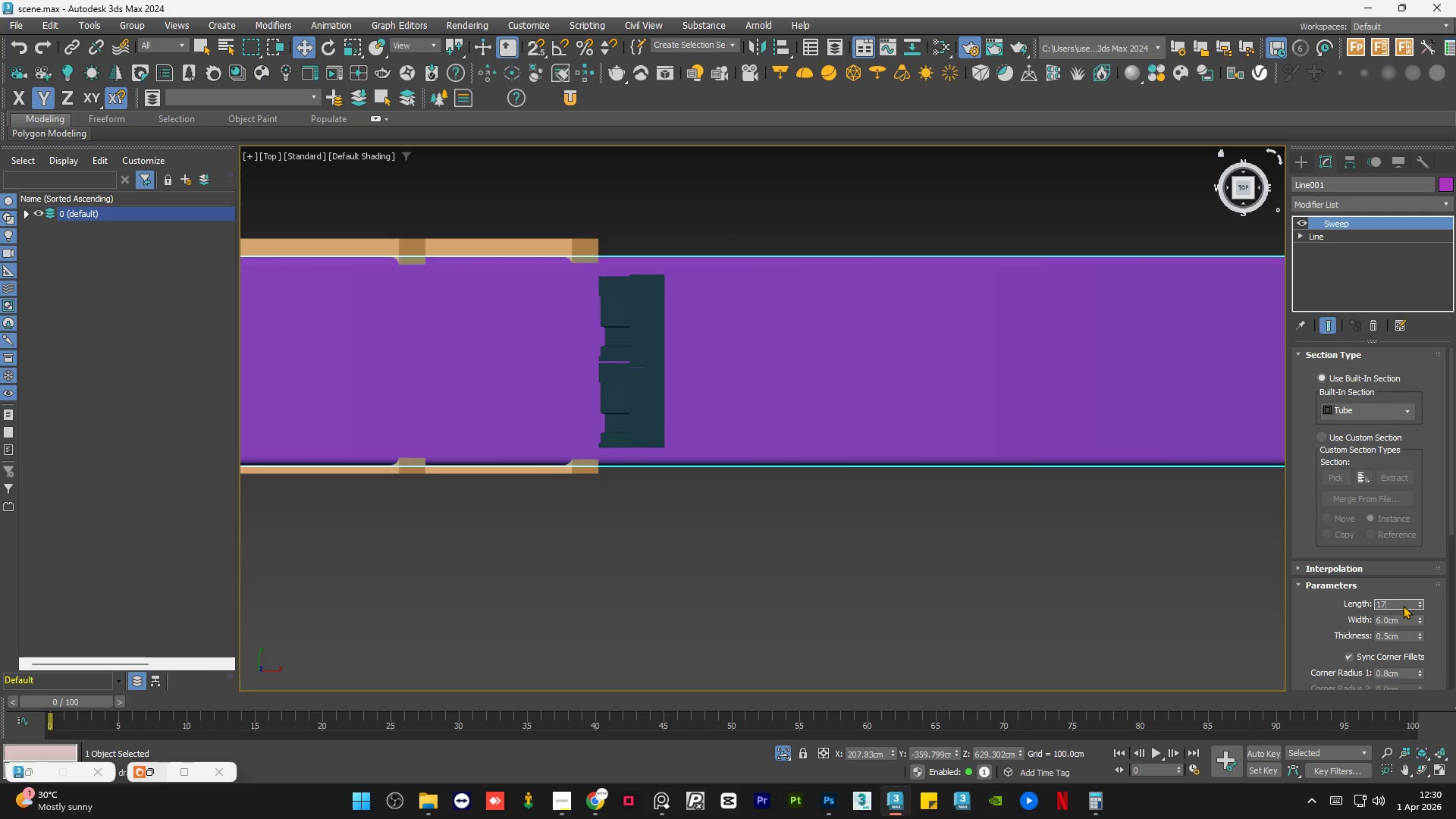 
key(NumpadEnter)
 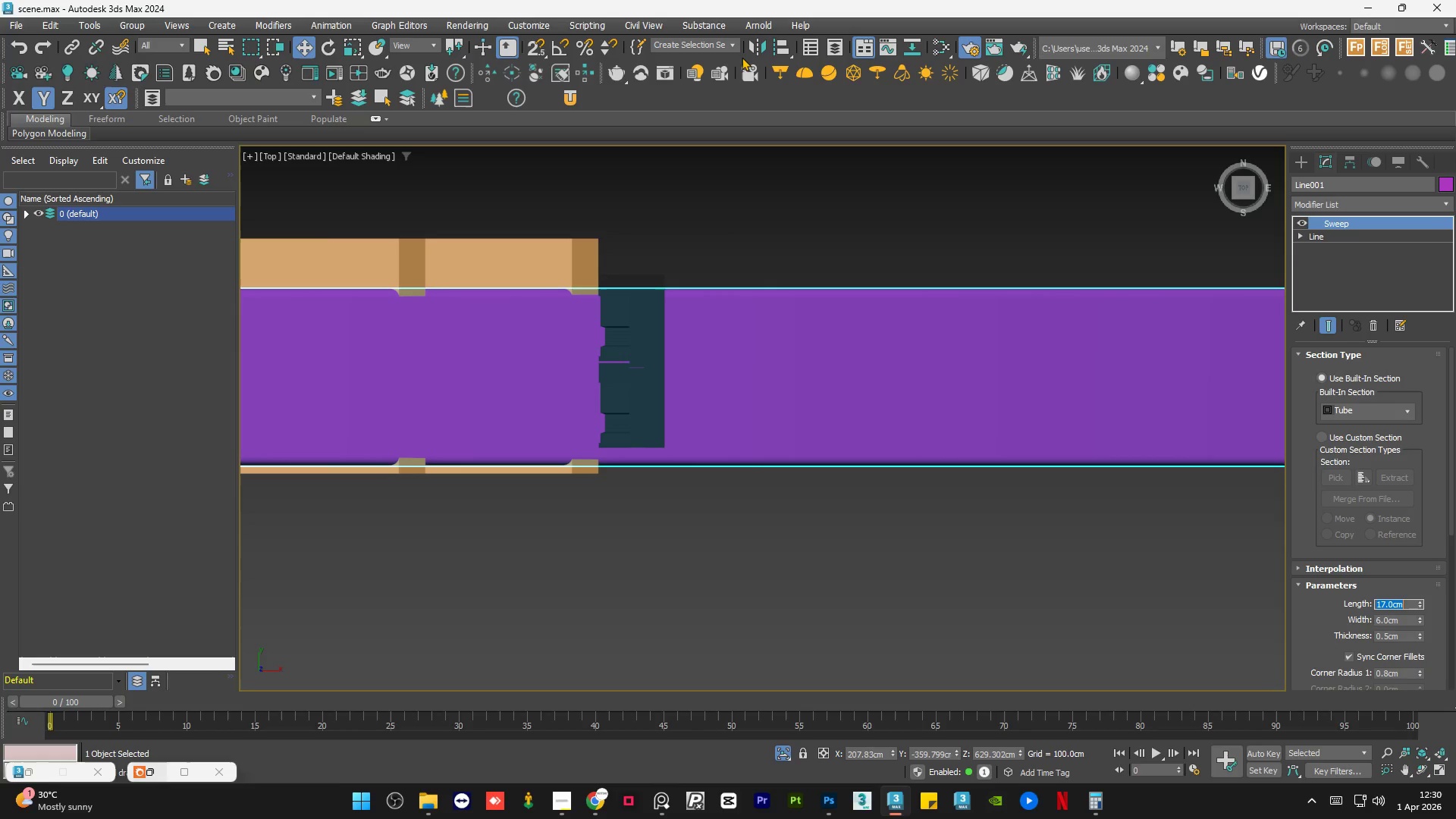 
left_click([789, 45])
 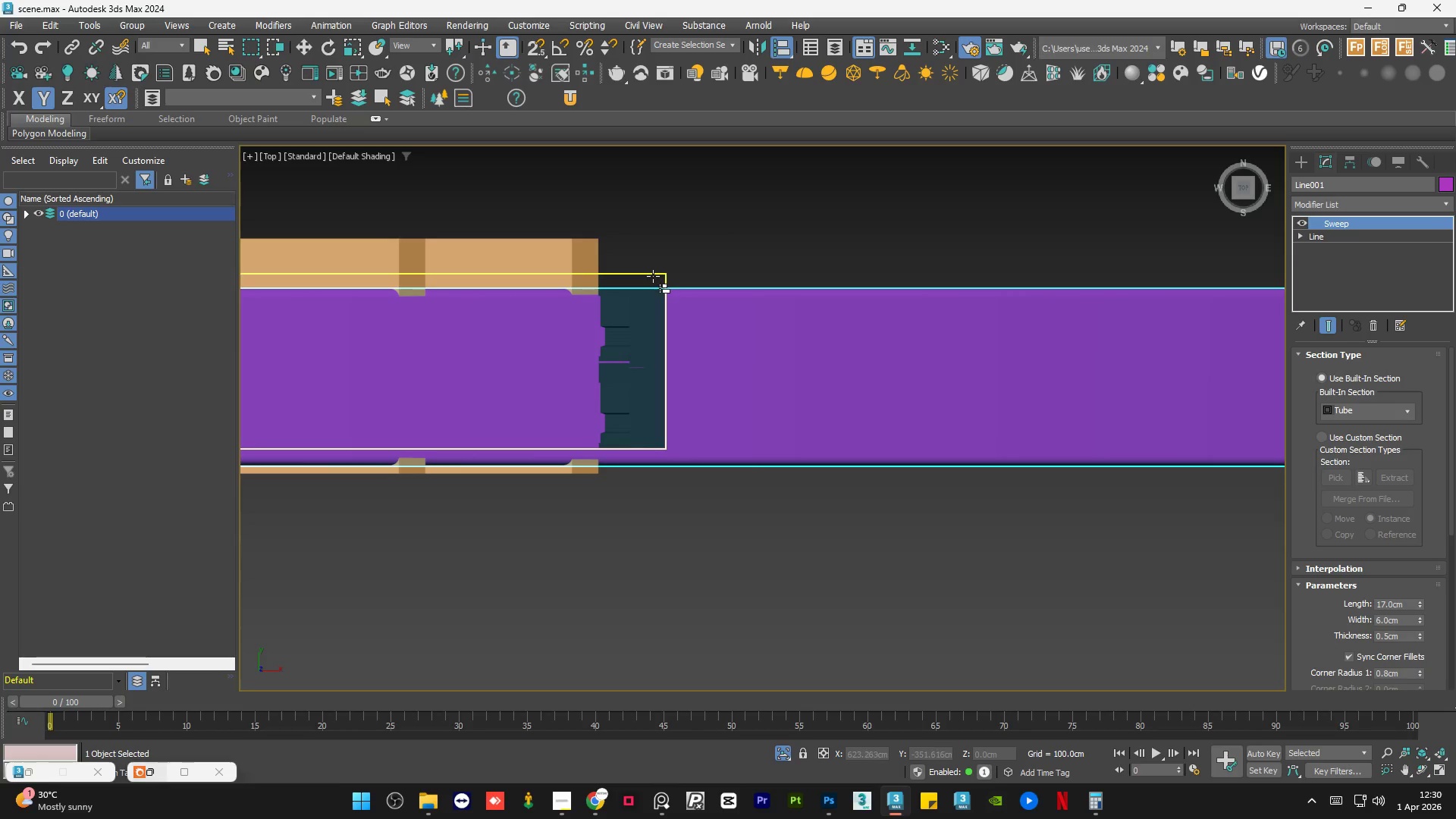 
left_click([653, 276])
 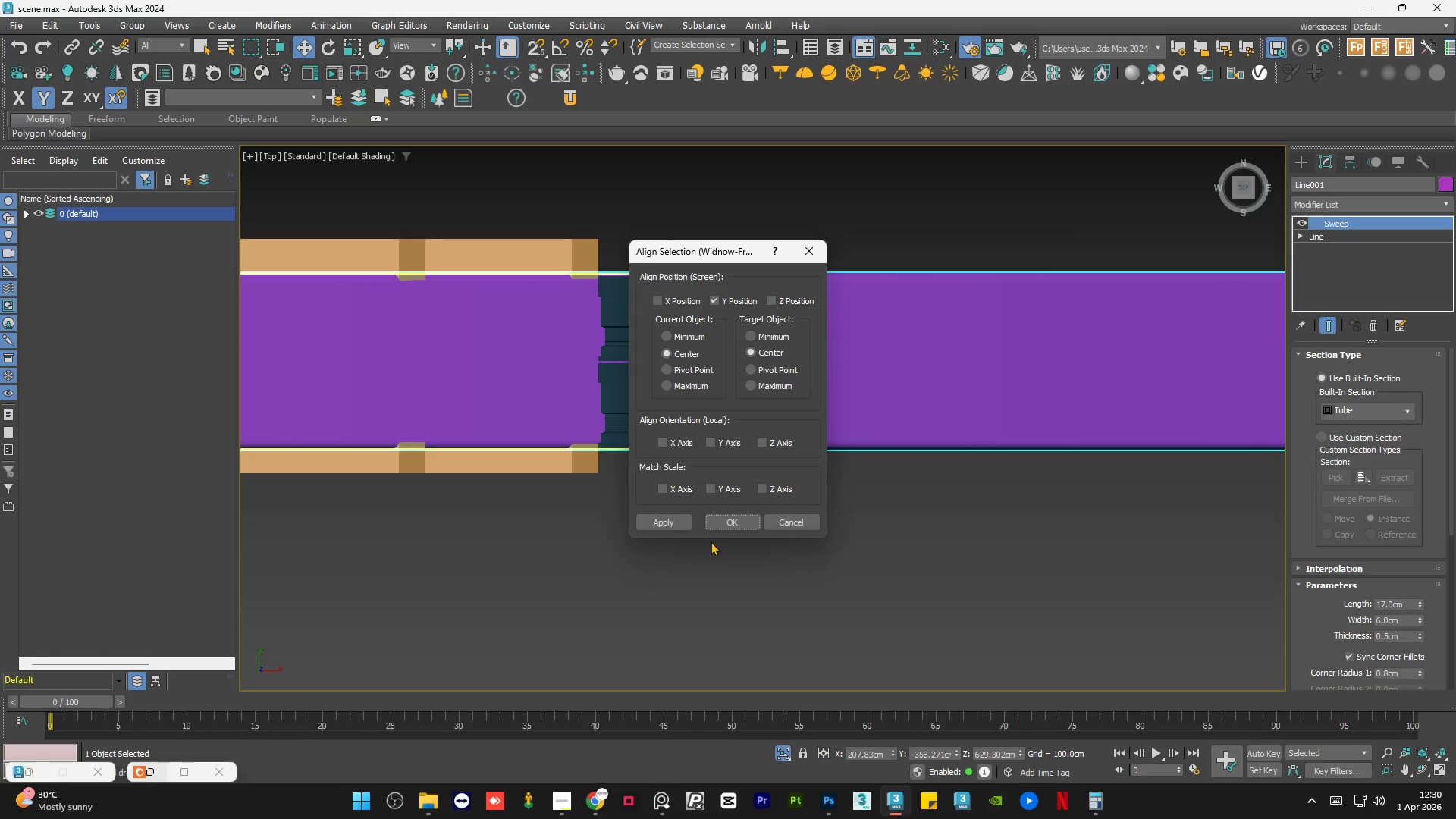 
left_click([723, 525])
 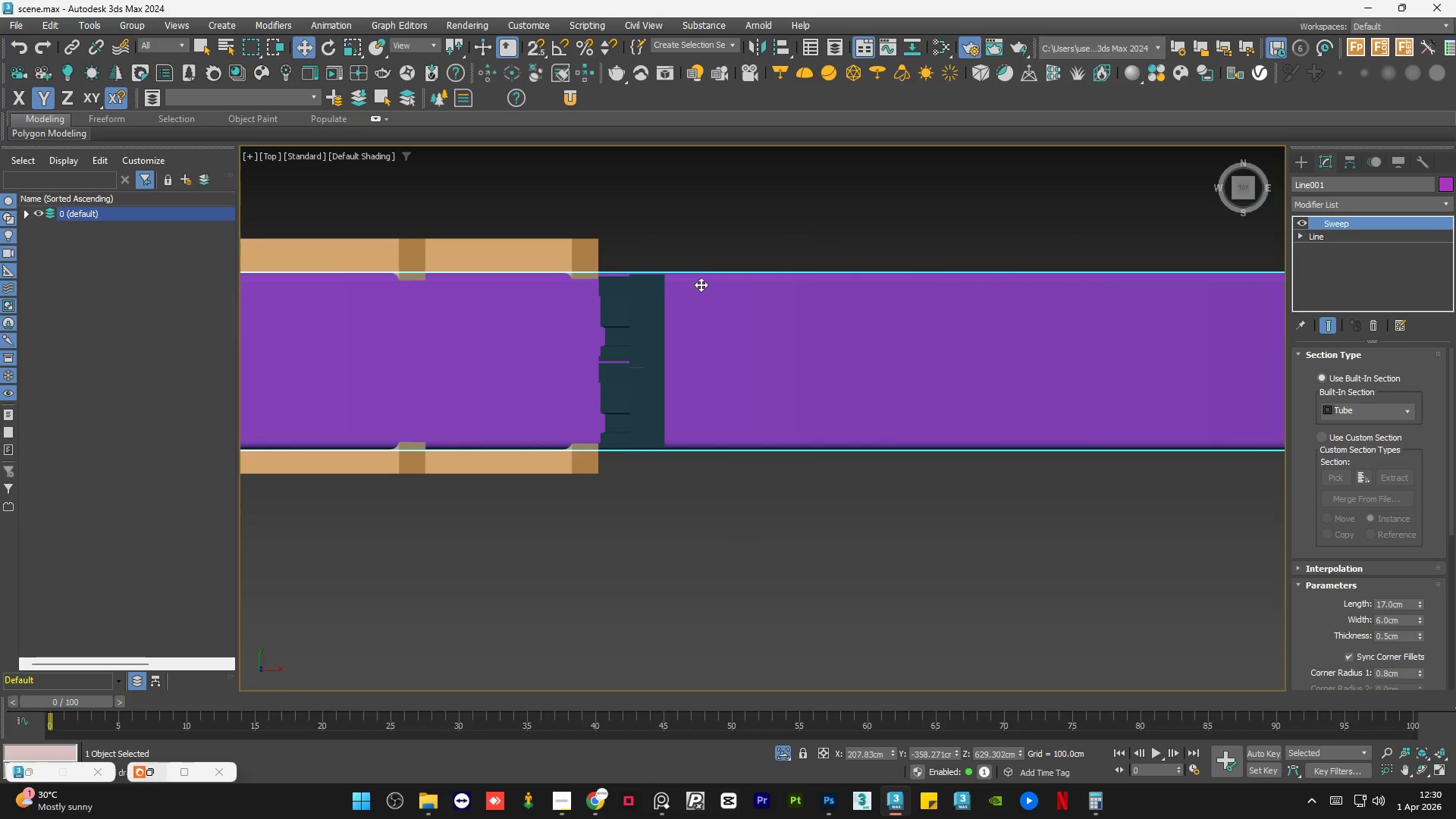 
left_click([690, 218])
 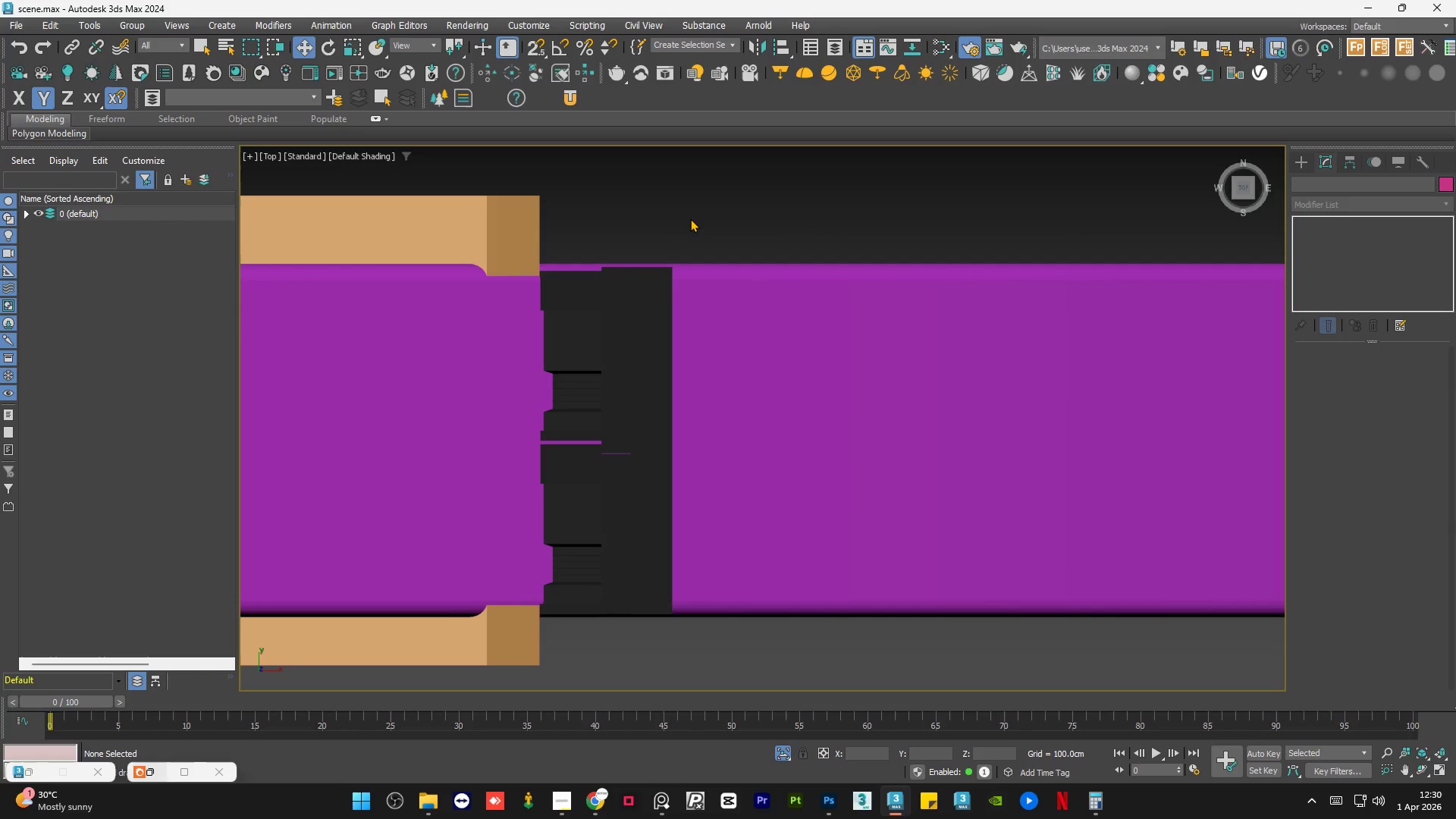 
scroll: coordinate [657, 281], scroll_direction: up, amount: 2.0
 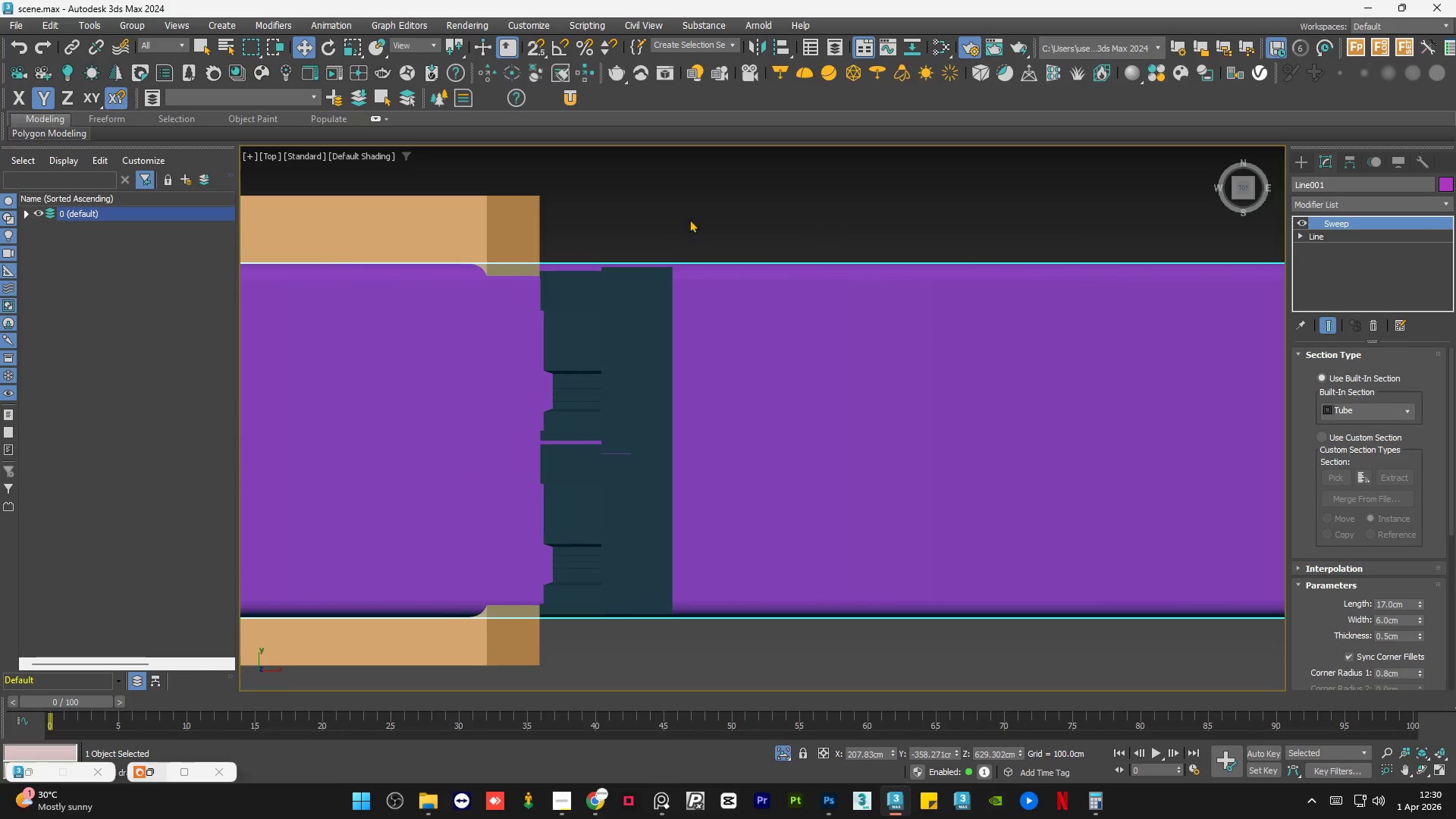 
hold_key(key=AltLeft, duration=0.92)
 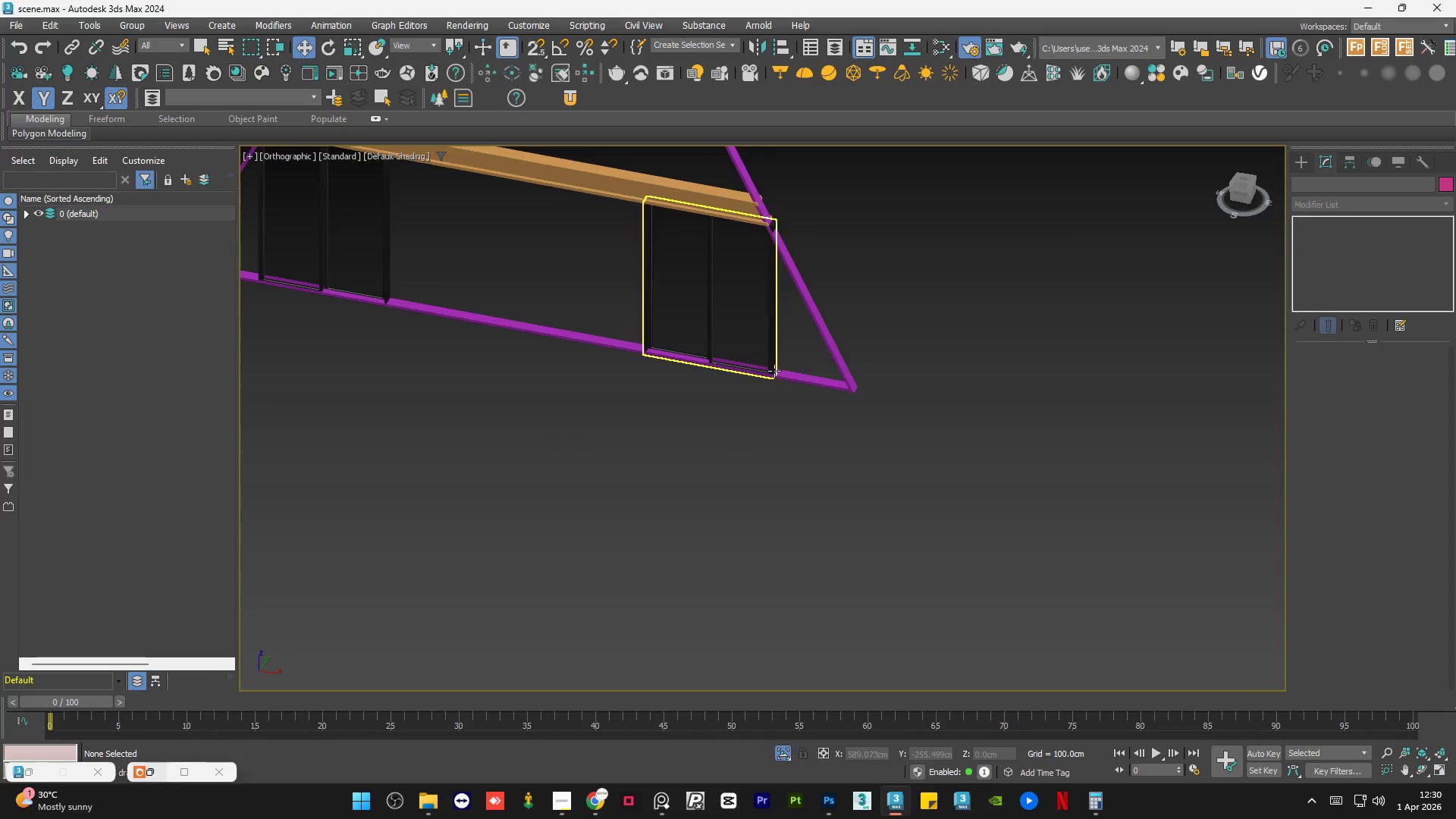 
scroll: coordinate [799, 427], scroll_direction: down, amount: 10.0
 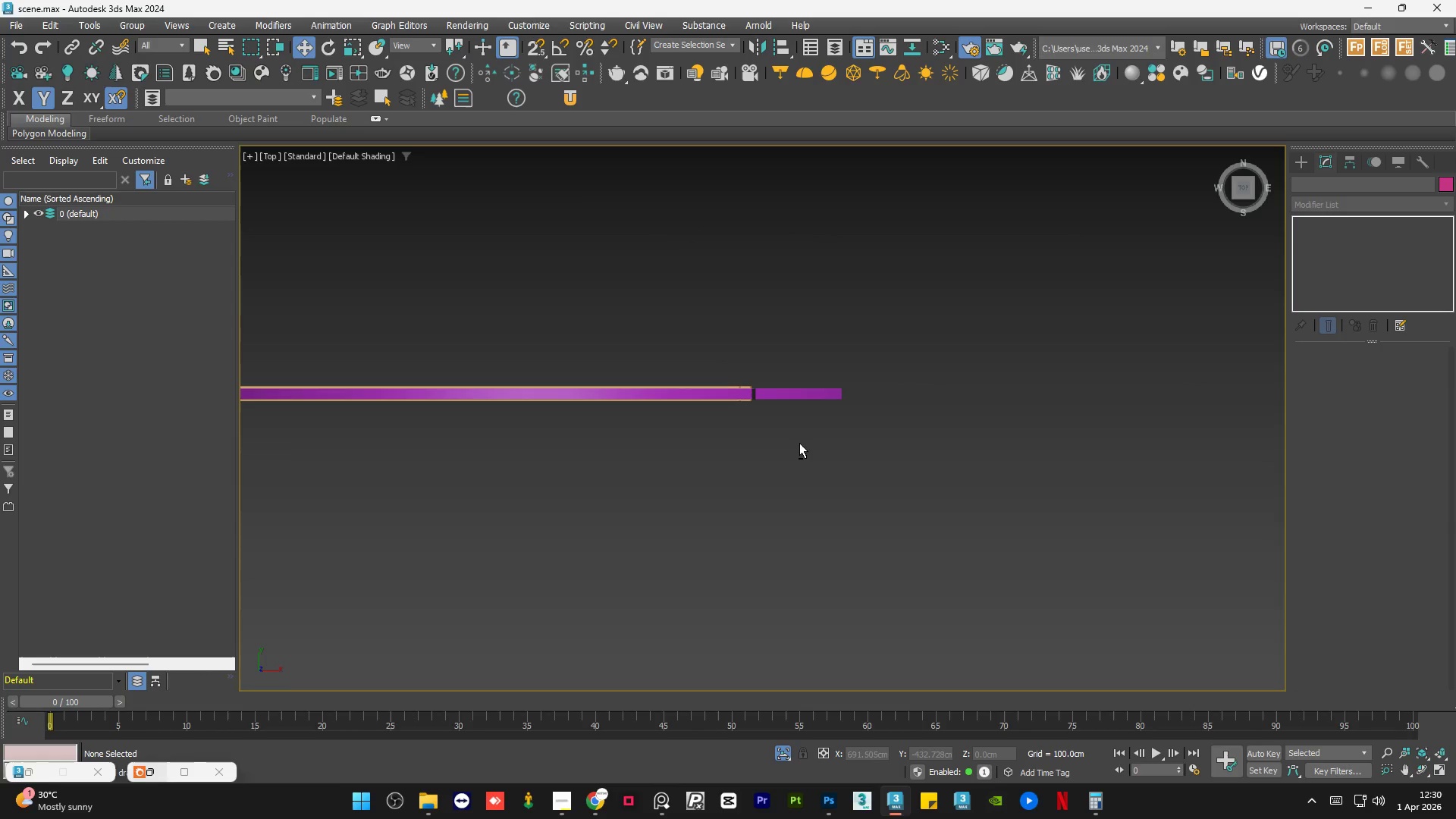 
scroll: coordinate [776, 372], scroll_direction: up, amount: 6.0
 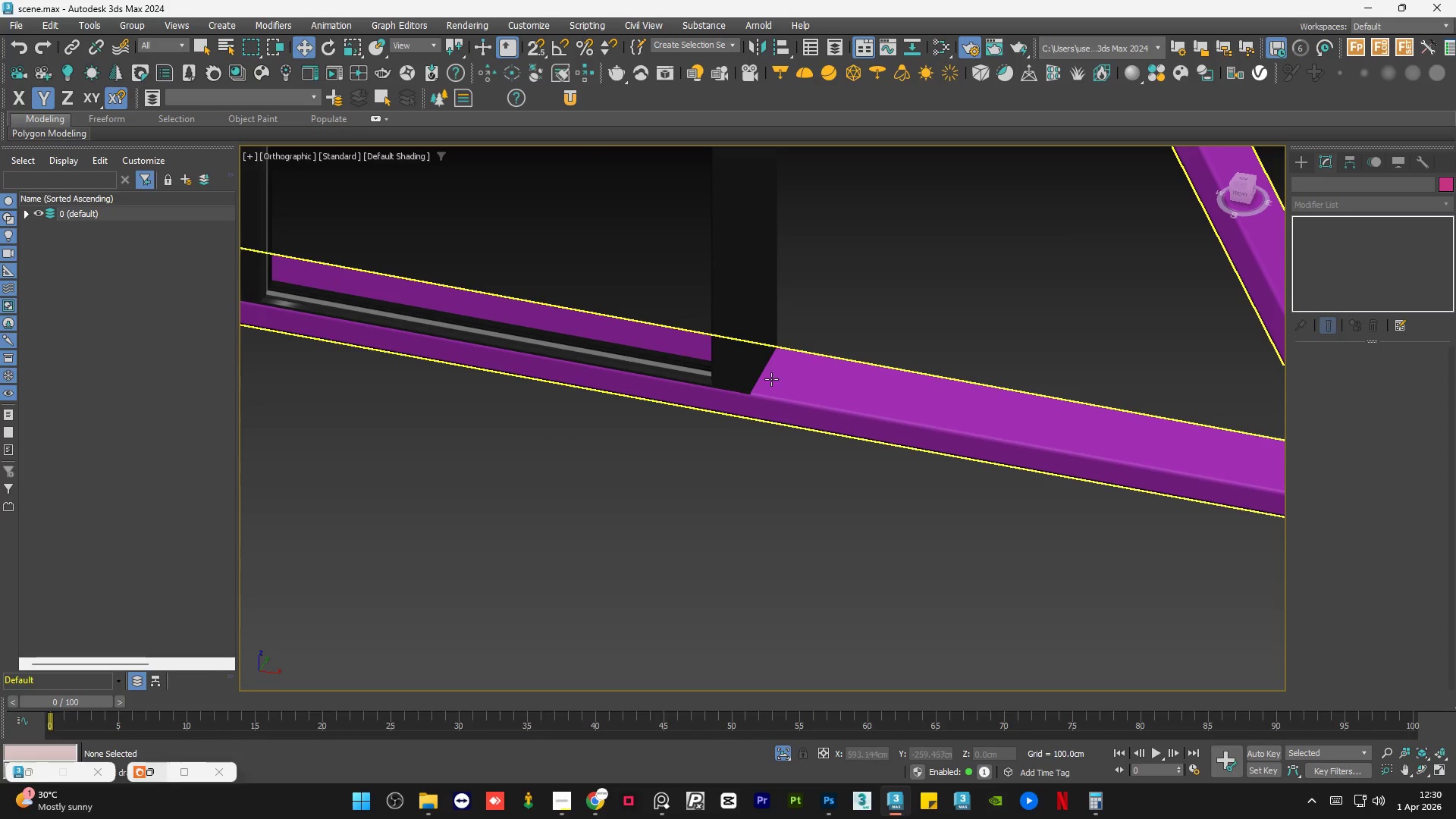 
scroll: coordinate [1002, 444], scroll_direction: down, amount: 6.0
 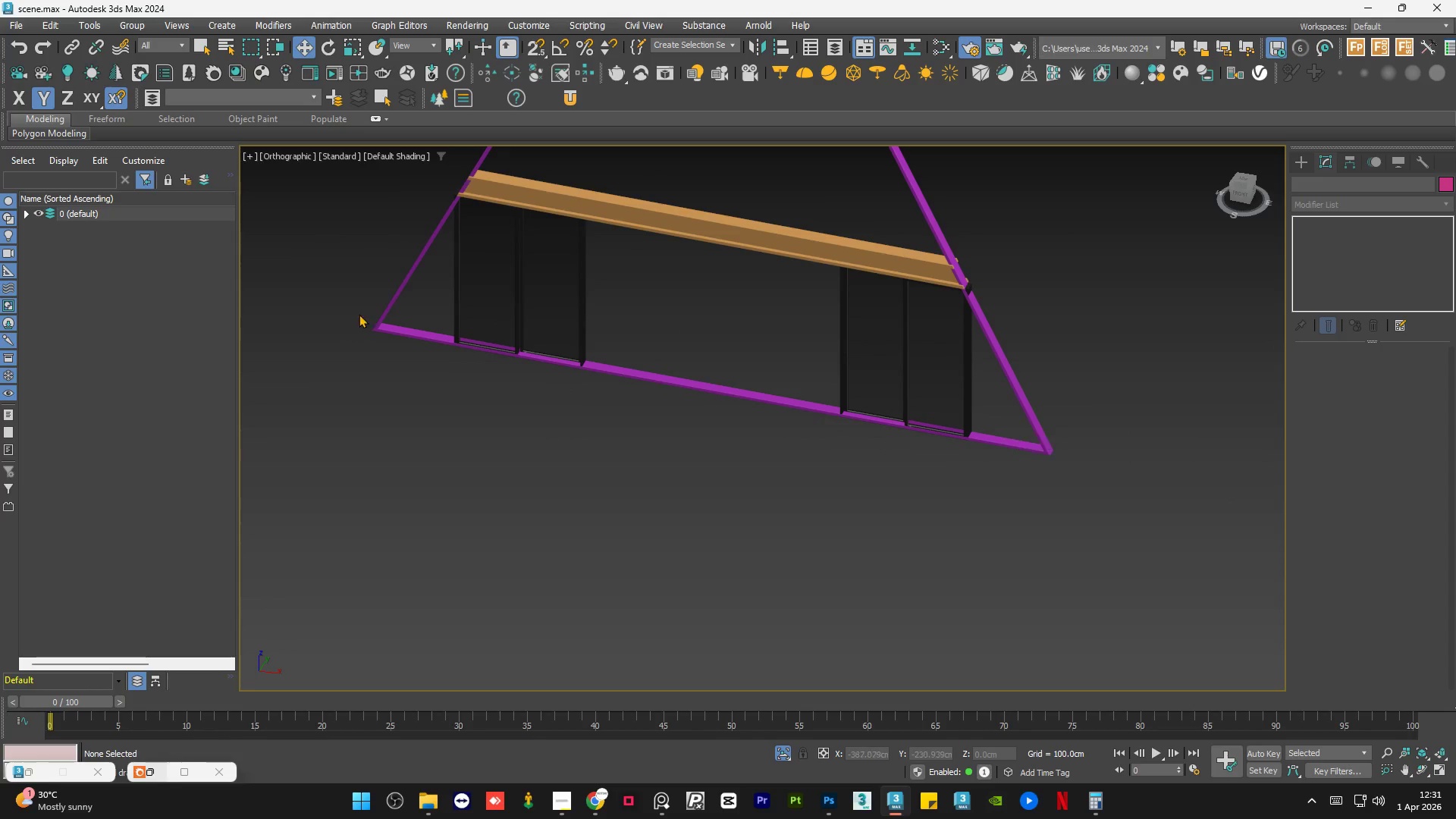 
scroll: coordinate [380, 328], scroll_direction: up, amount: 1.0
 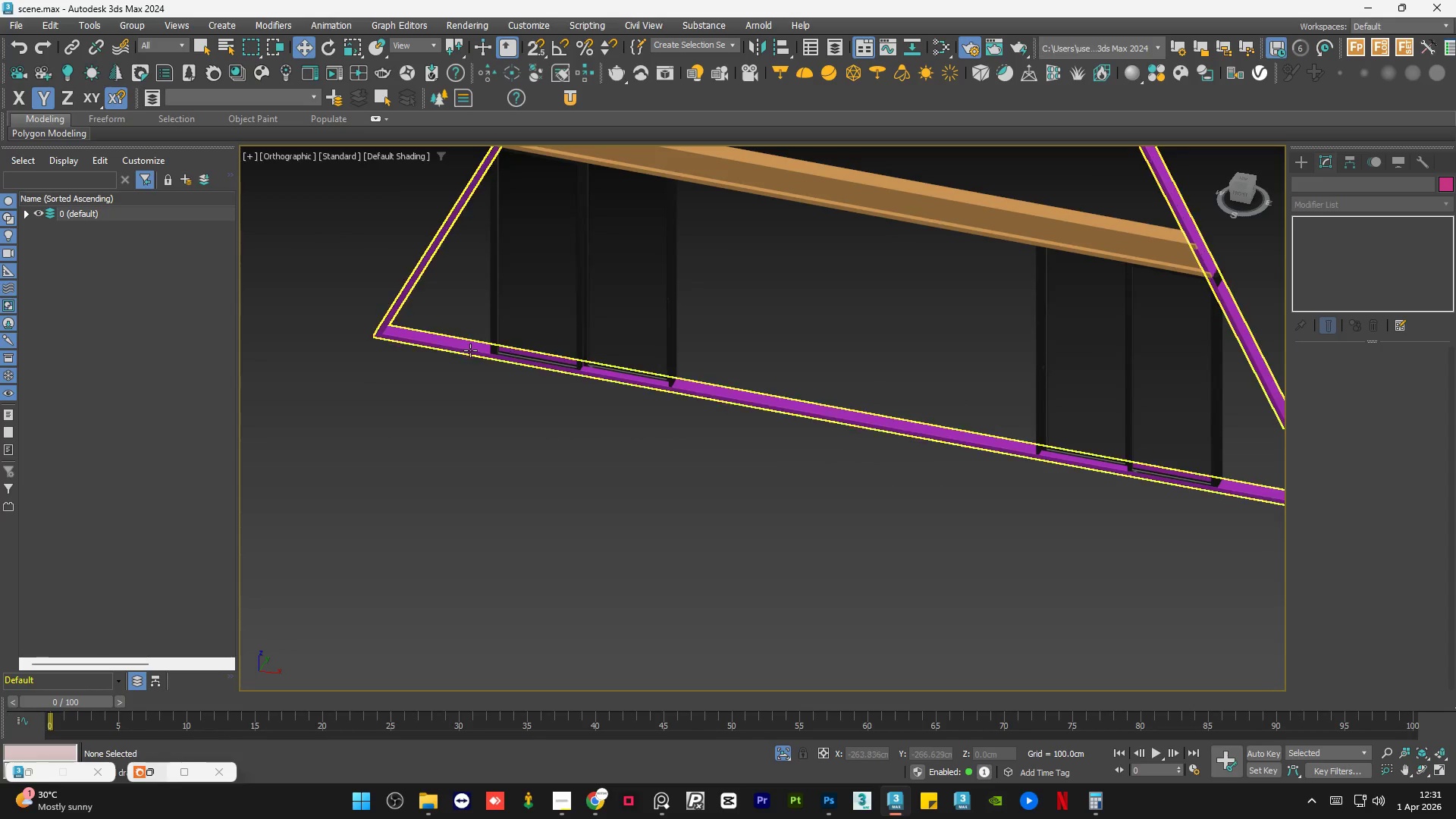 
left_click([470, 350])
 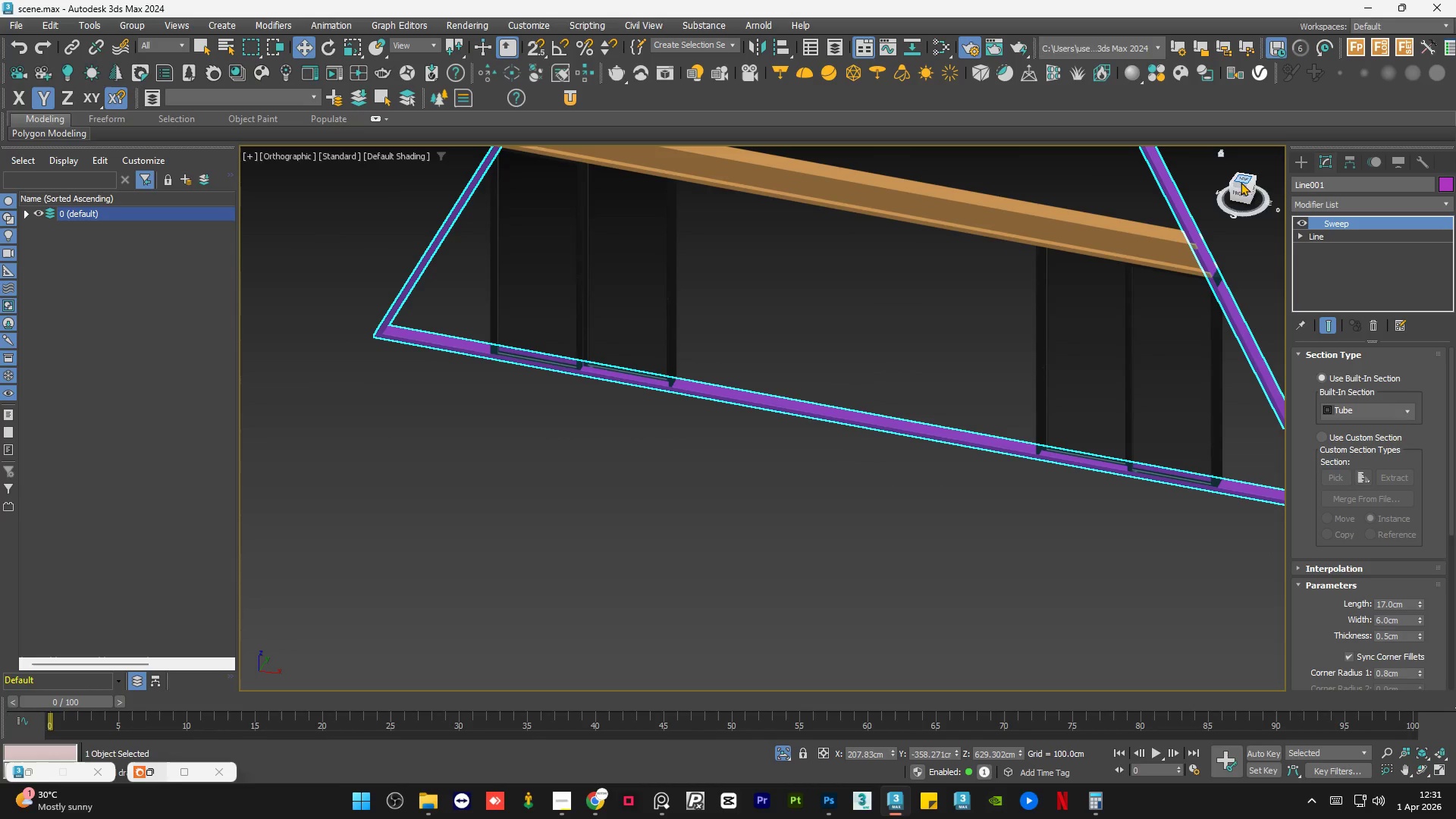 
left_click([1239, 193])
 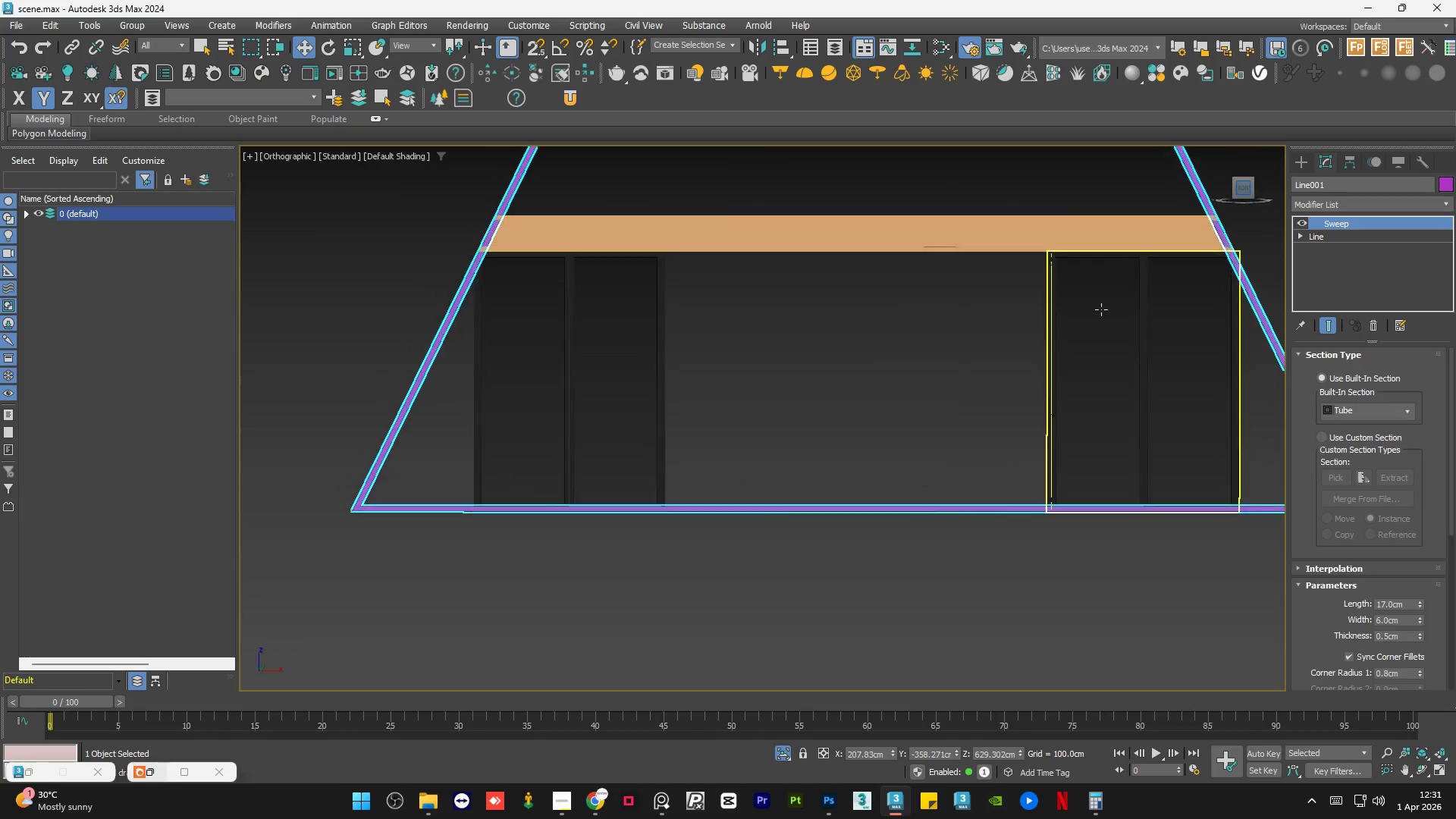 
scroll: coordinate [700, 542], scroll_direction: down, amount: 3.0
 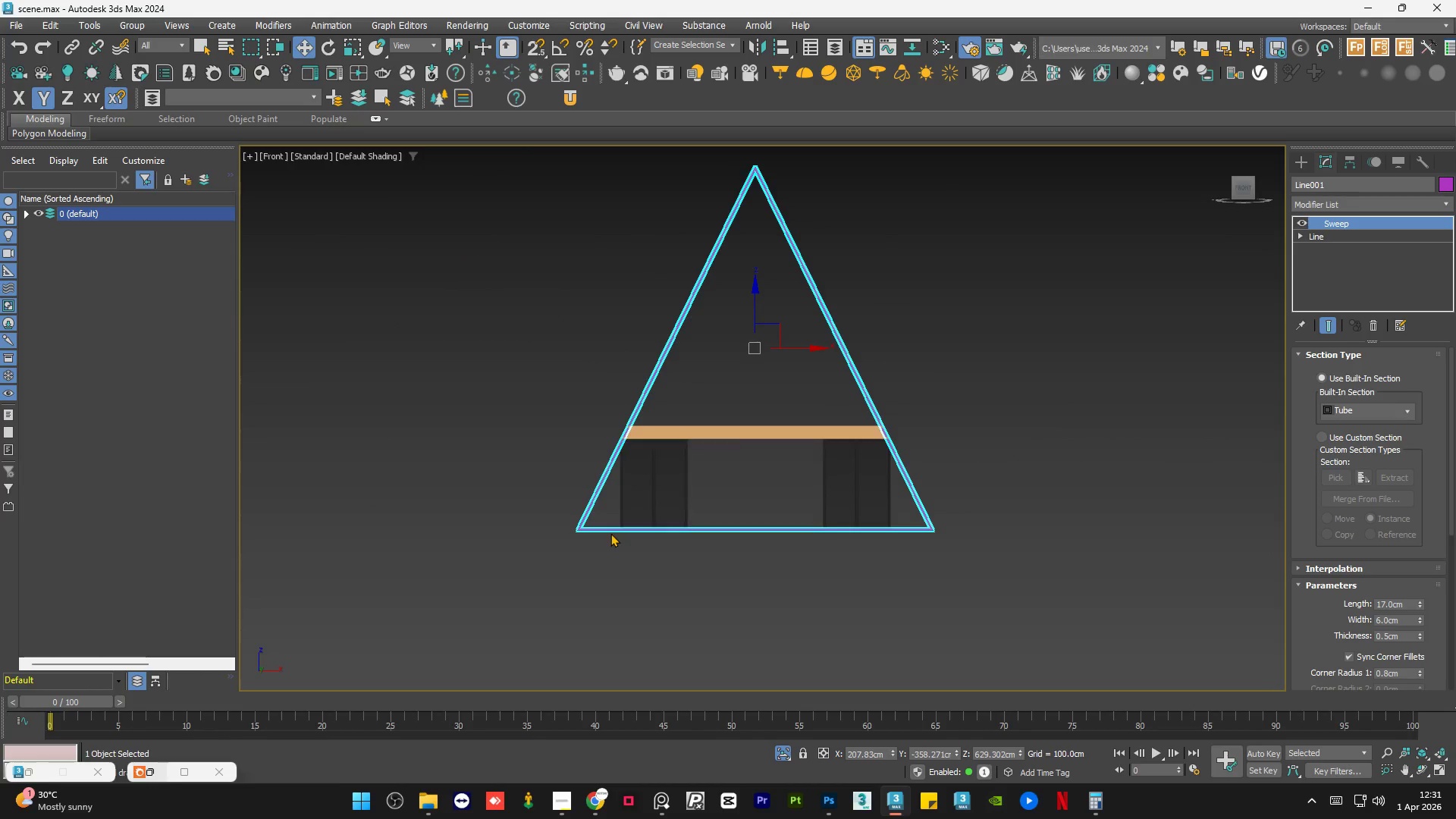 
scroll: coordinate [628, 519], scroll_direction: up, amount: 7.0
 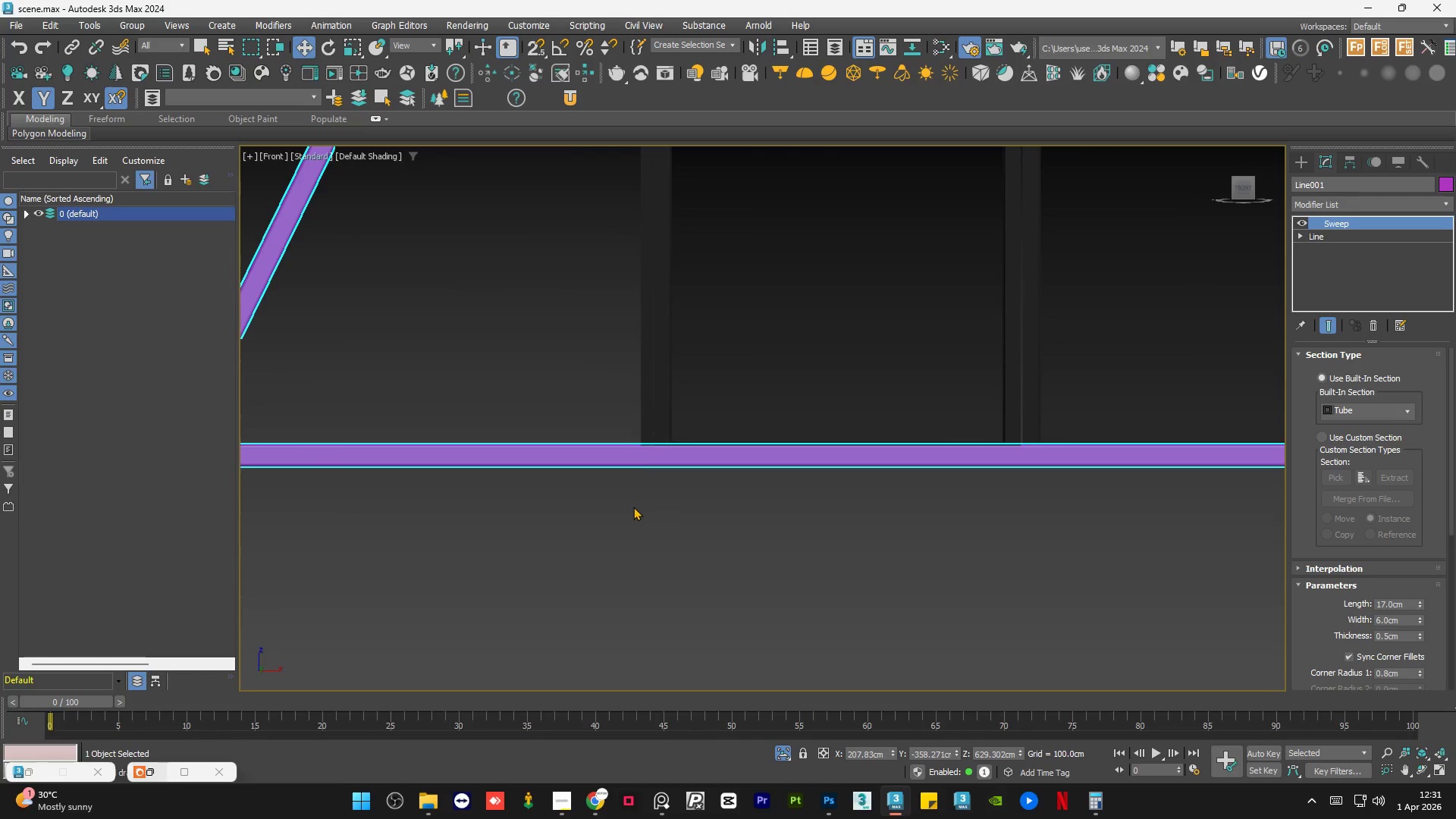 
key(F3)
 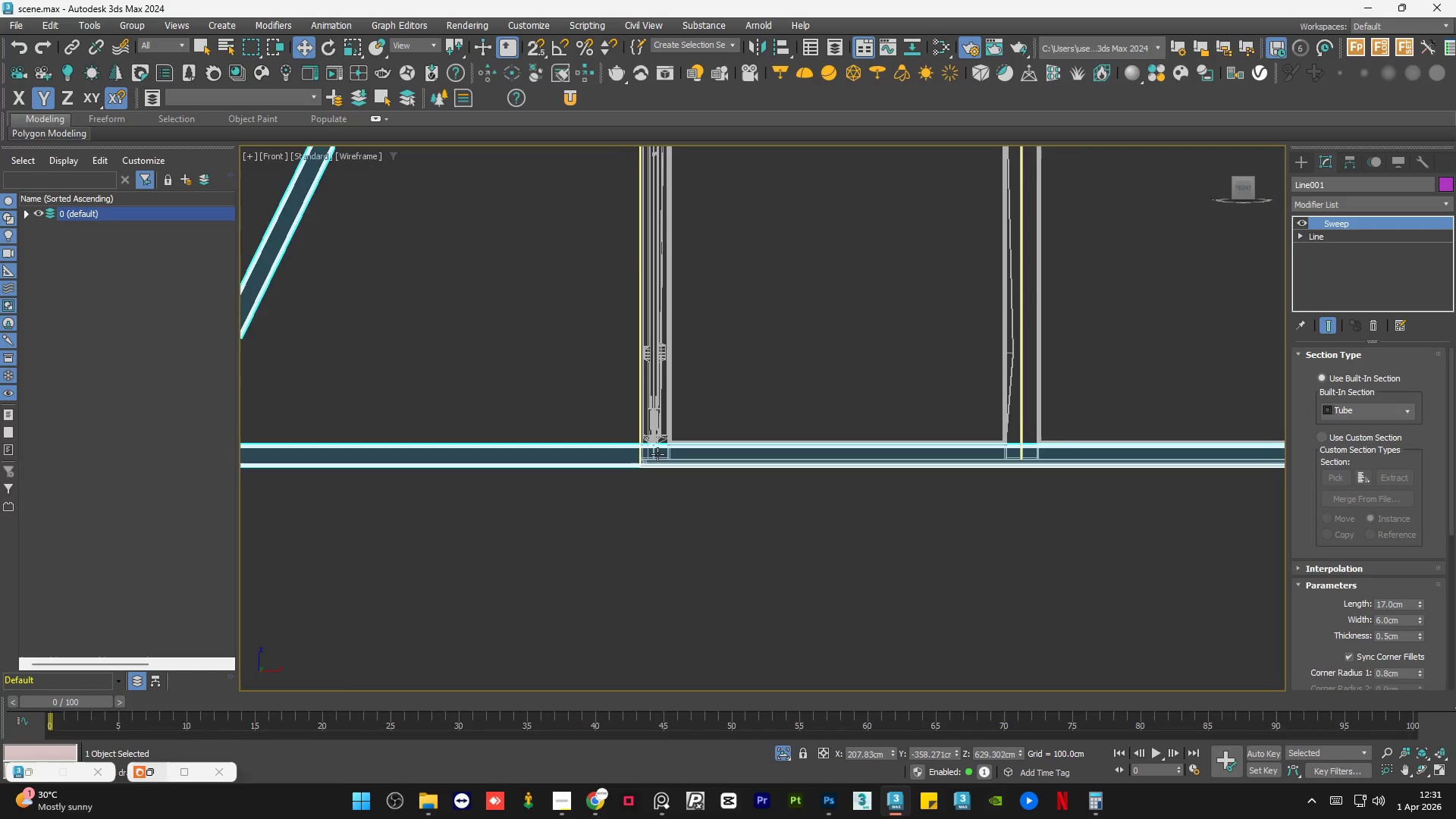 
scroll: coordinate [657, 453], scroll_direction: up, amount: 4.0
 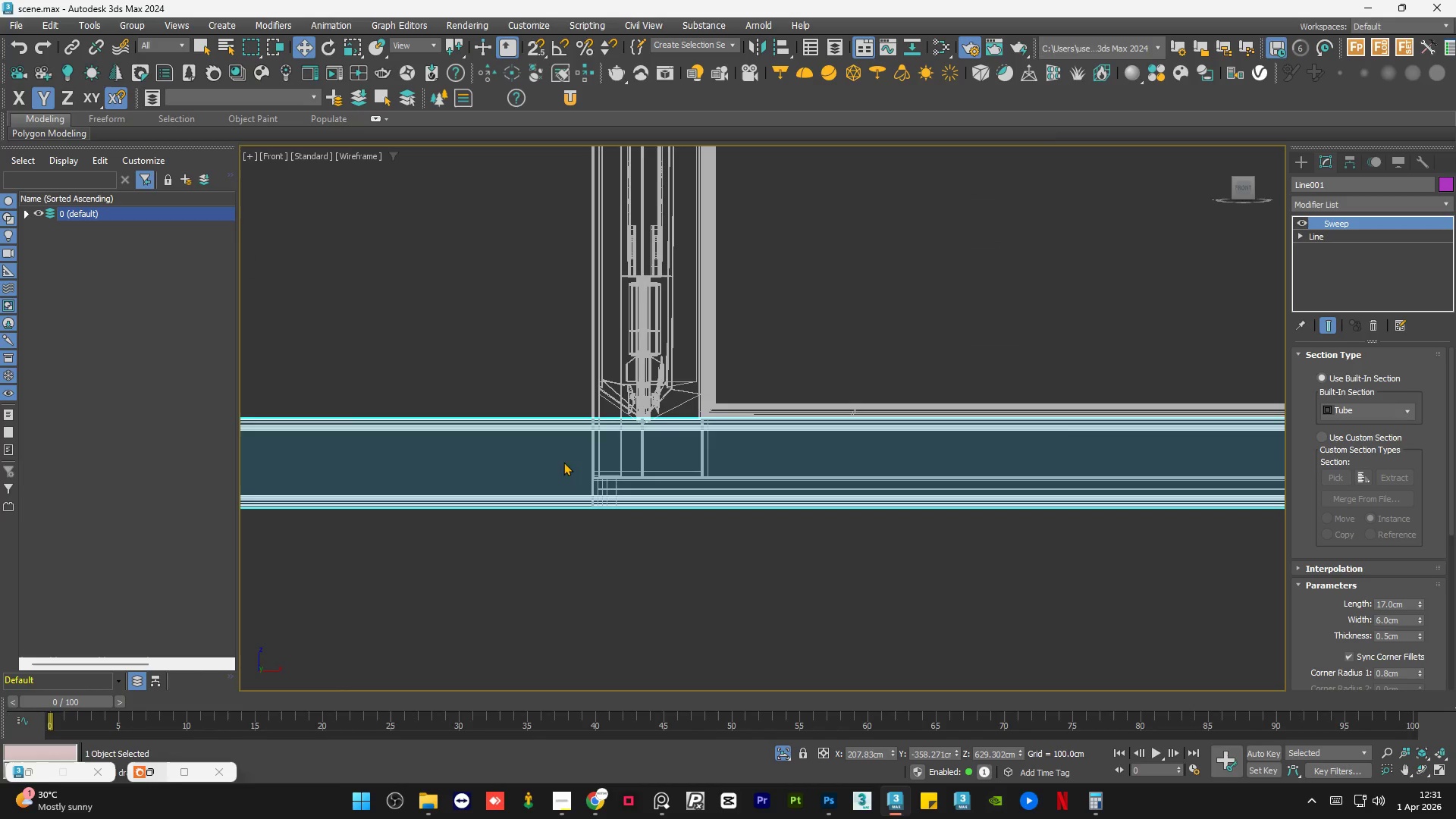 
scroll: coordinate [548, 467], scroll_direction: down, amount: 5.0
 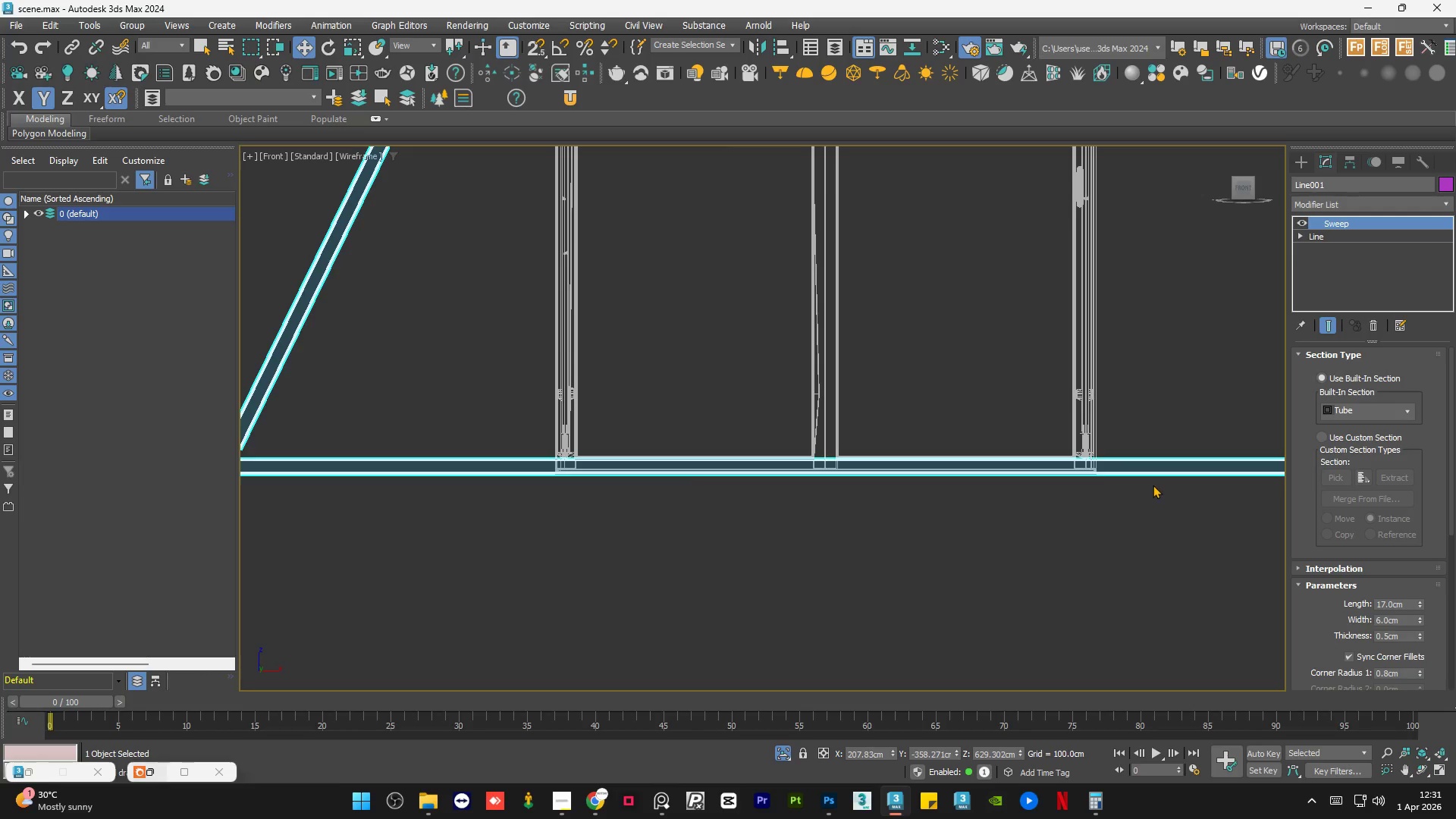 
scroll: coordinate [1085, 462], scroll_direction: up, amount: 6.0
 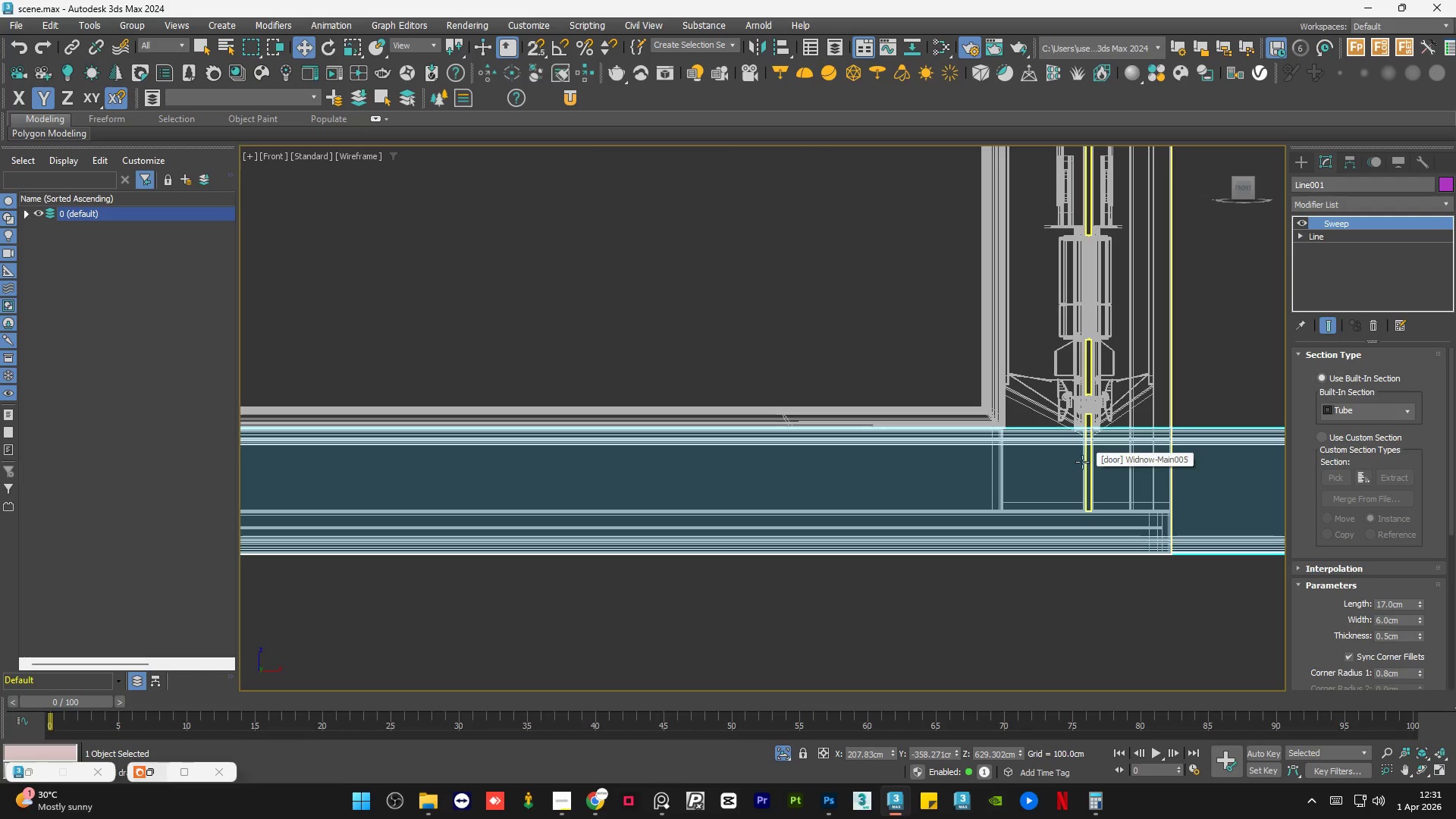 
key(F3)
 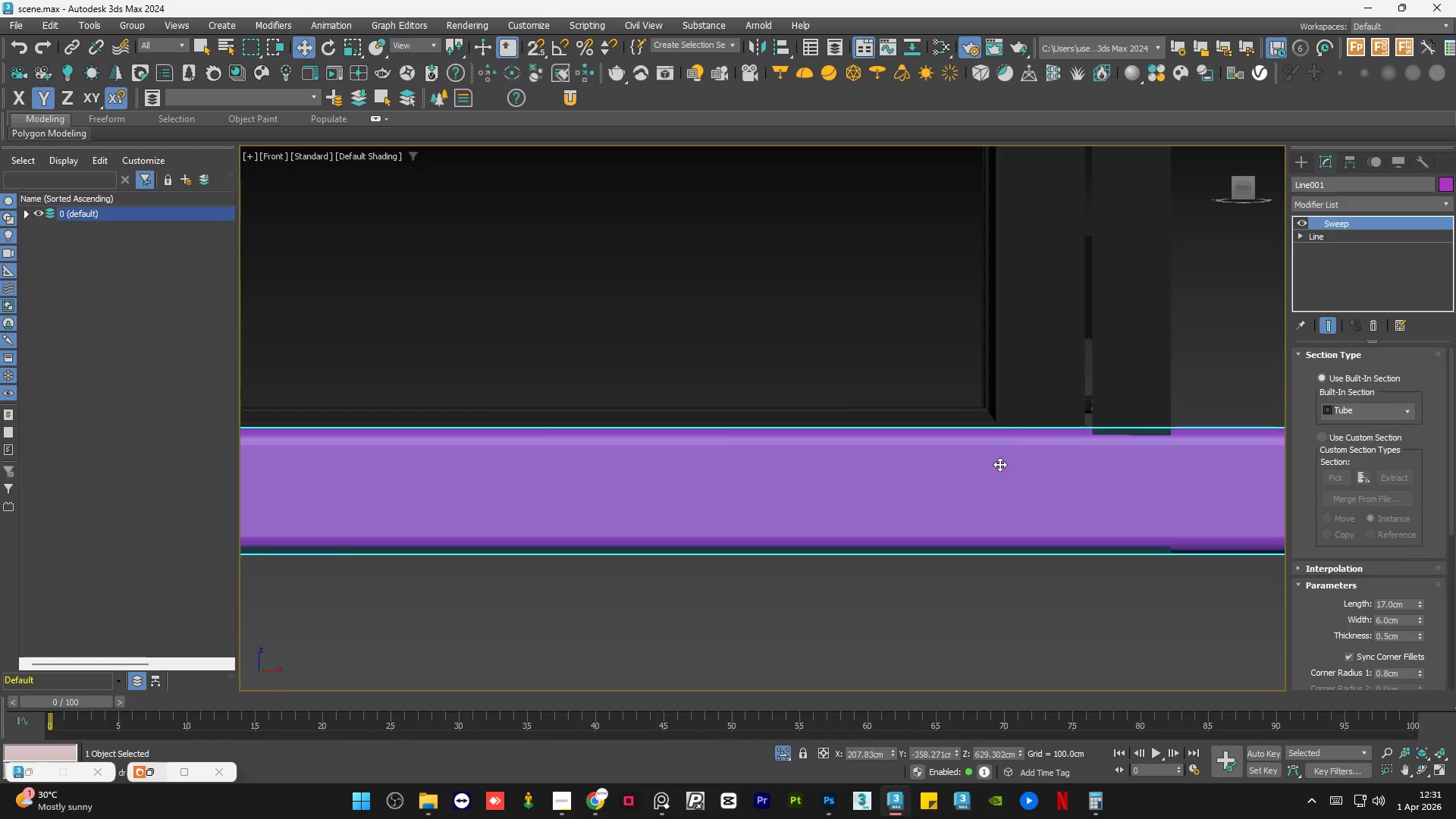 
scroll: coordinate [1057, 487], scroll_direction: down, amount: 5.0
 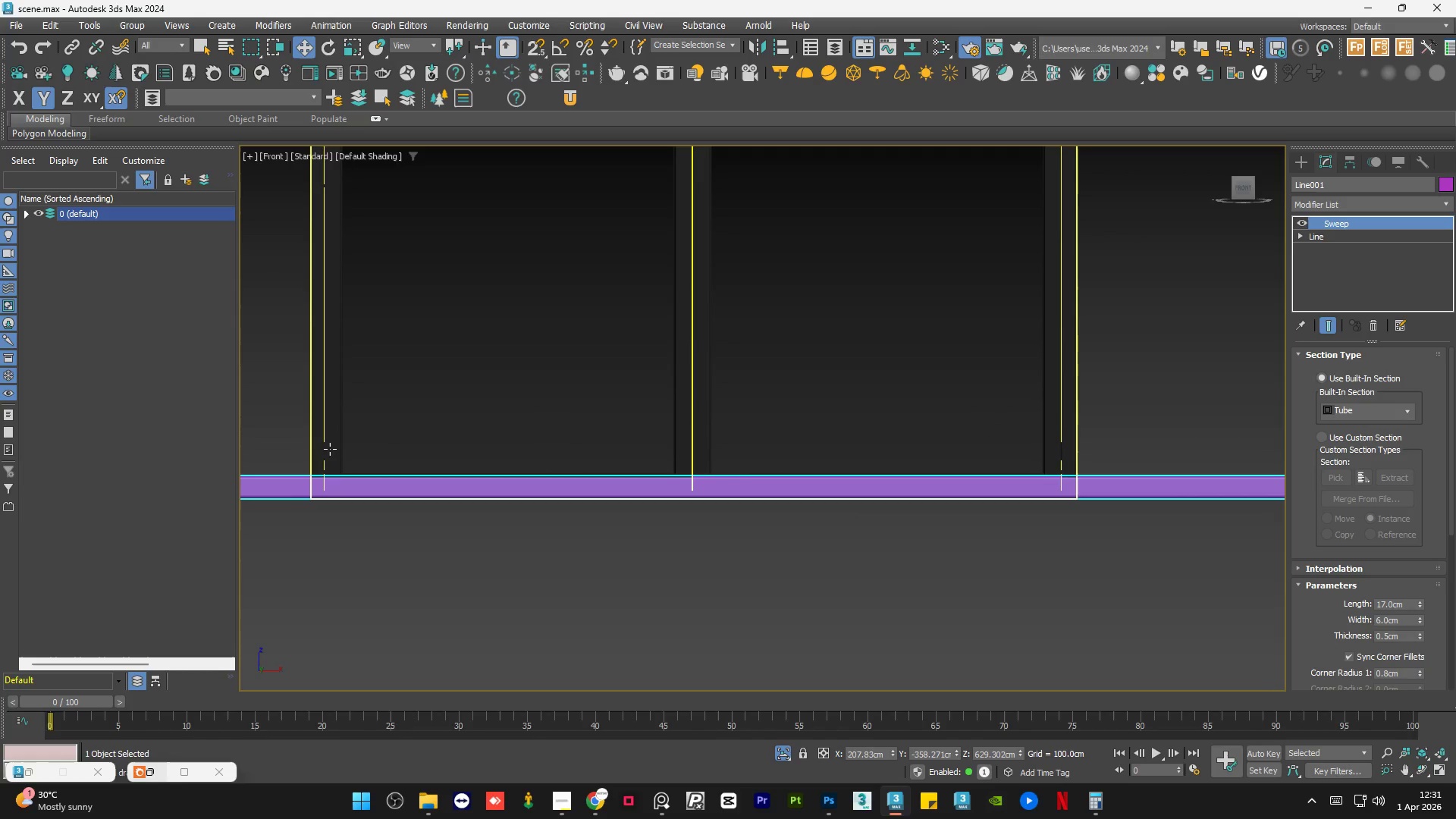 
scroll: coordinate [312, 468], scroll_direction: up, amount: 6.0
 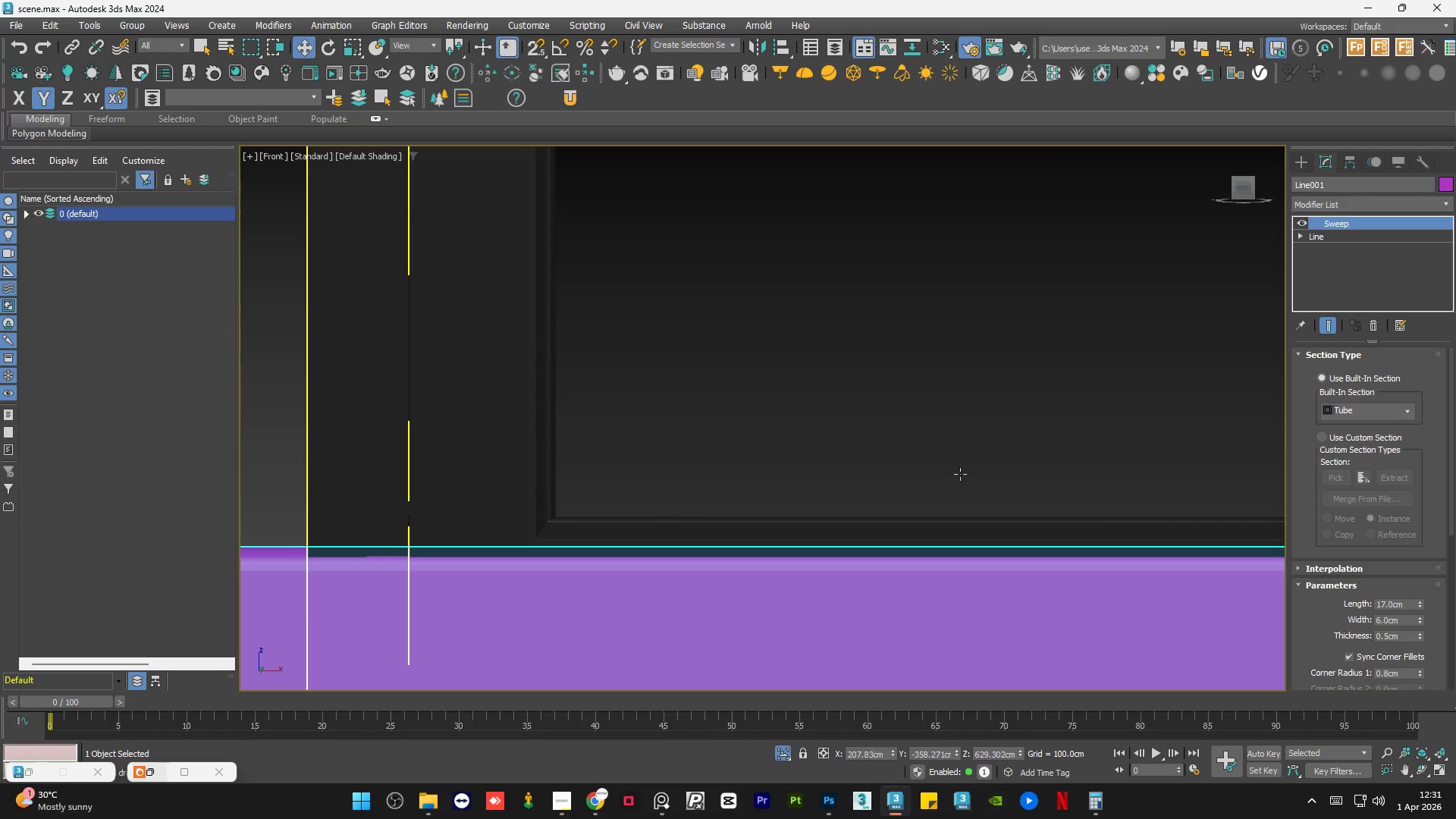 
scroll: coordinate [971, 471], scroll_direction: down, amount: 2.0
 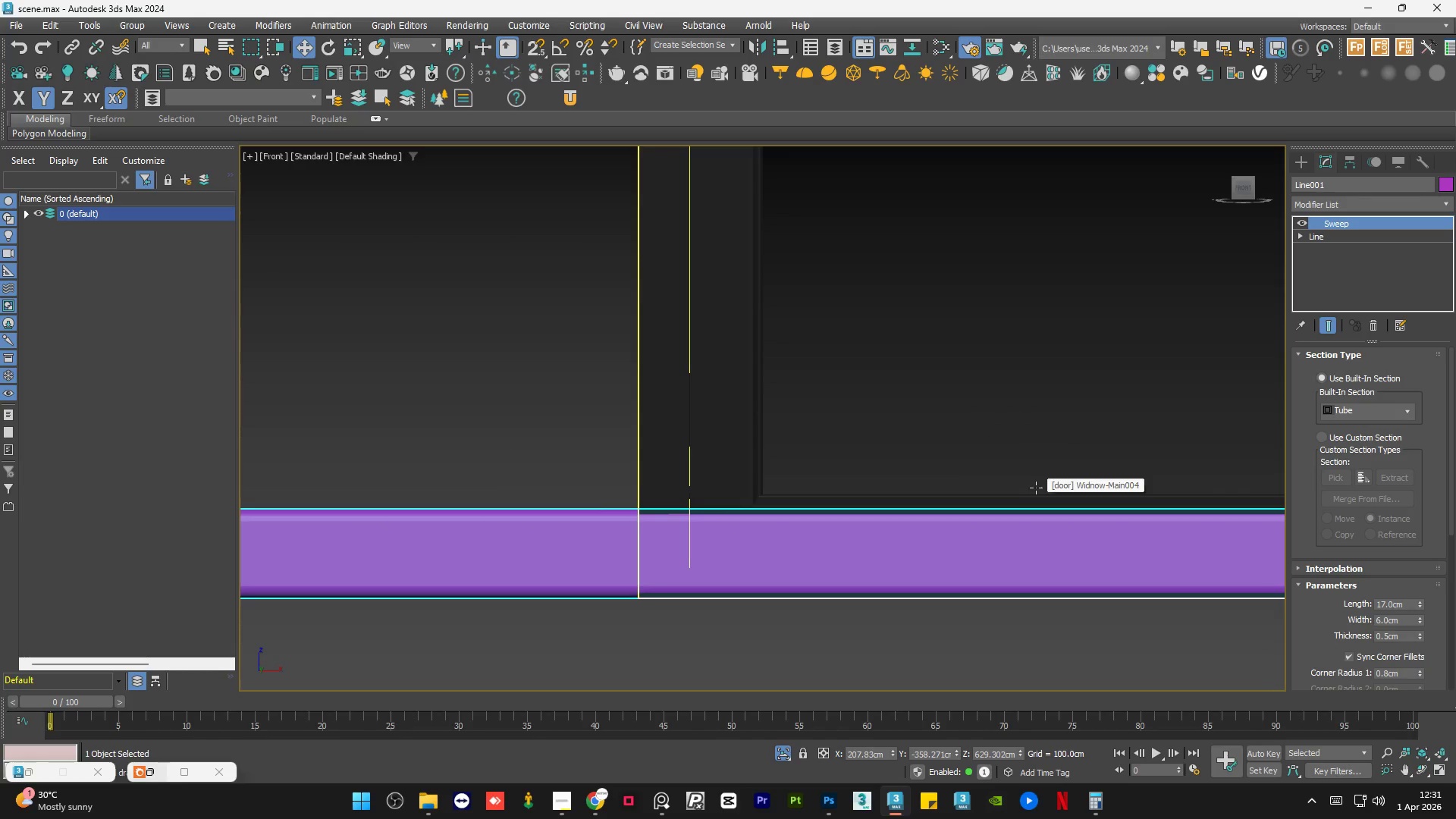 
left_click_drag(start_coordinate=[1449, 465], to_coordinate=[1449, 476])
 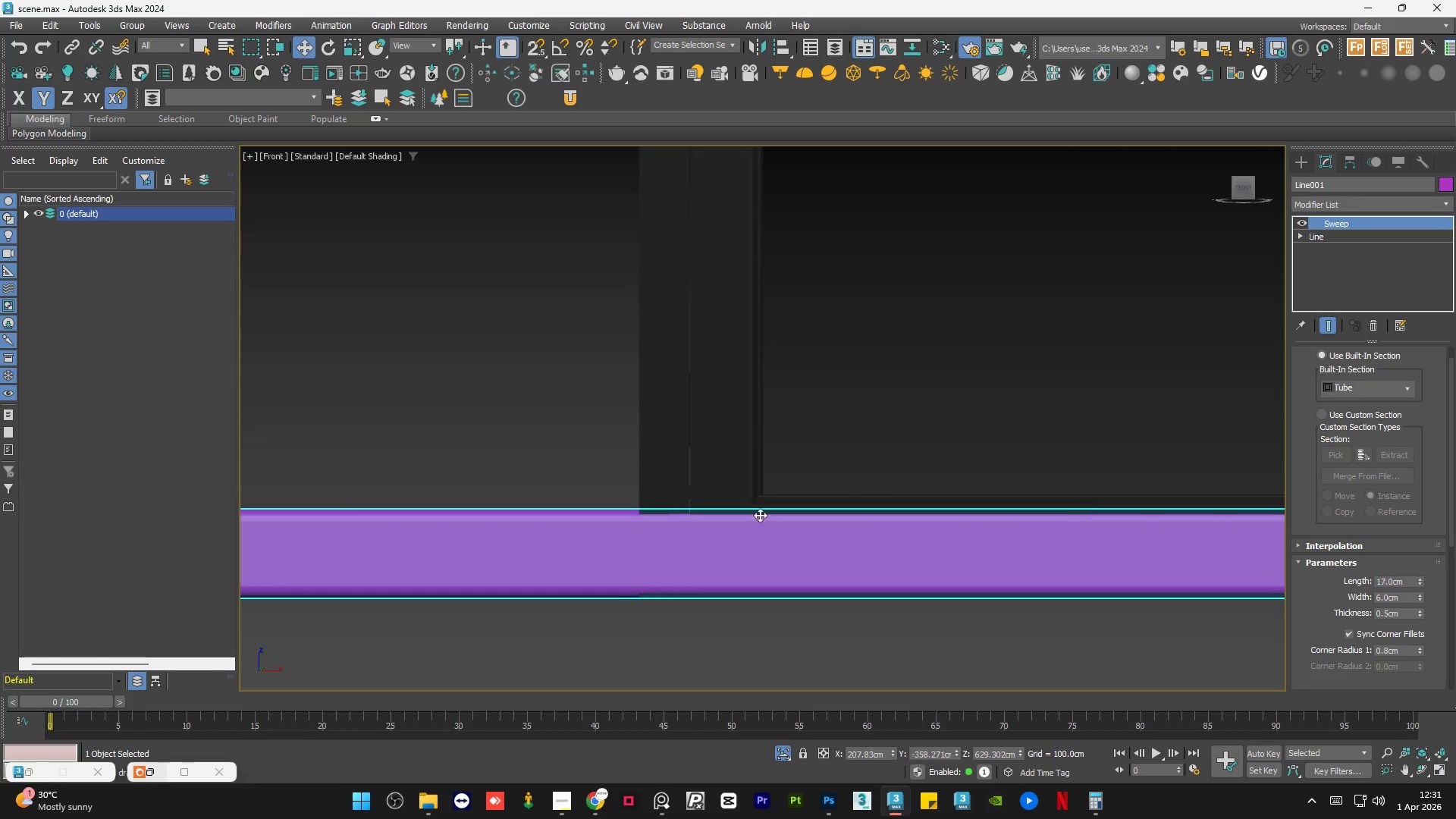 
scroll: coordinate [686, 560], scroll_direction: down, amount: 7.0
 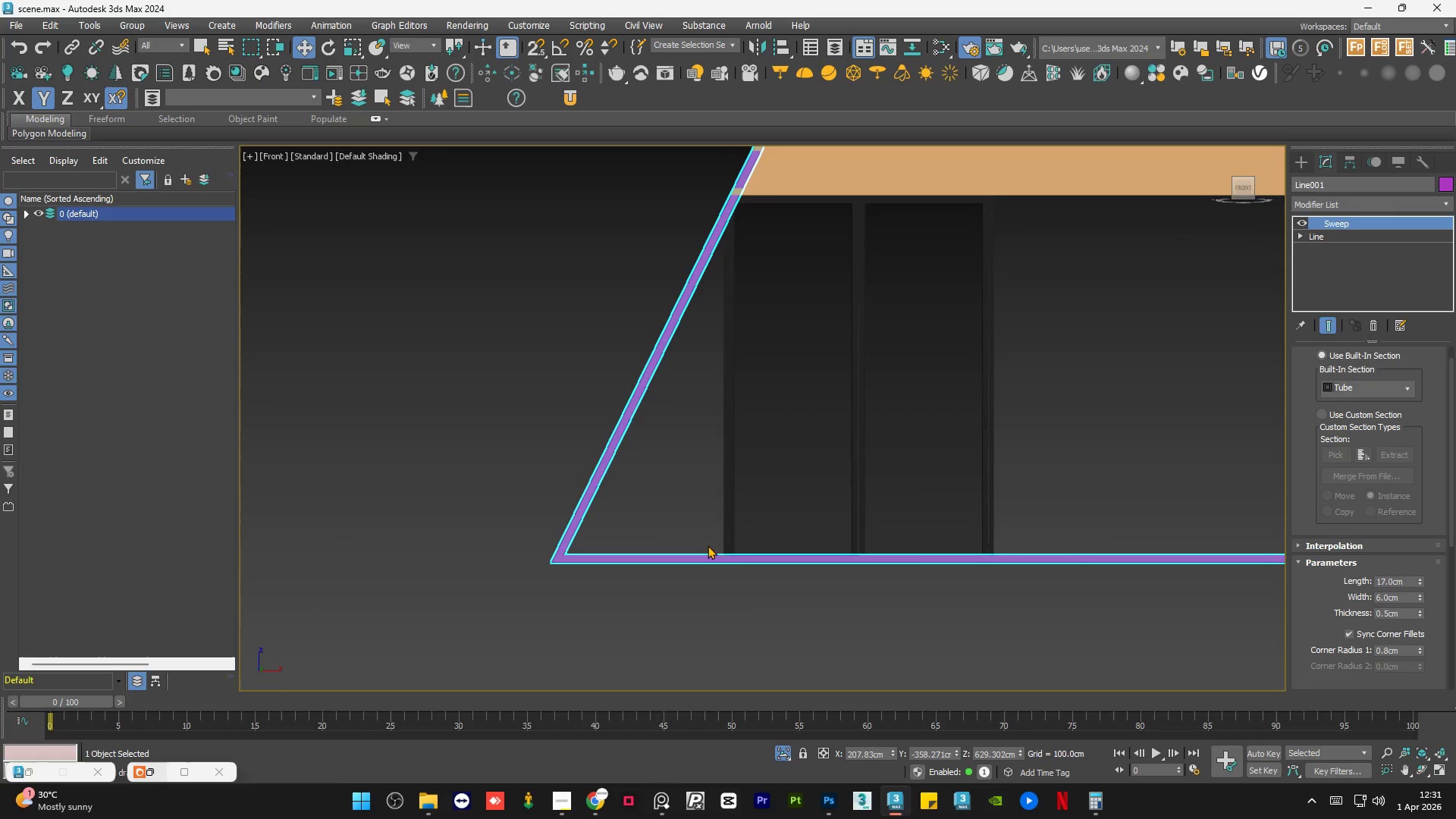 
scroll: coordinate [730, 550], scroll_direction: up, amount: 5.0
 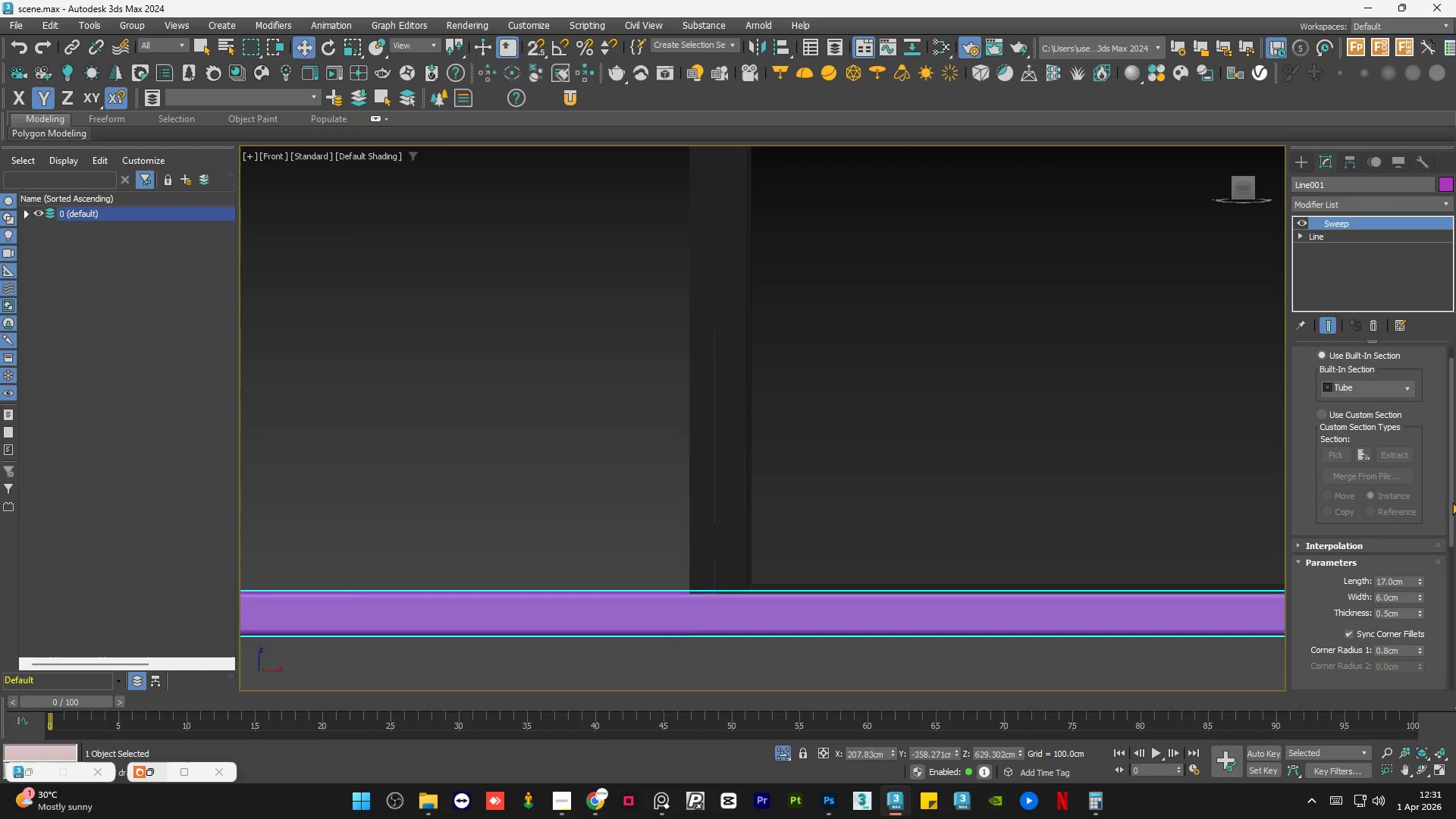 
left_click_drag(start_coordinate=[1451, 500], to_coordinate=[1454, 481])
 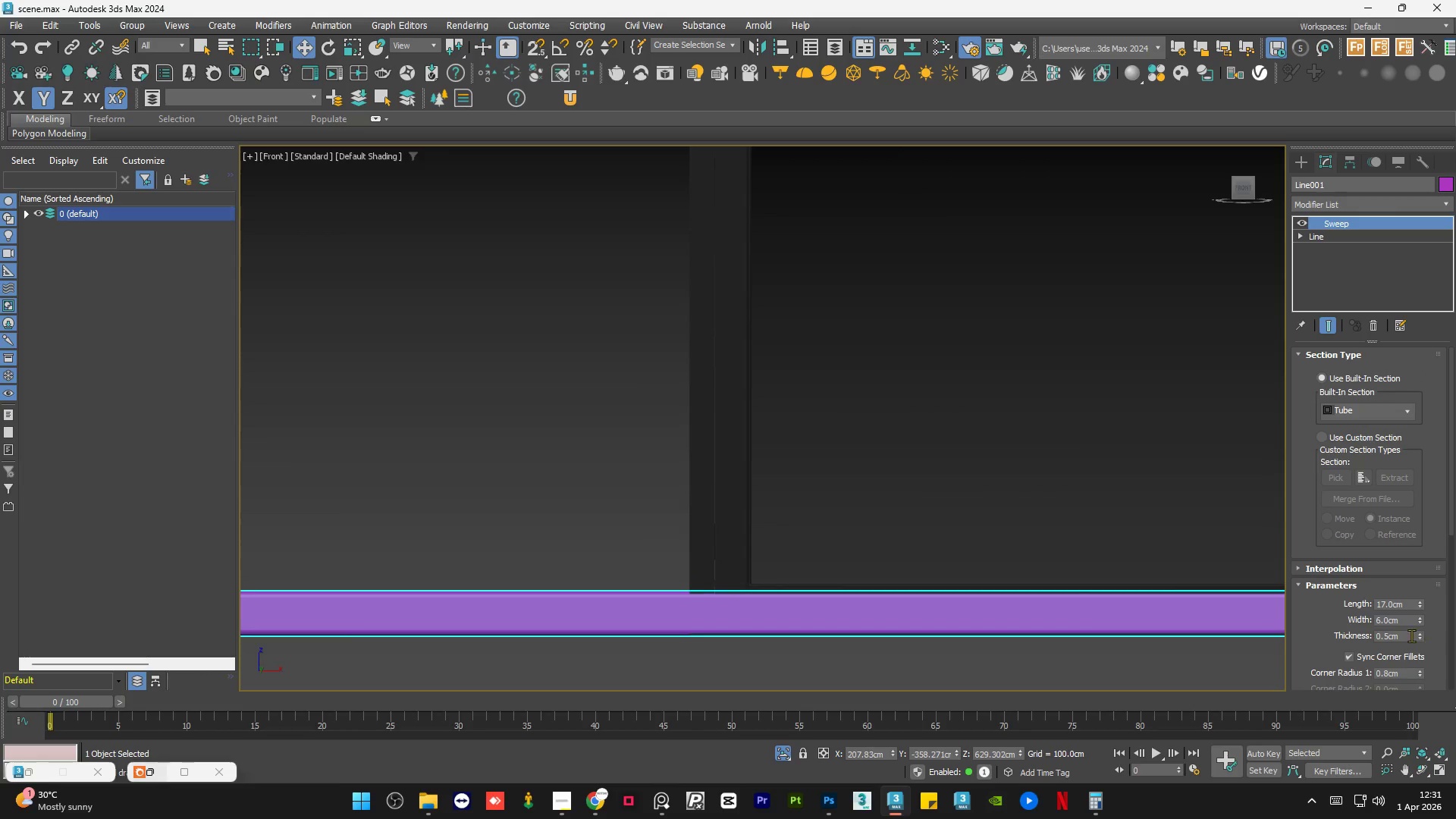 
double_click([1404, 635])
 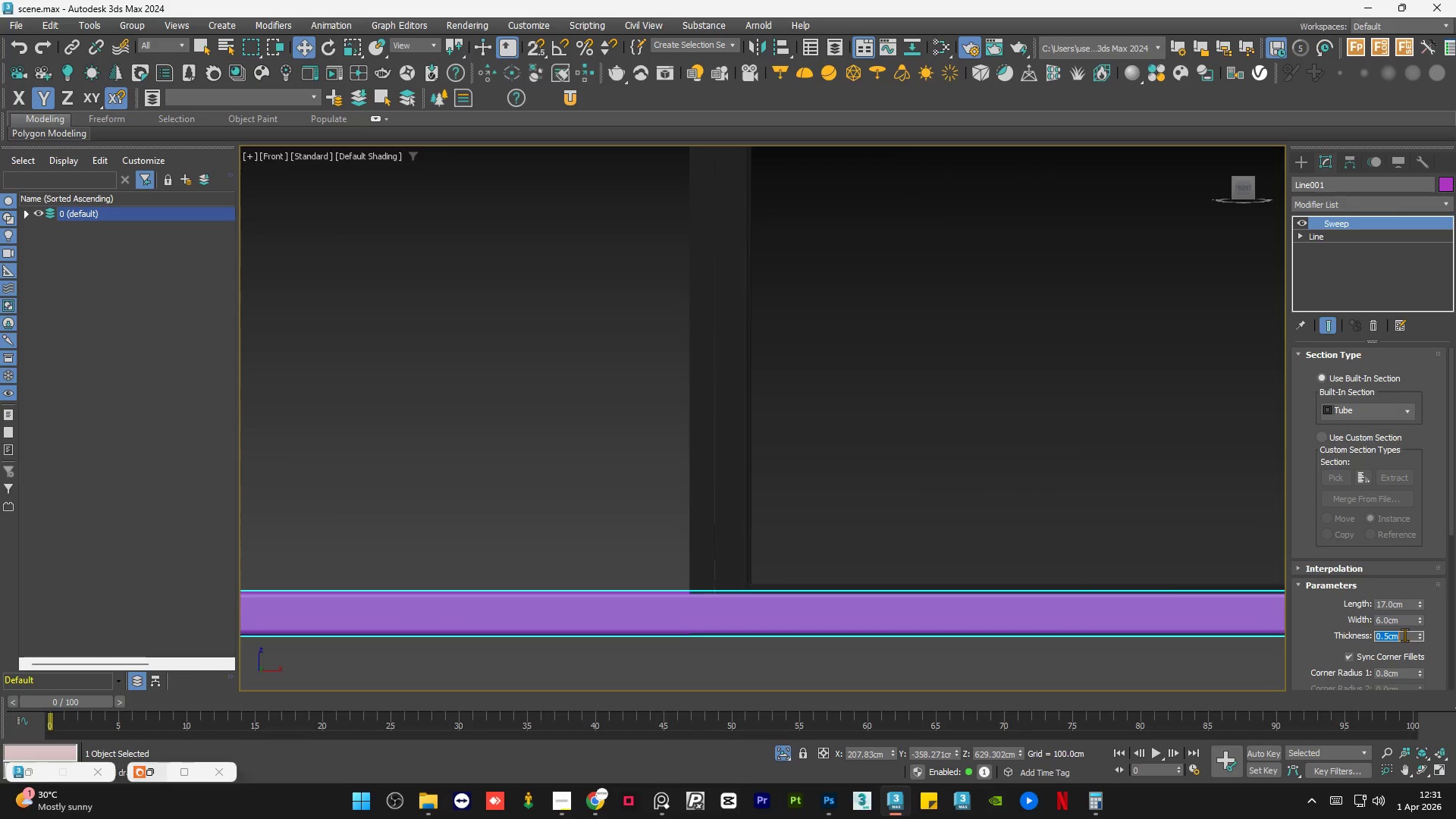 
key(Numpad5)
 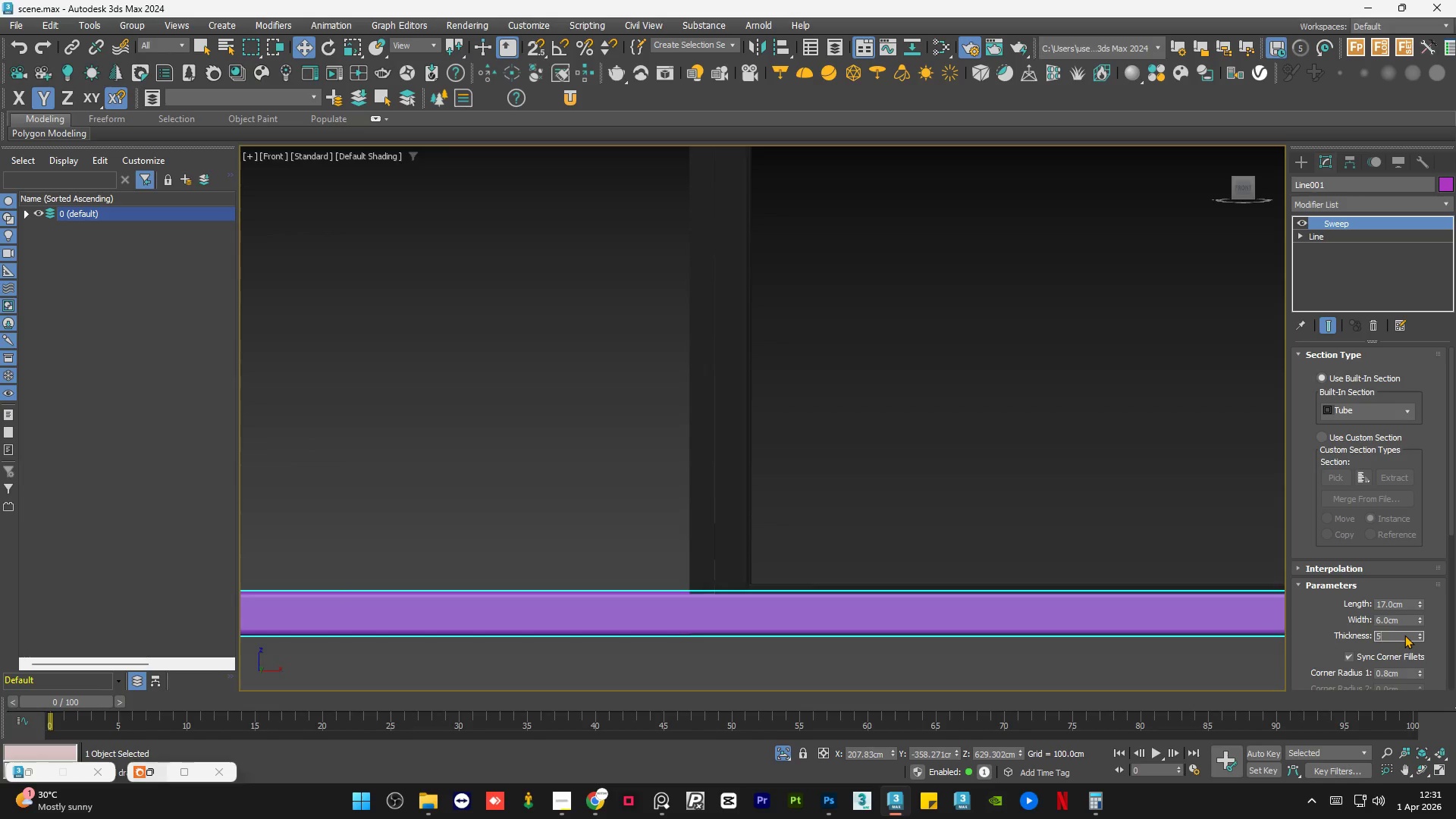 
key(NumpadEnter)
 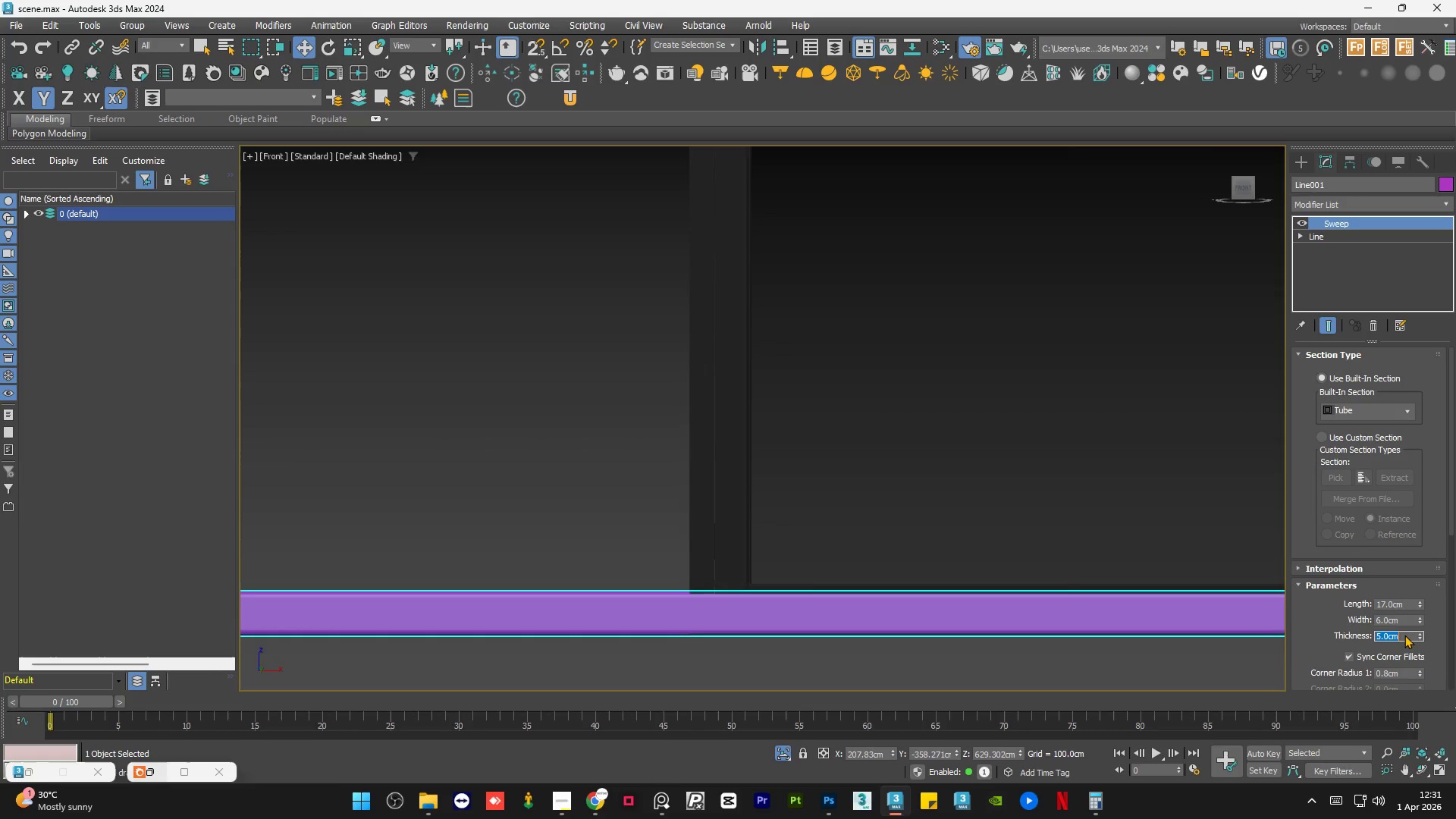 
key(NumpadDecimal)
 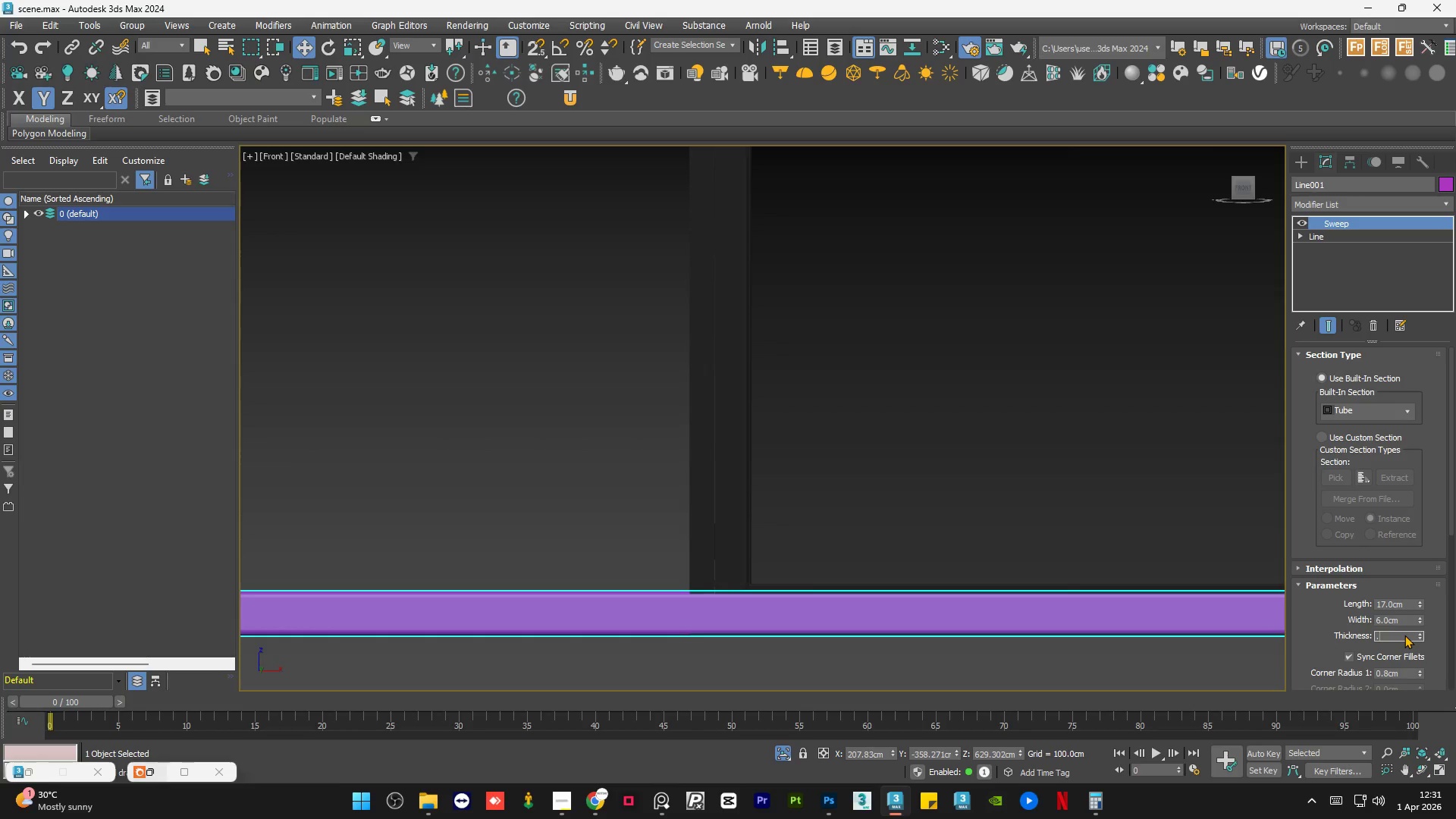 
key(Numpad5)
 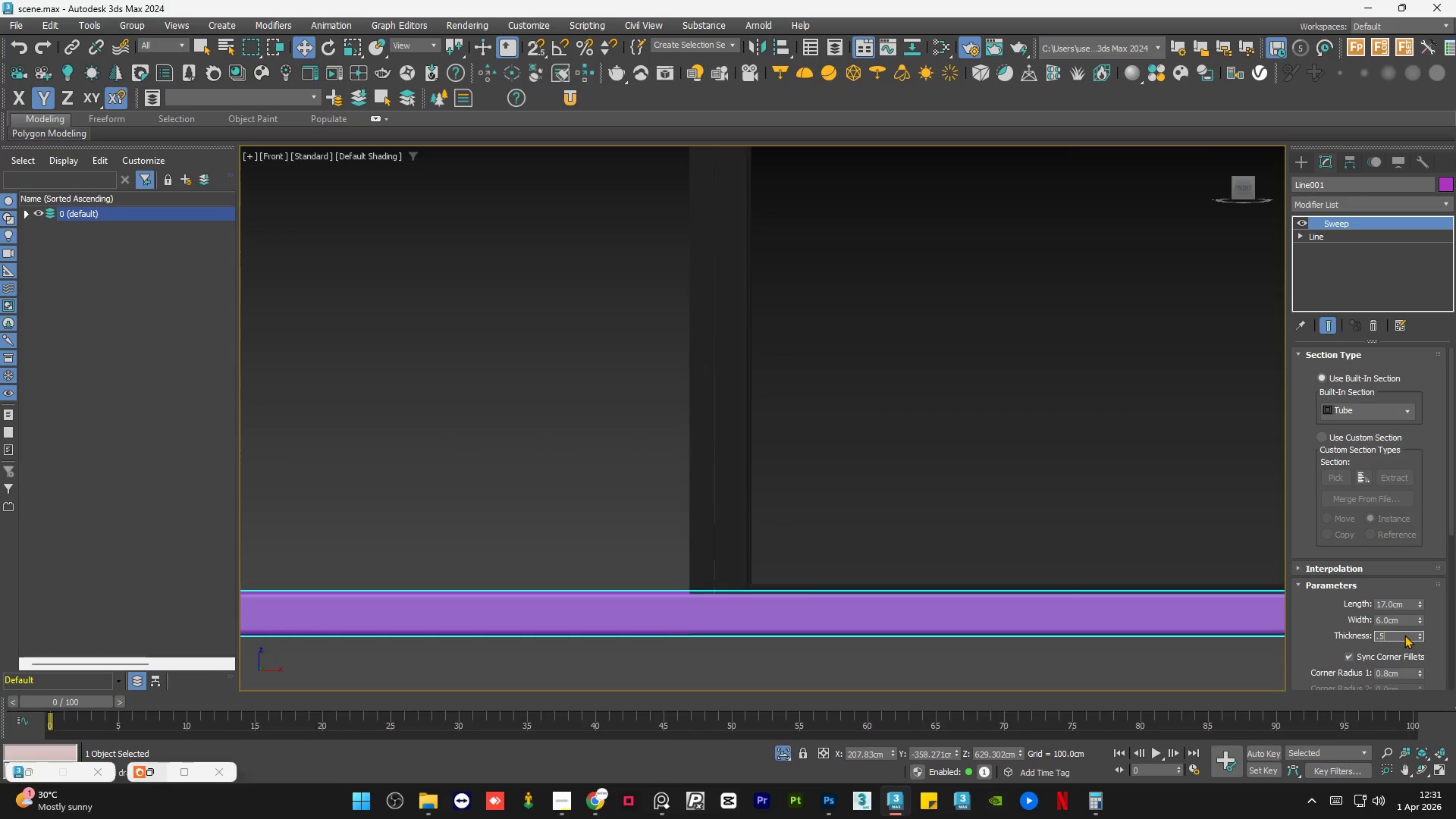 
key(NumpadEnter)
 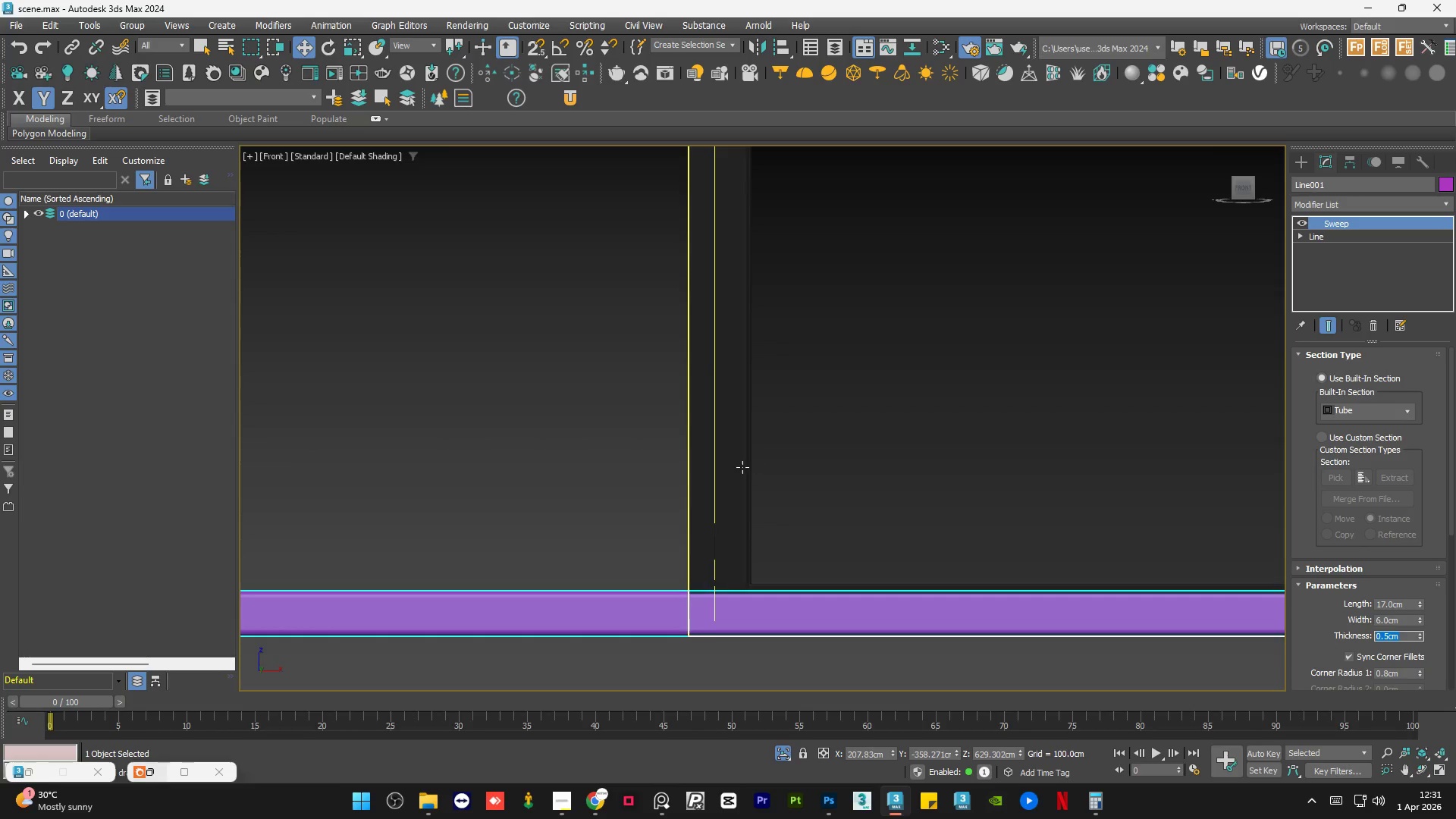 
left_click([477, 455])
 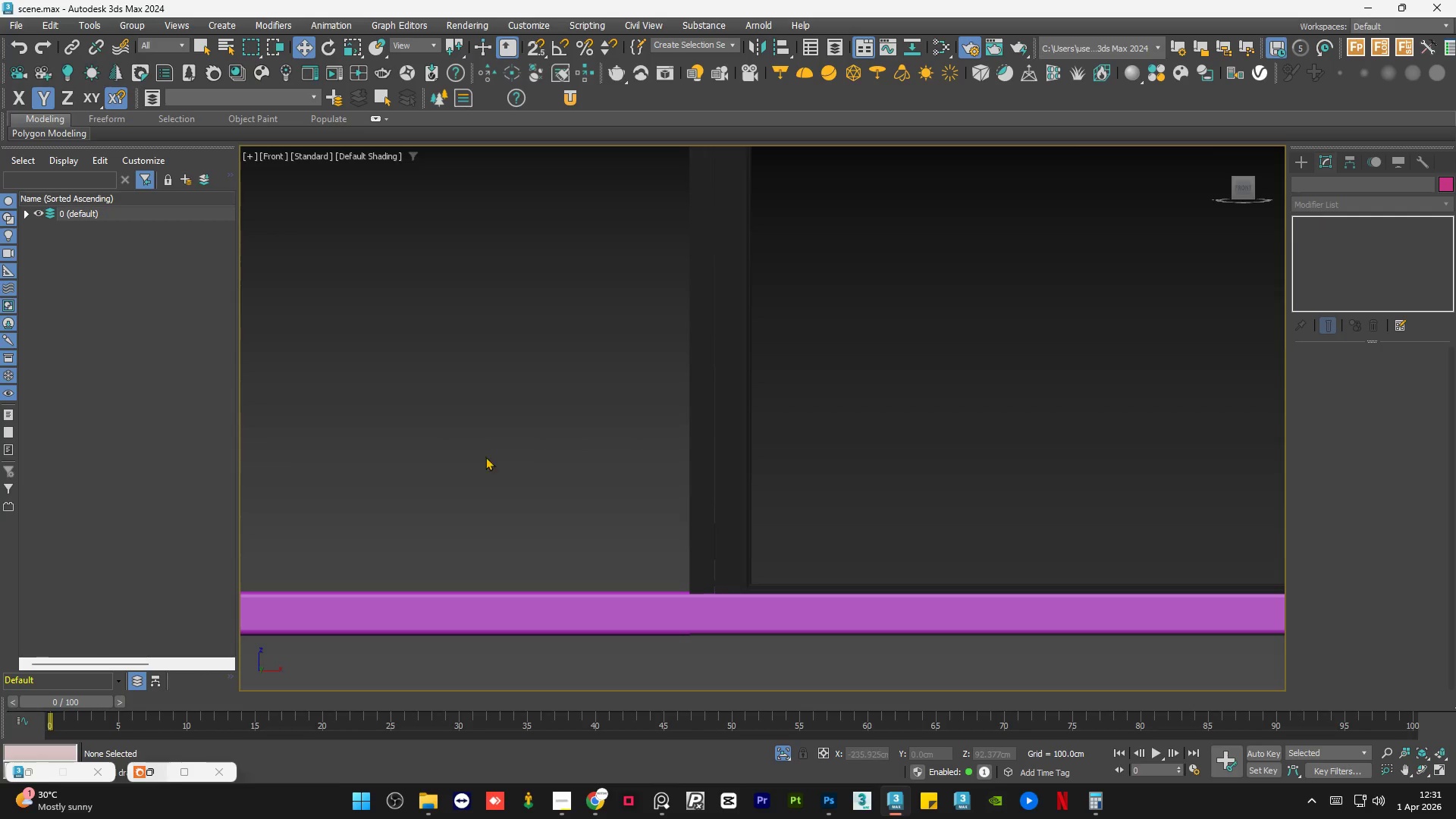 
scroll: coordinate [498, 473], scroll_direction: down, amount: 3.0
 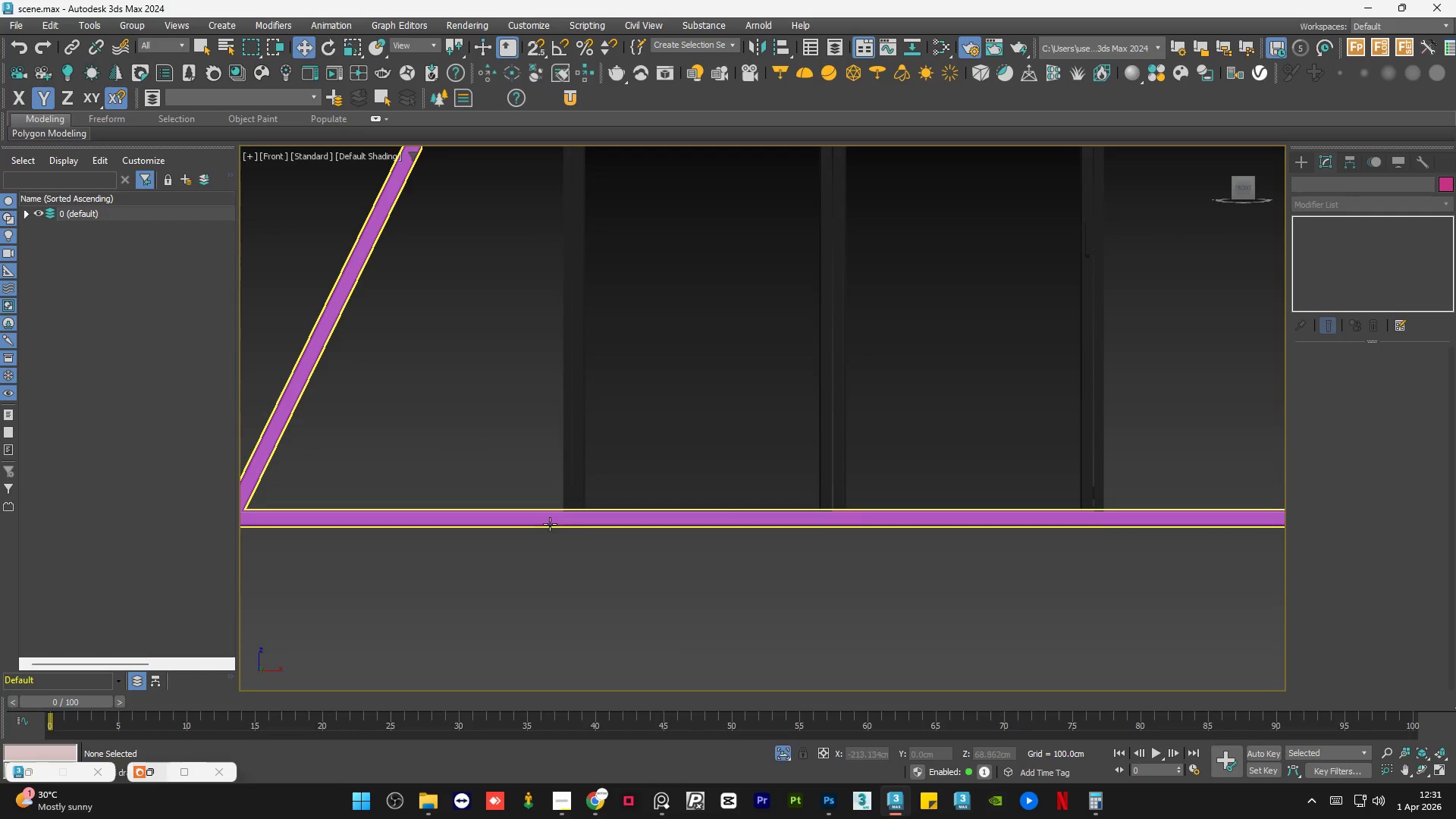 
left_click([548, 523])
 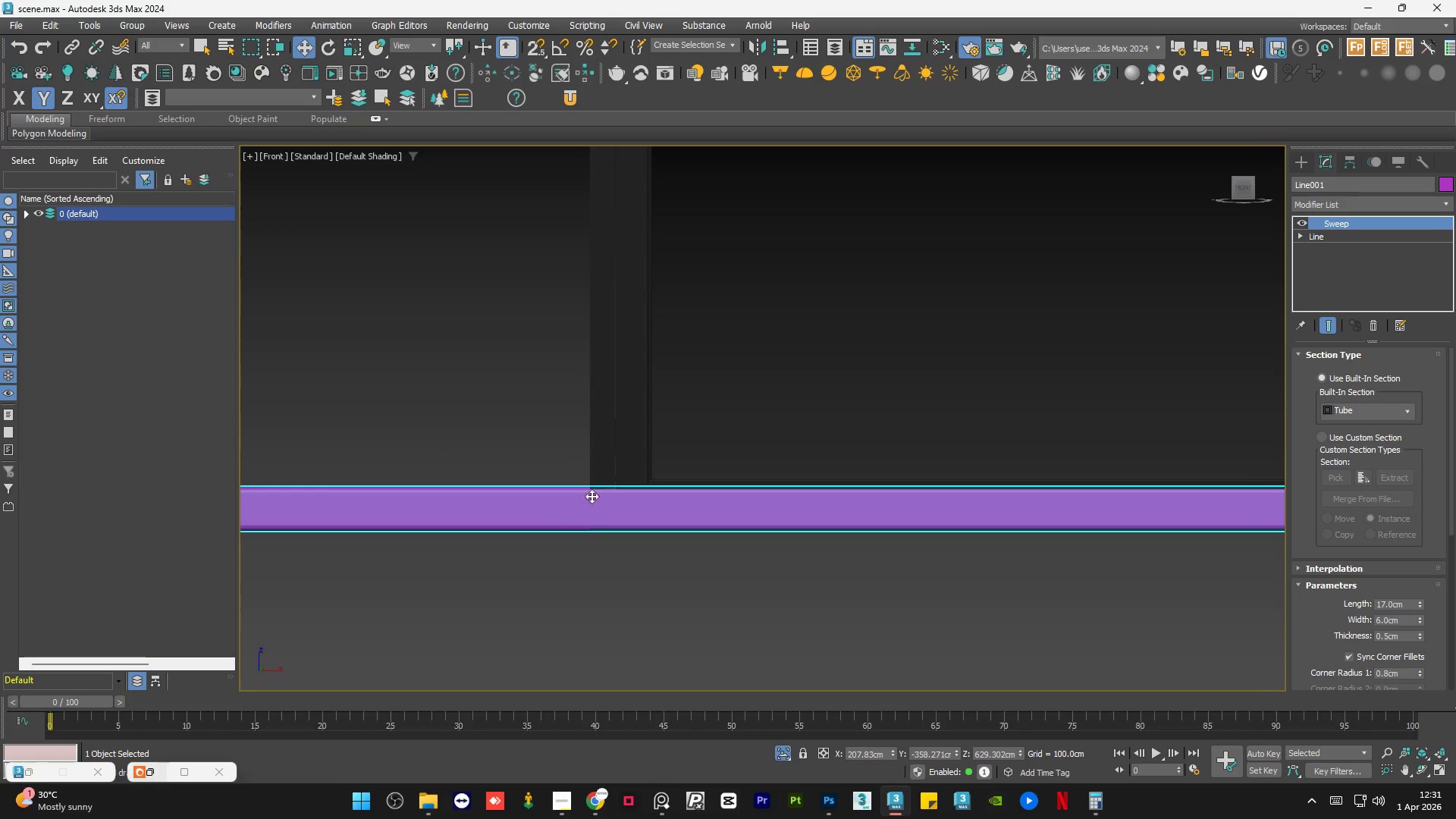 
scroll: coordinate [665, 483], scroll_direction: up, amount: 6.0
 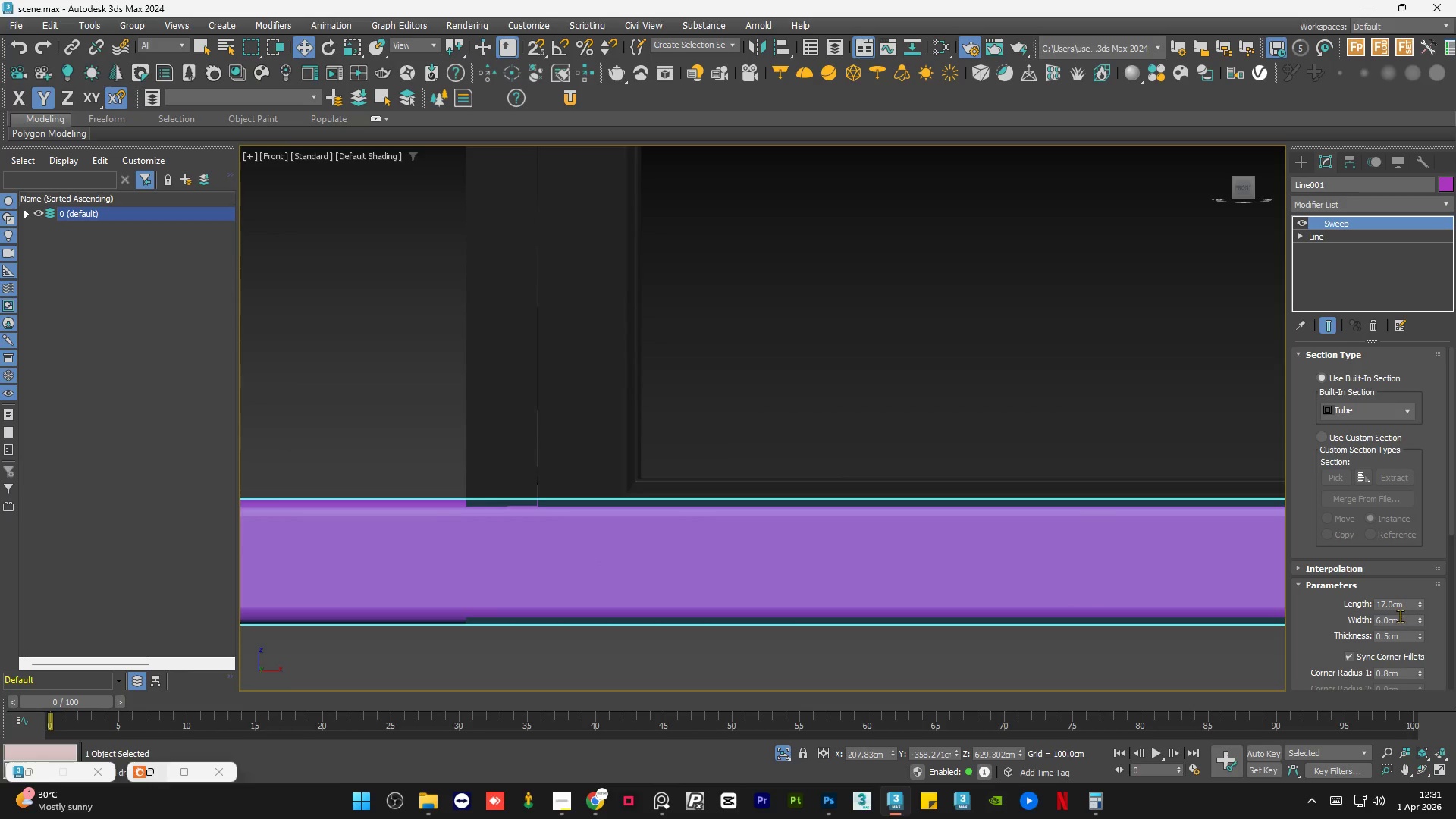 
double_click([1400, 616])
 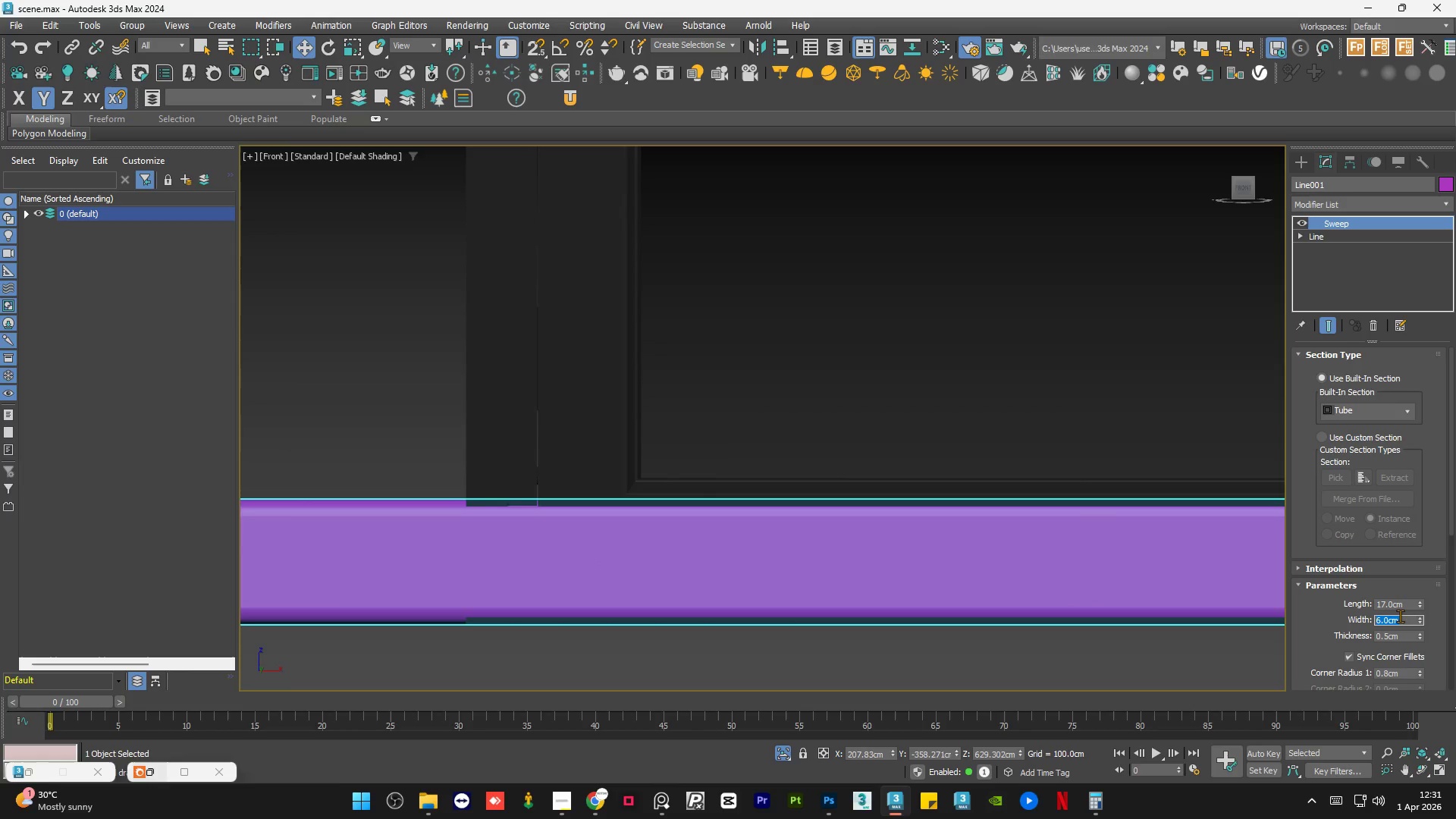 
key(Numpad7)
 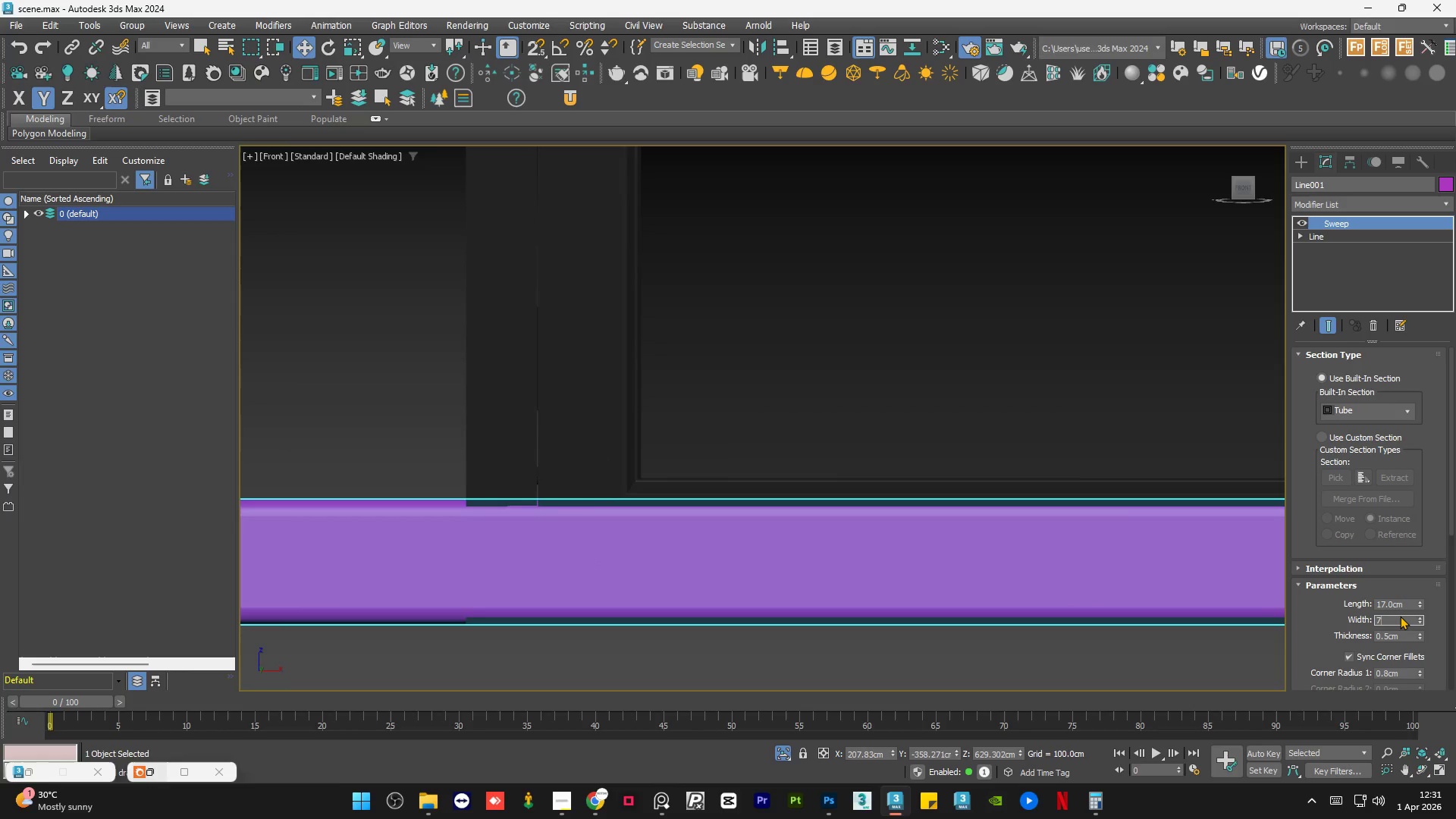 
key(NumpadEnter)
 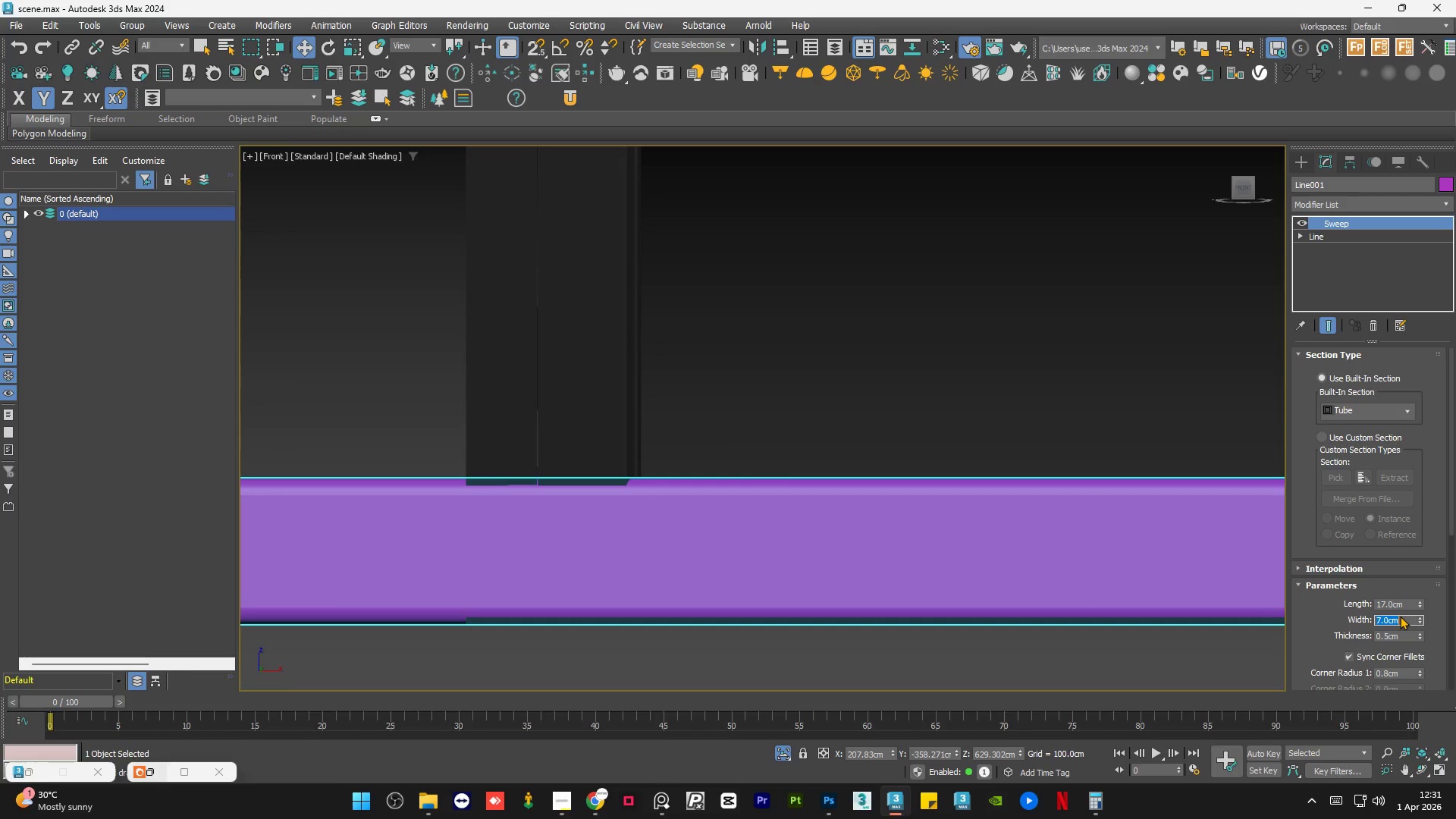 
key(Numpad6)
 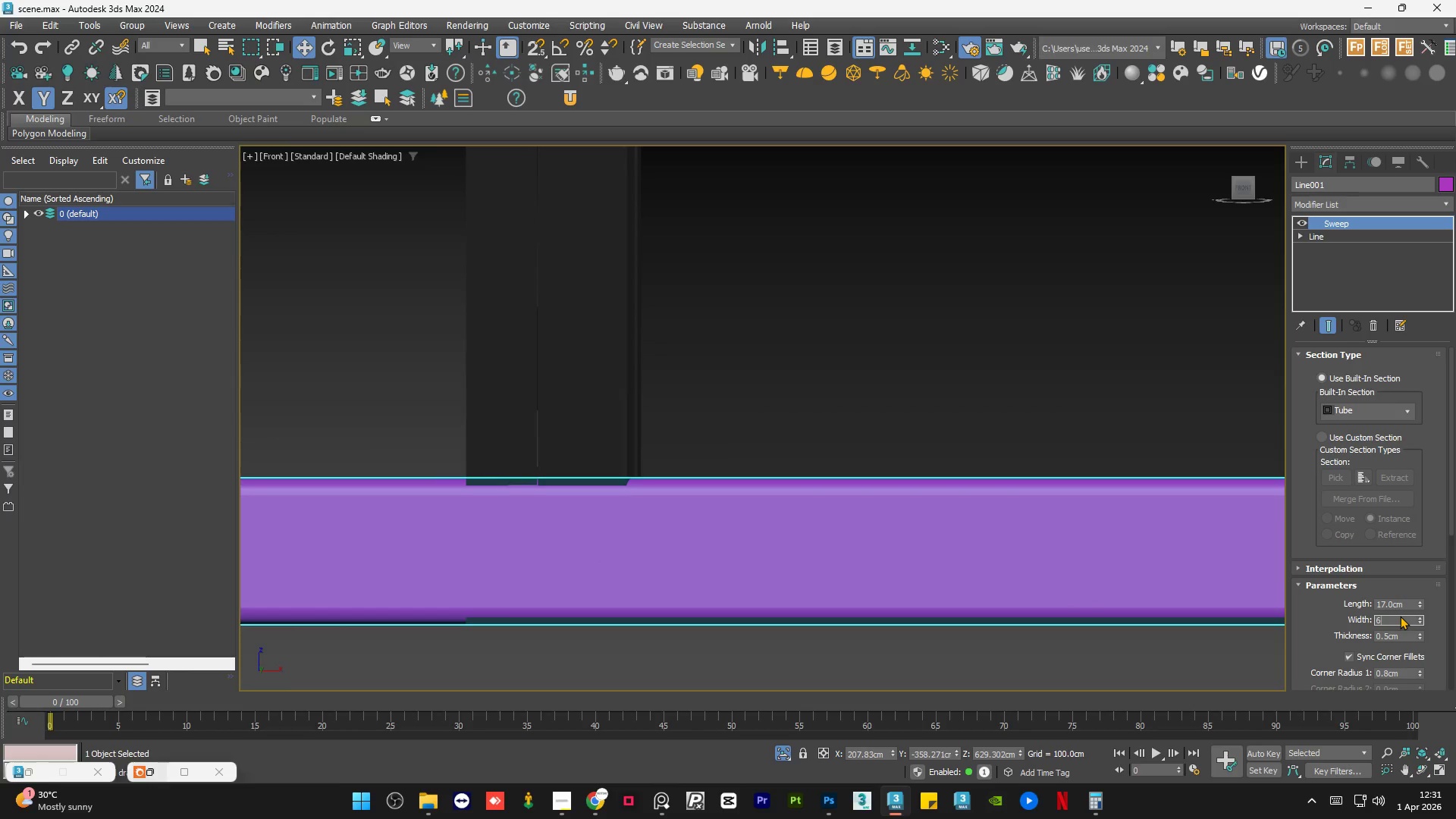 
key(NumpadEnter)
 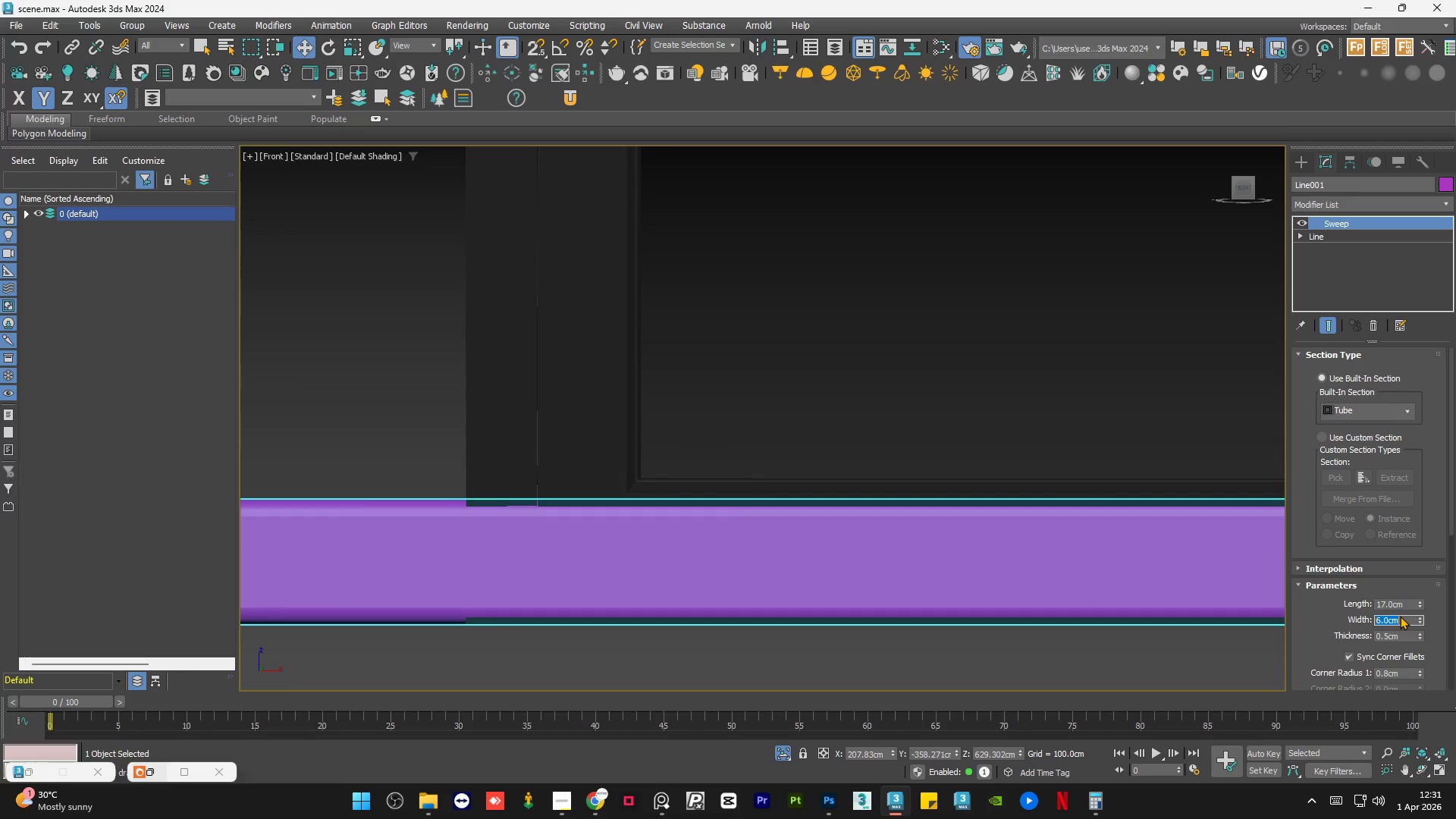 
key(Numpad7)
 